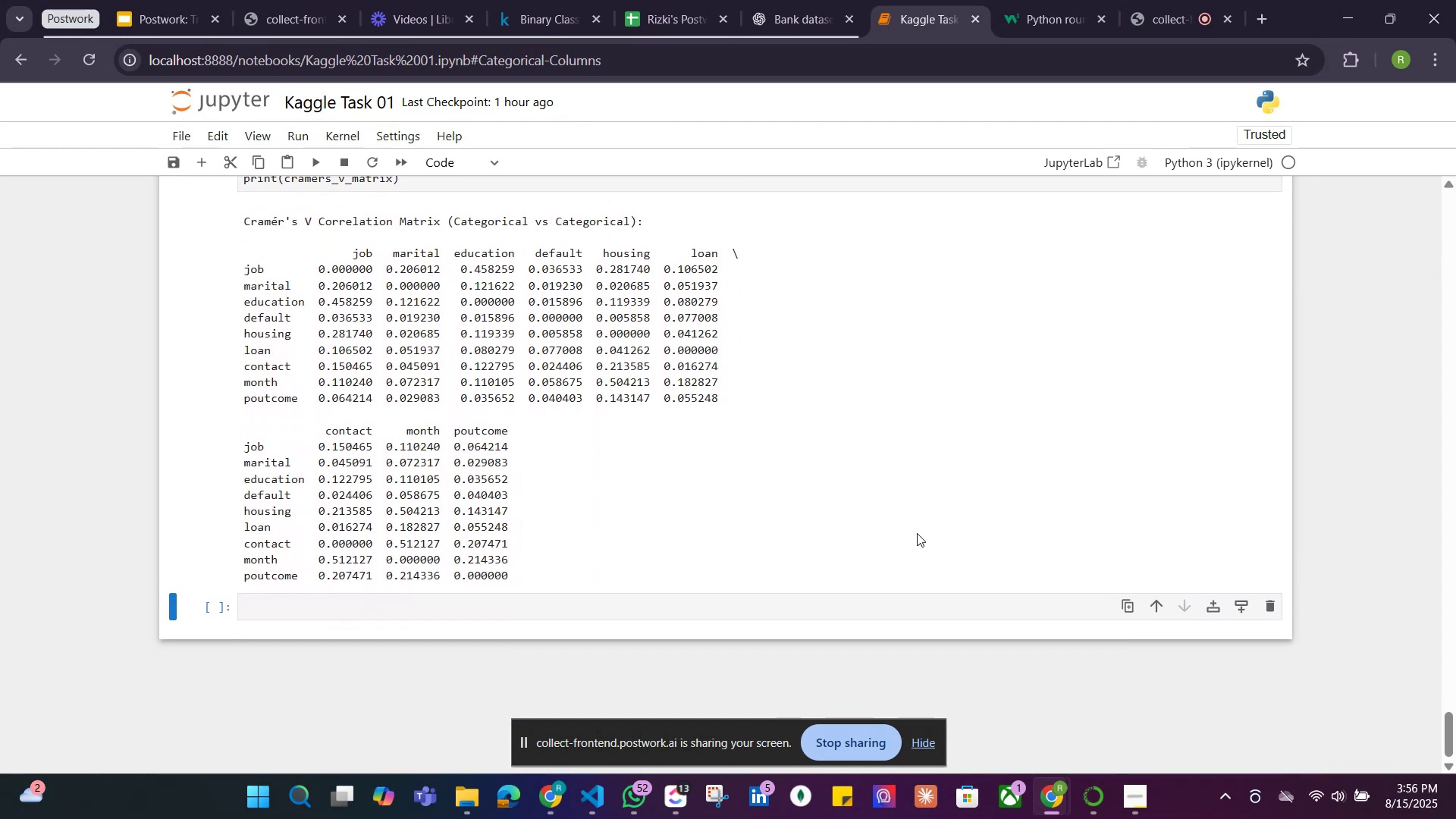 
scroll: coordinate [541, 443], scroll_direction: up, amount: 1.0
 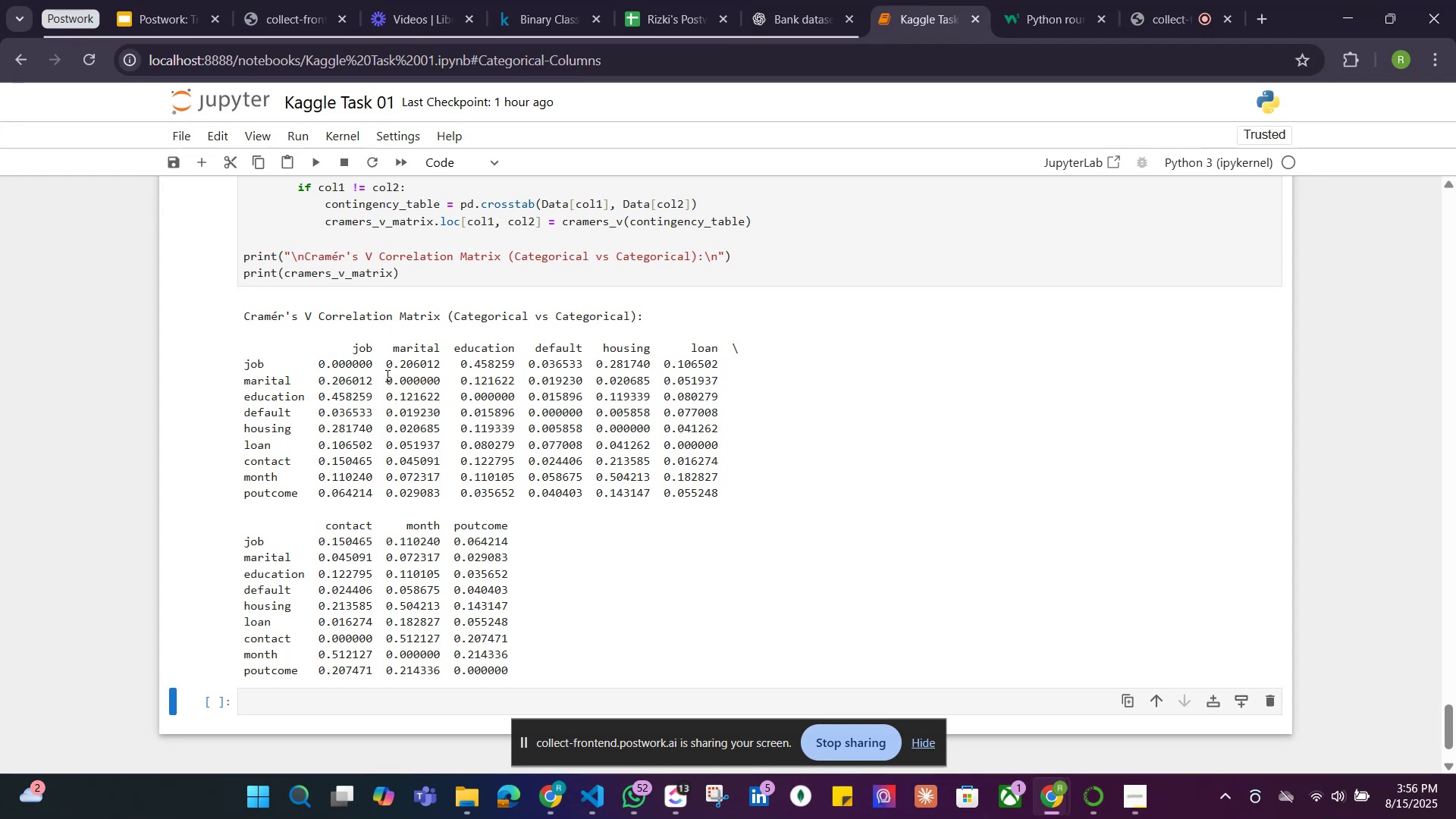 
wait(12.7)
 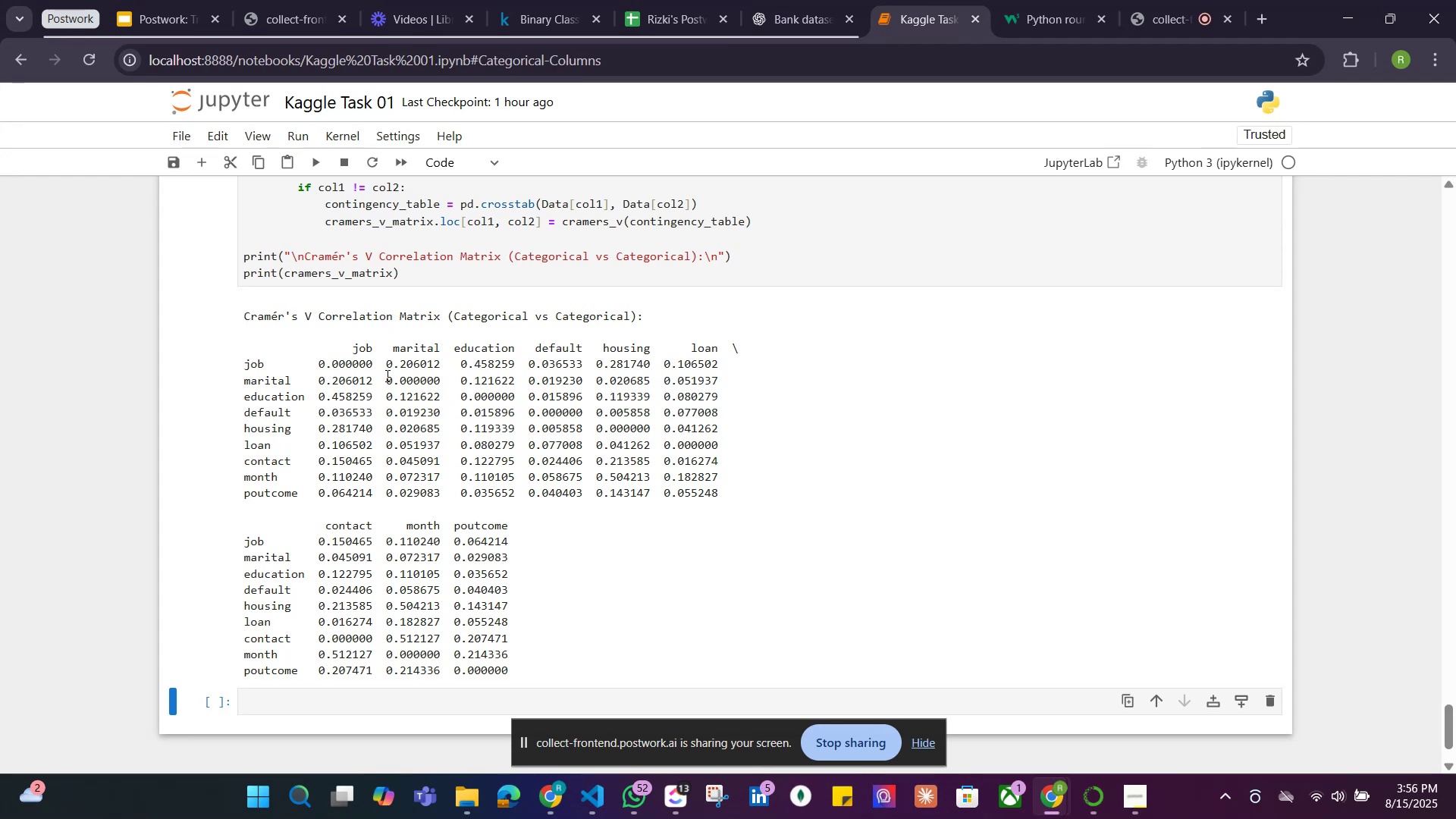 
left_click([790, 14])
 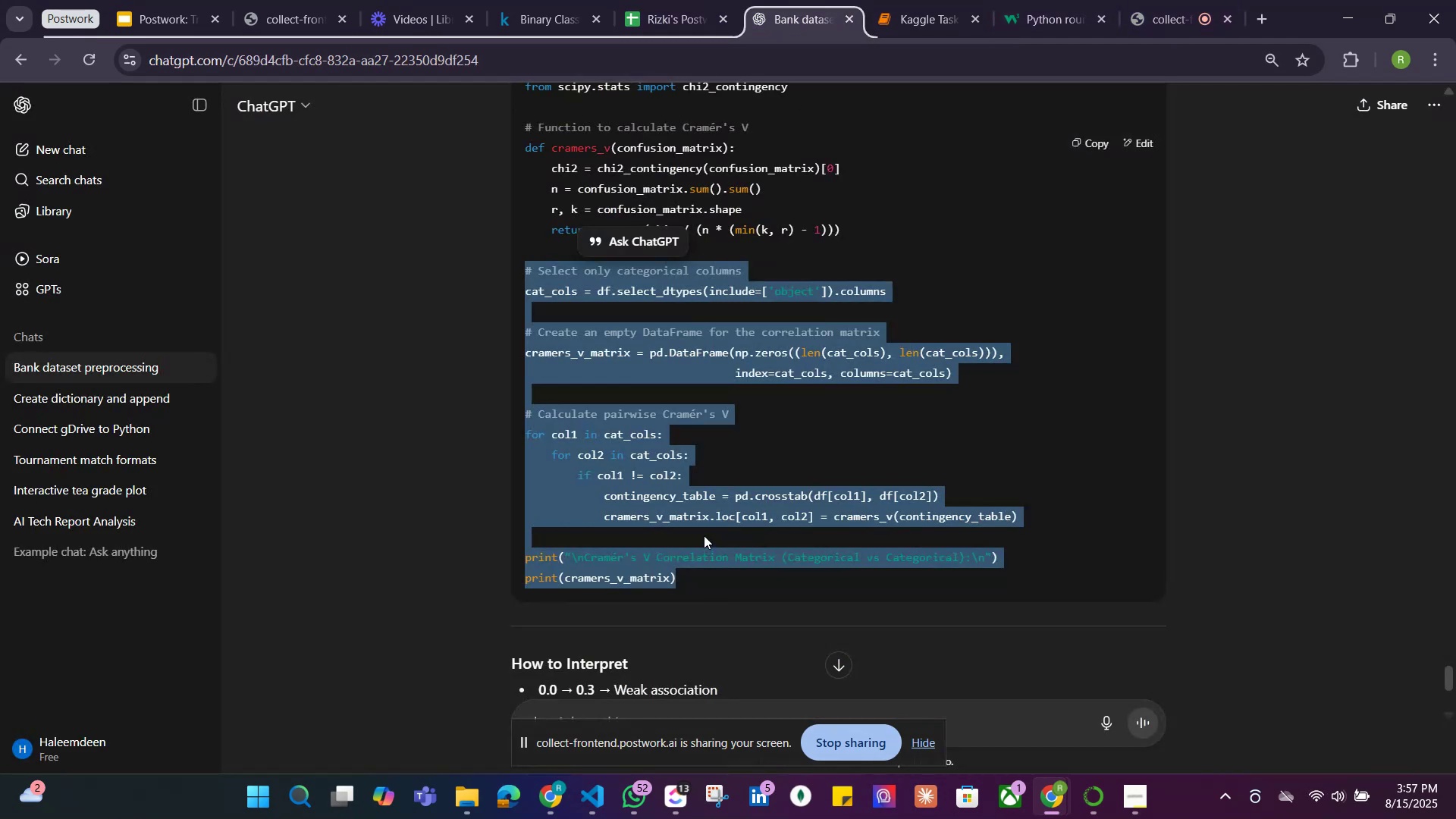 
scroll: coordinate [704, 535], scroll_direction: down, amount: 3.0
 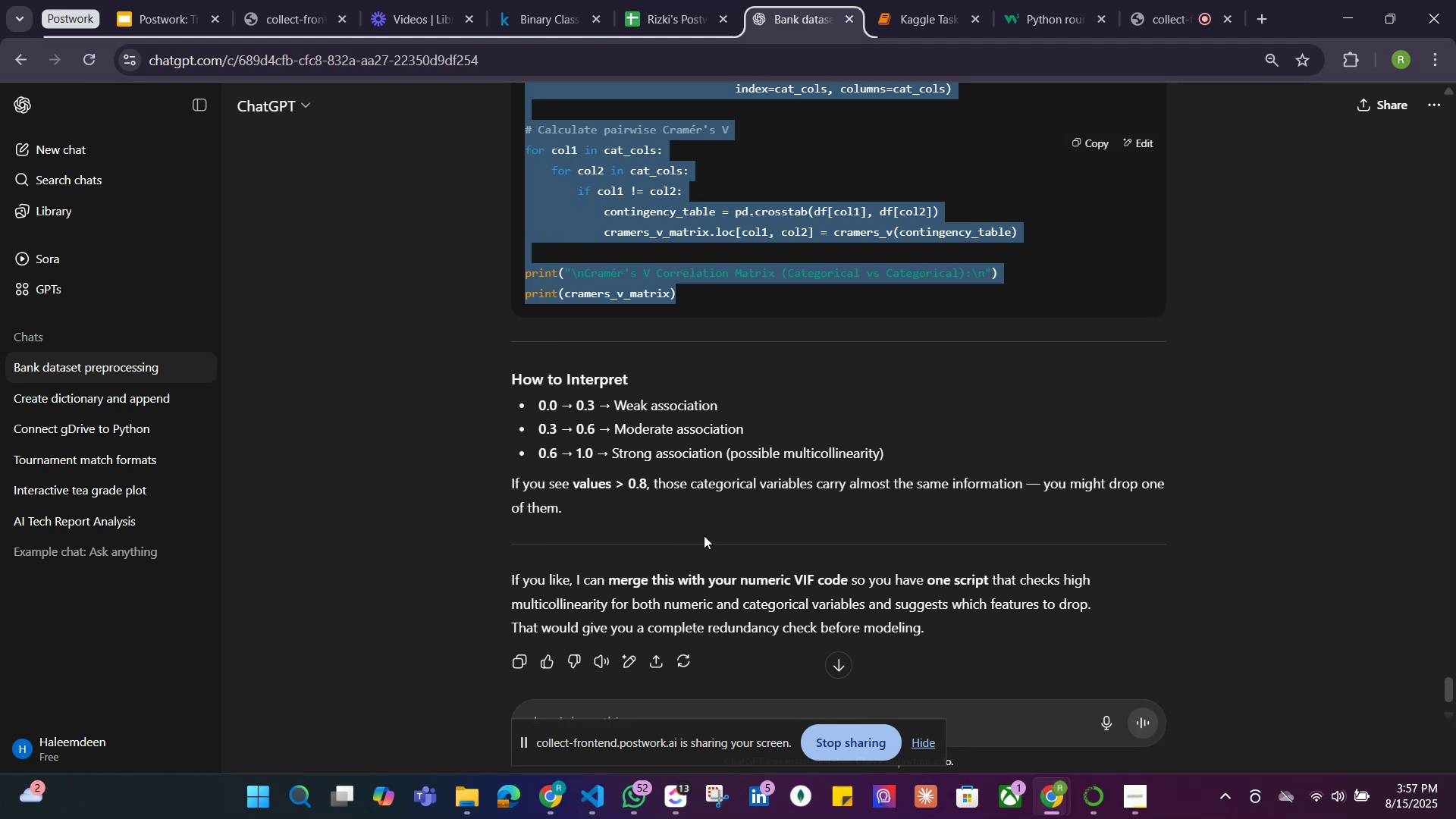 
wait(11.68)
 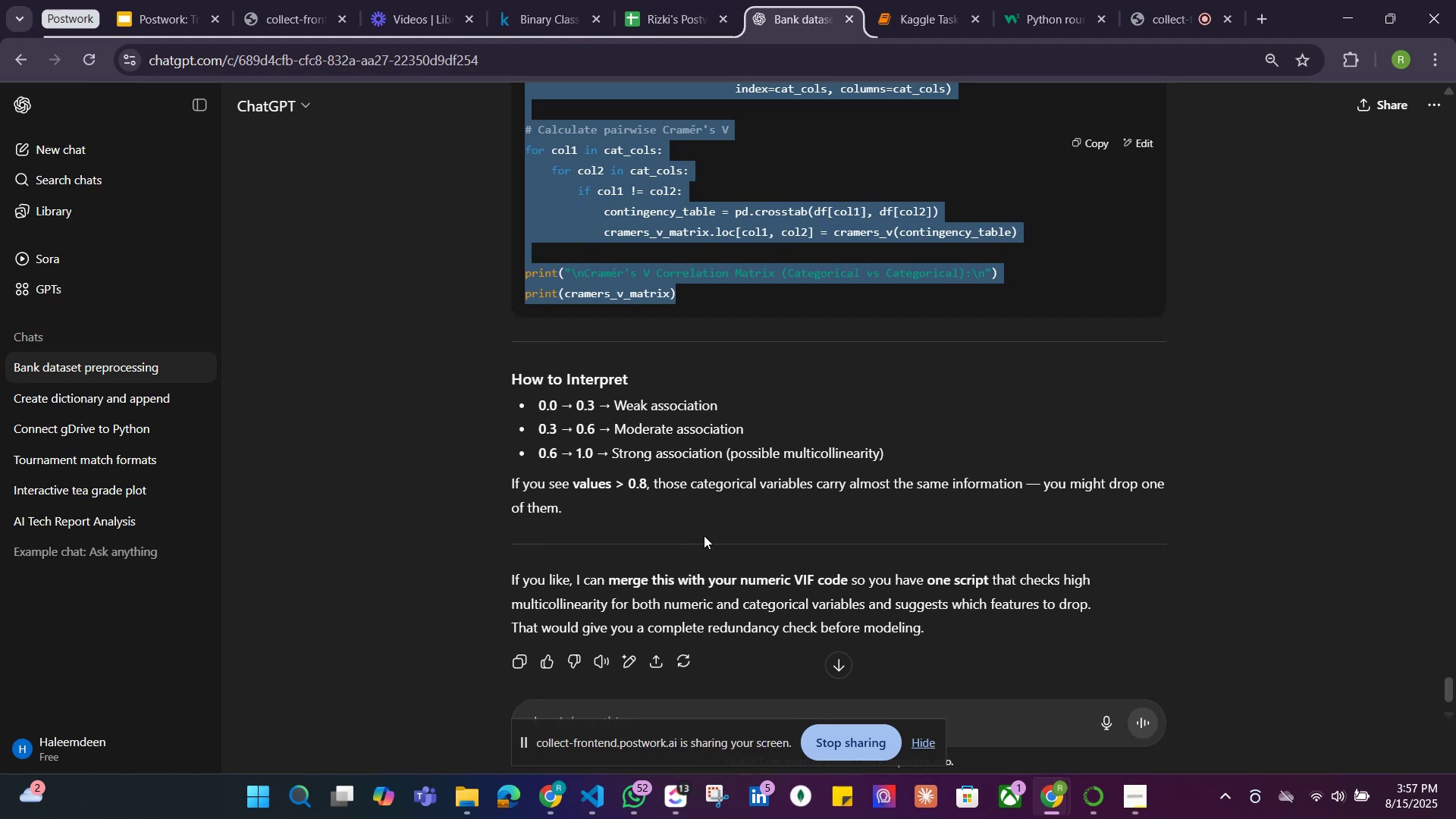 
scroll: coordinate [704, 535], scroll_direction: down, amount: 2.0
 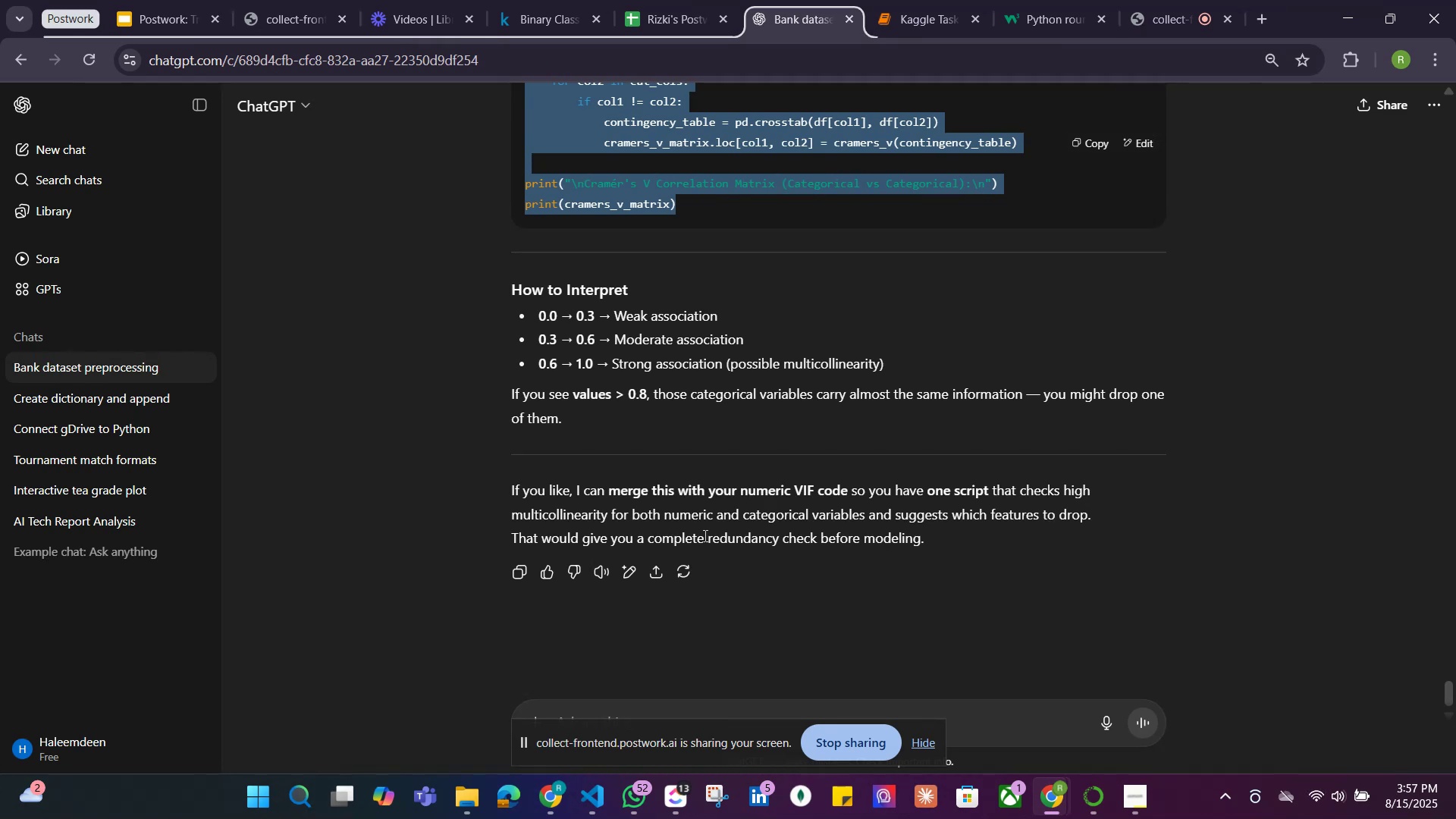 
wait(13.95)
 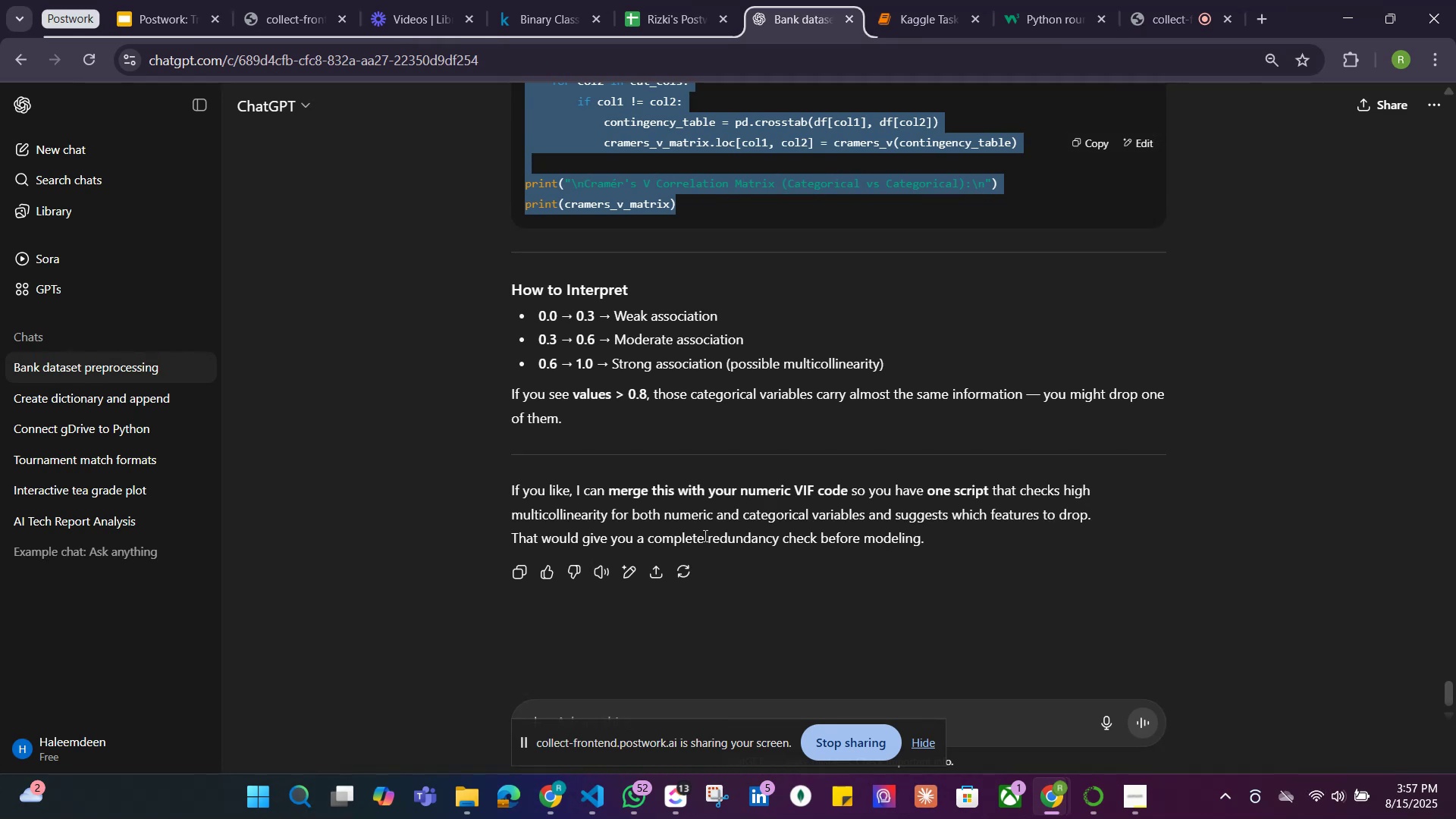 
left_click([935, 0])
 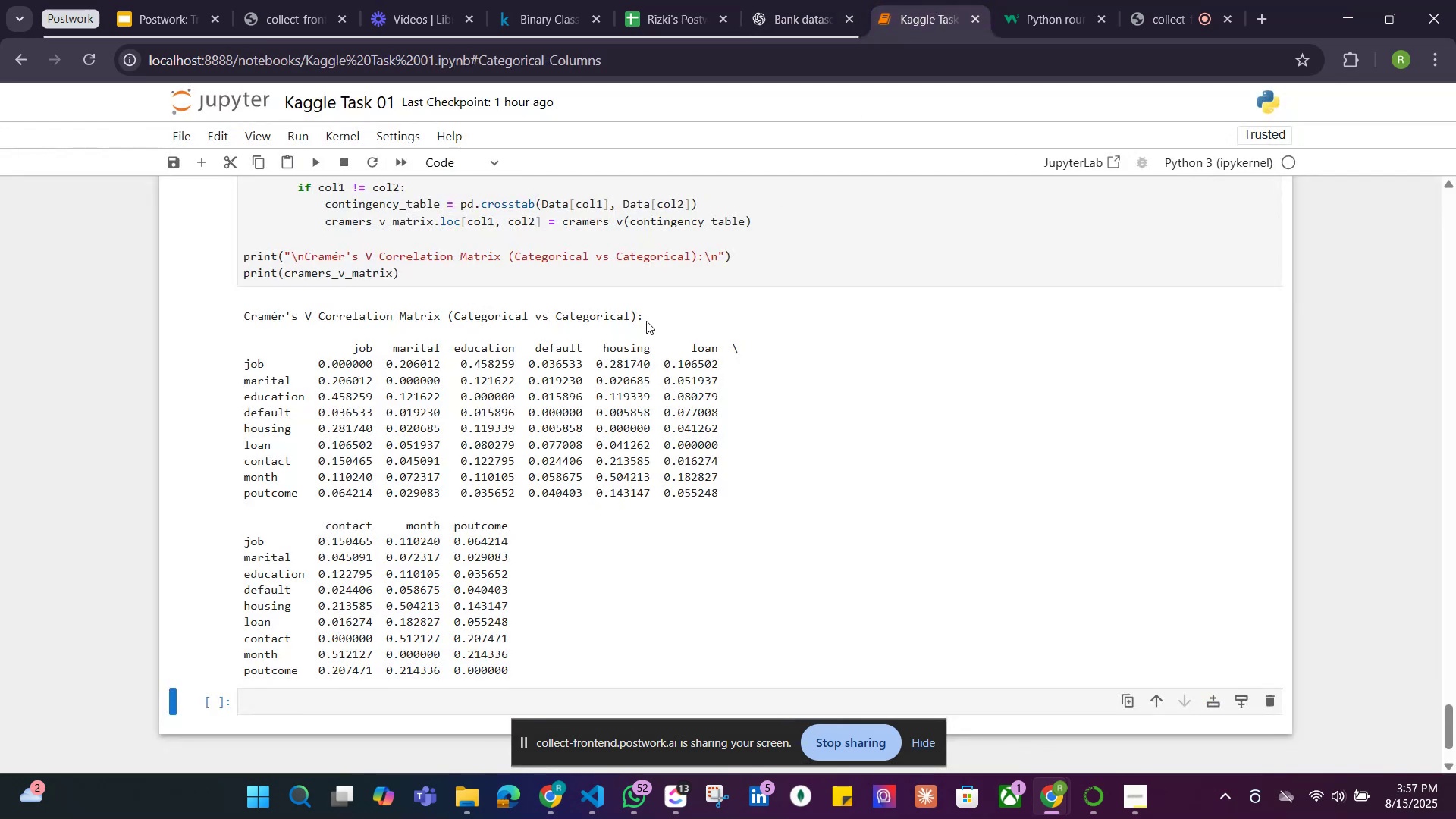 
scroll: coordinate [636, 324], scroll_direction: none, amount: 0.0
 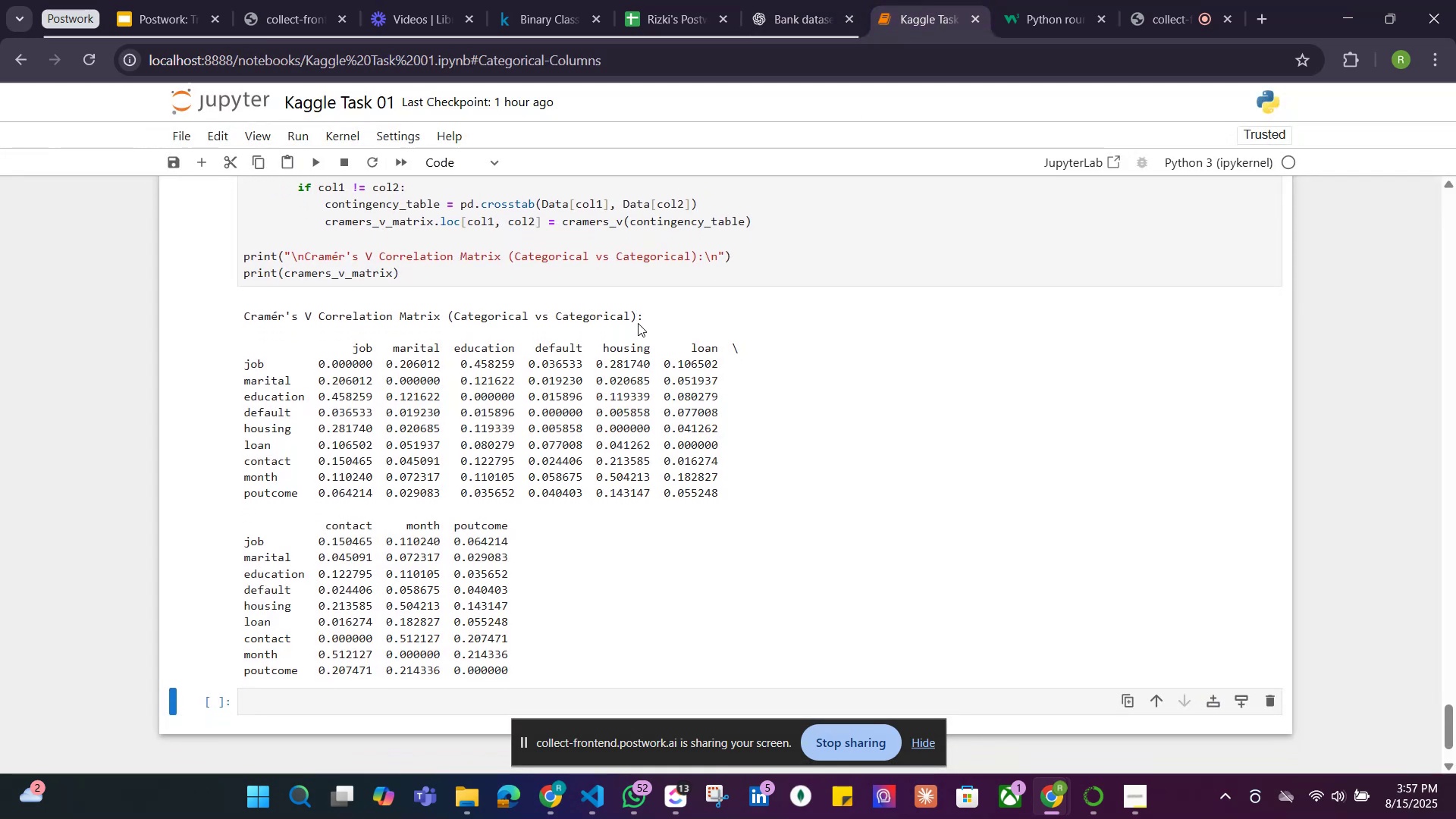 
scroll: coordinate [501, 348], scroll_direction: up, amount: 2.0
 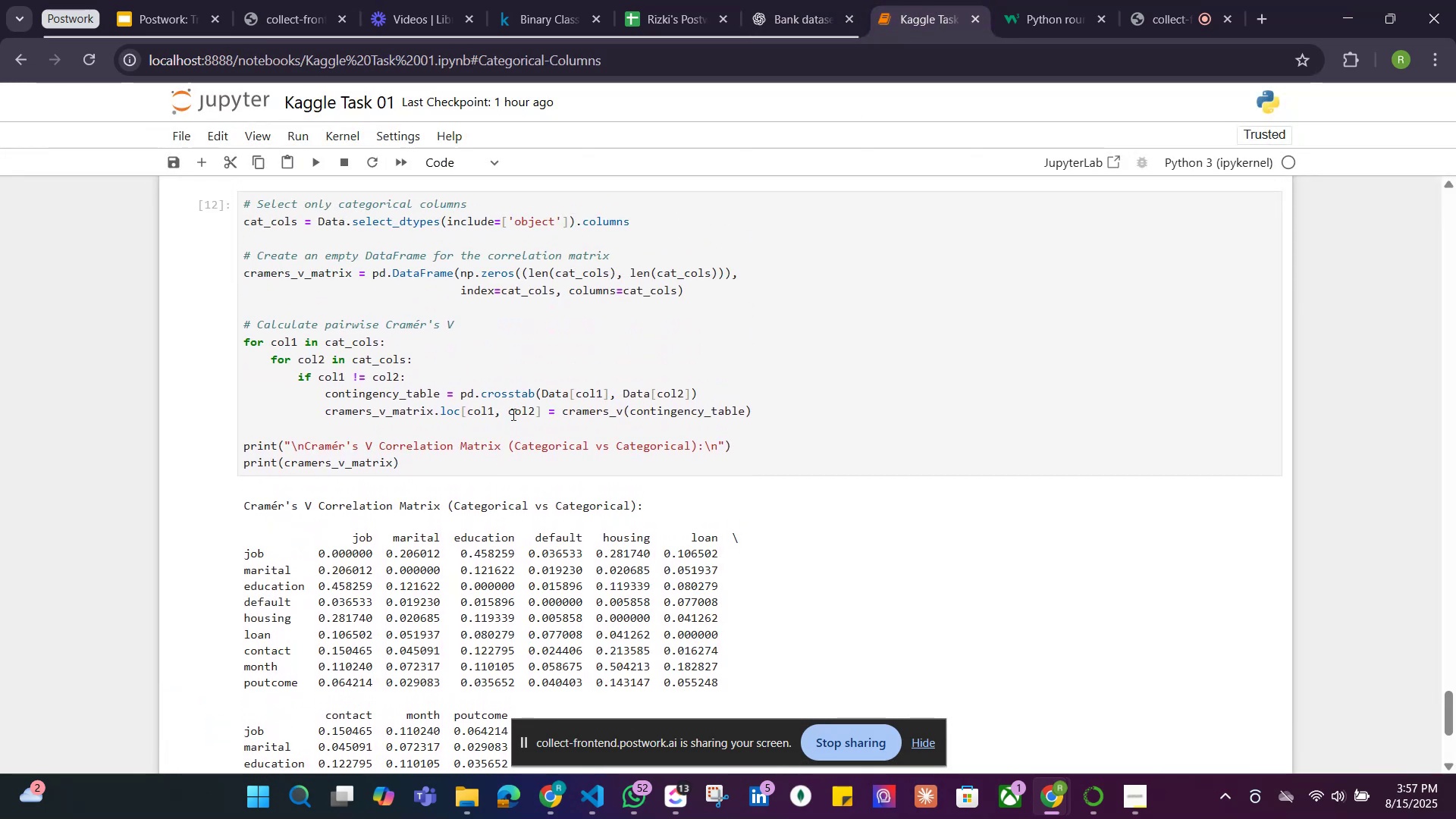 
scroll: coordinate [473, 479], scroll_direction: down, amount: 2.0
 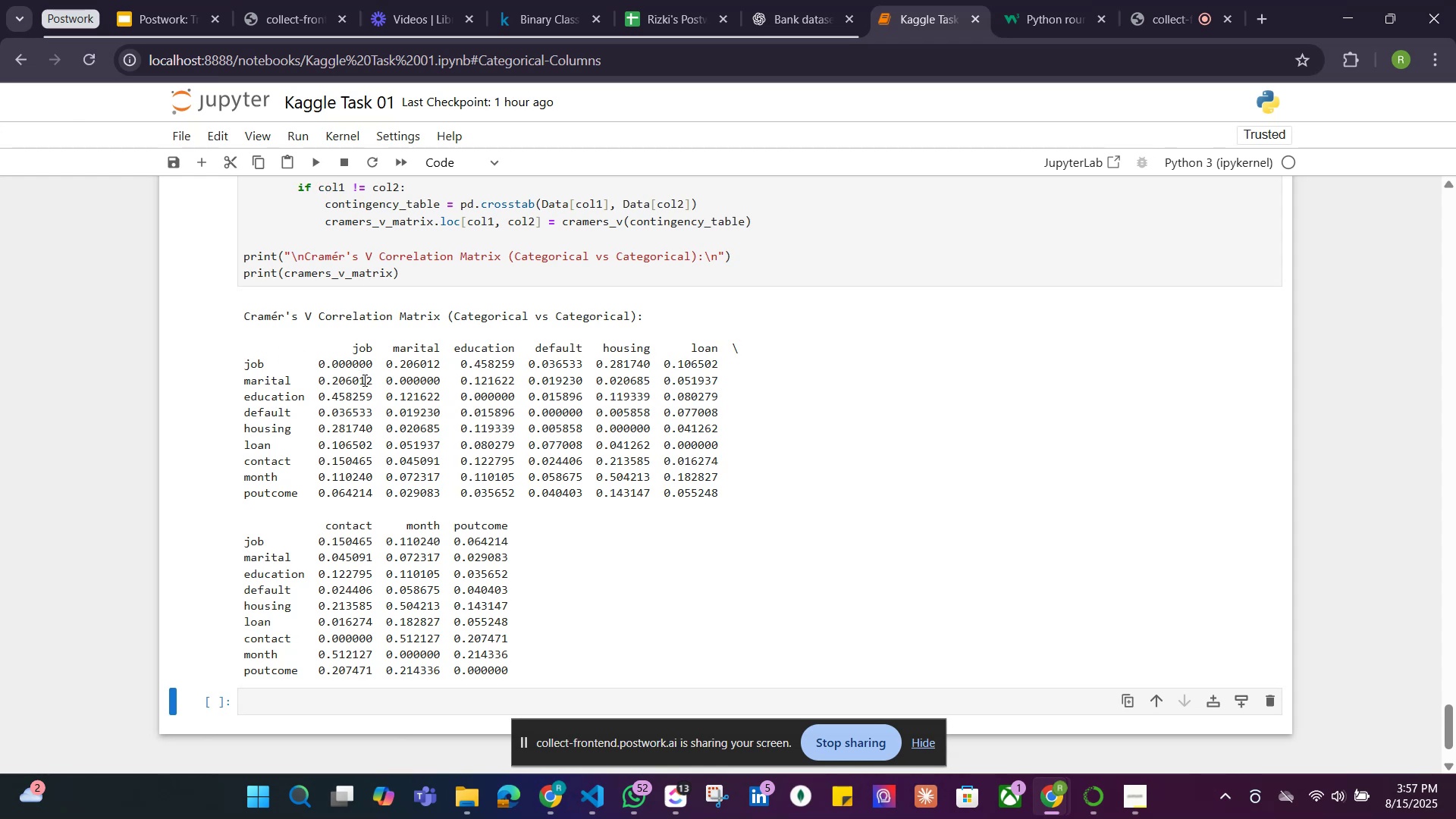 
left_click([364, 381])
 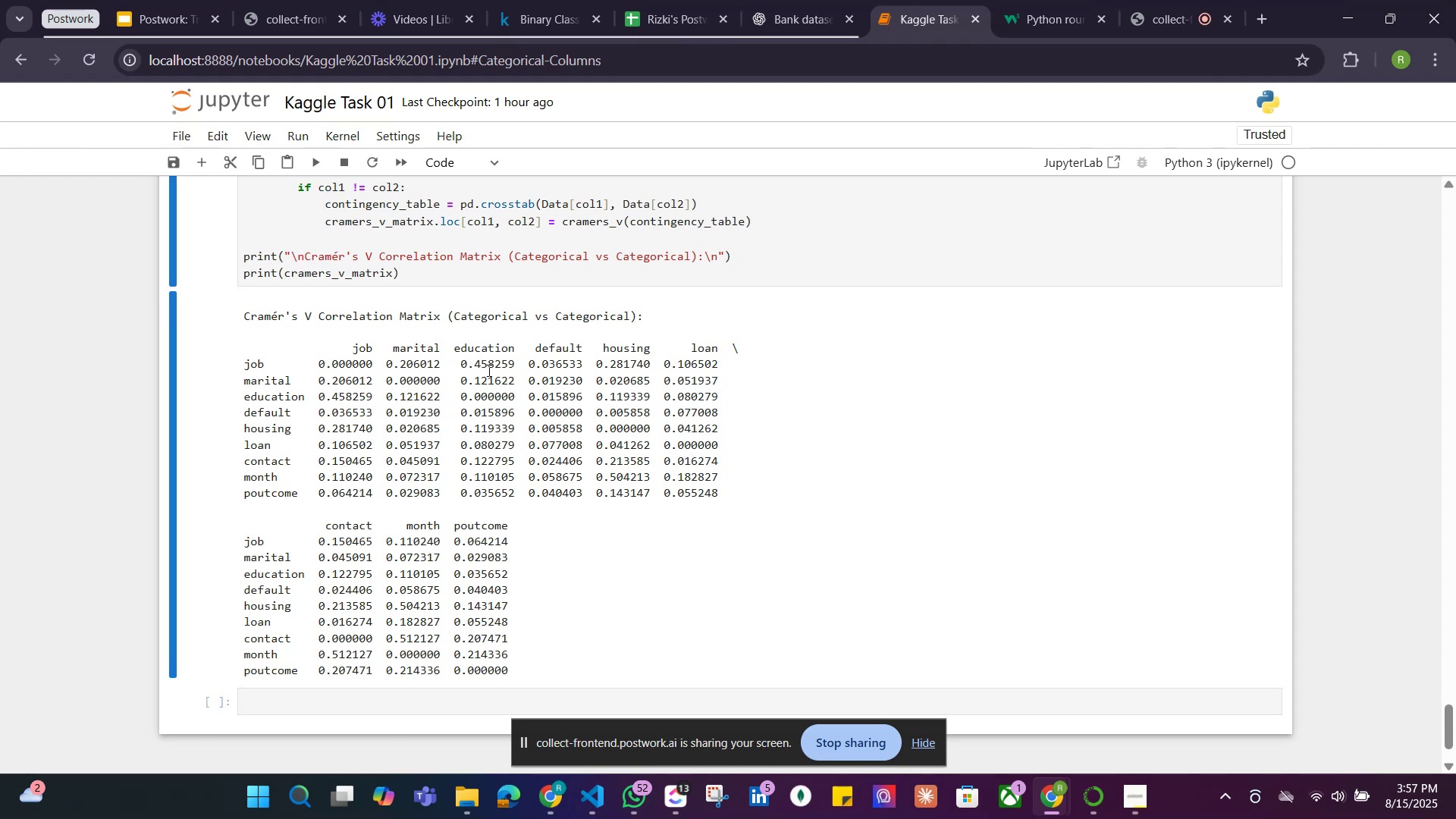 
left_click([488, 370])
 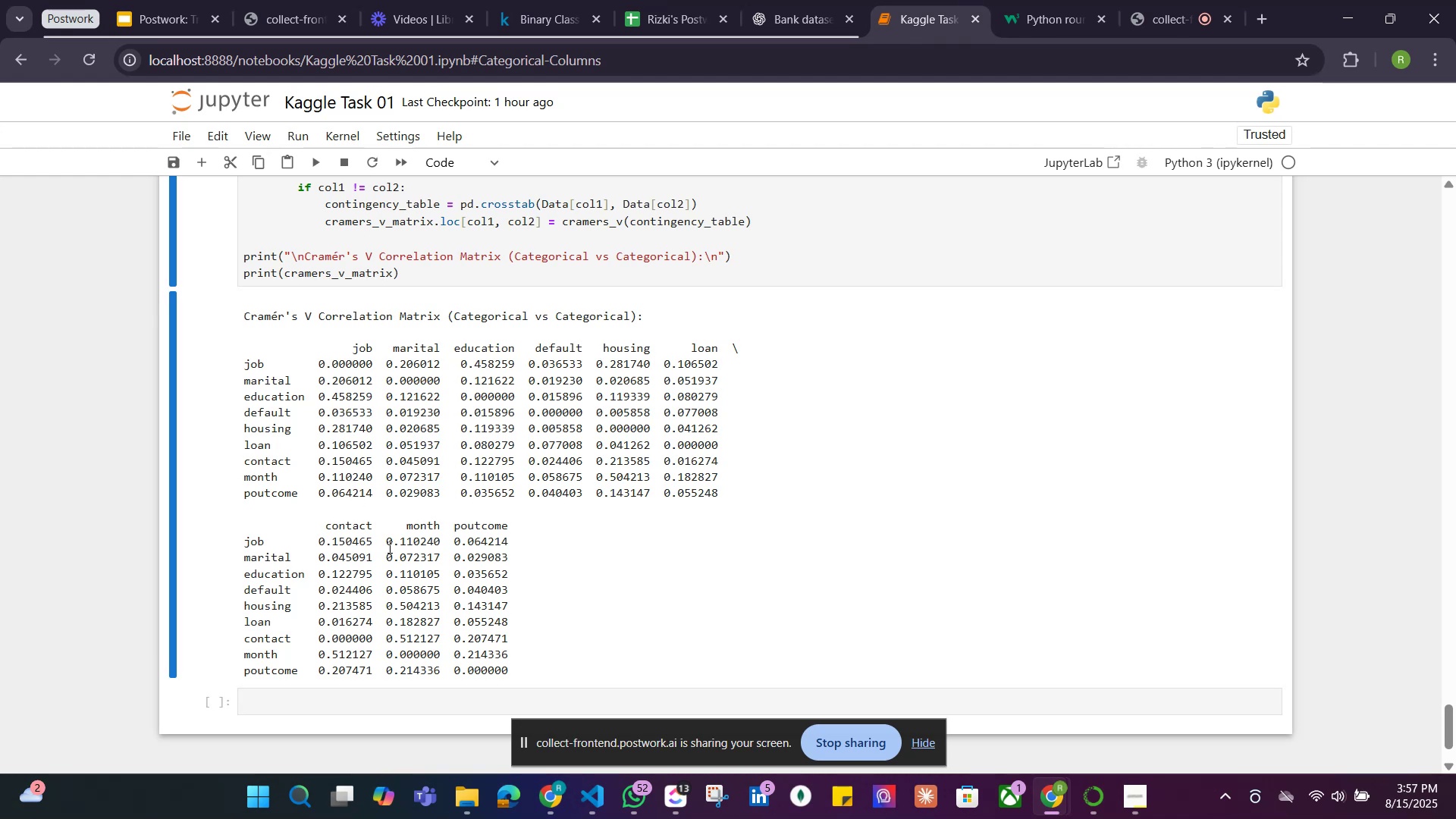 
wait(14.9)
 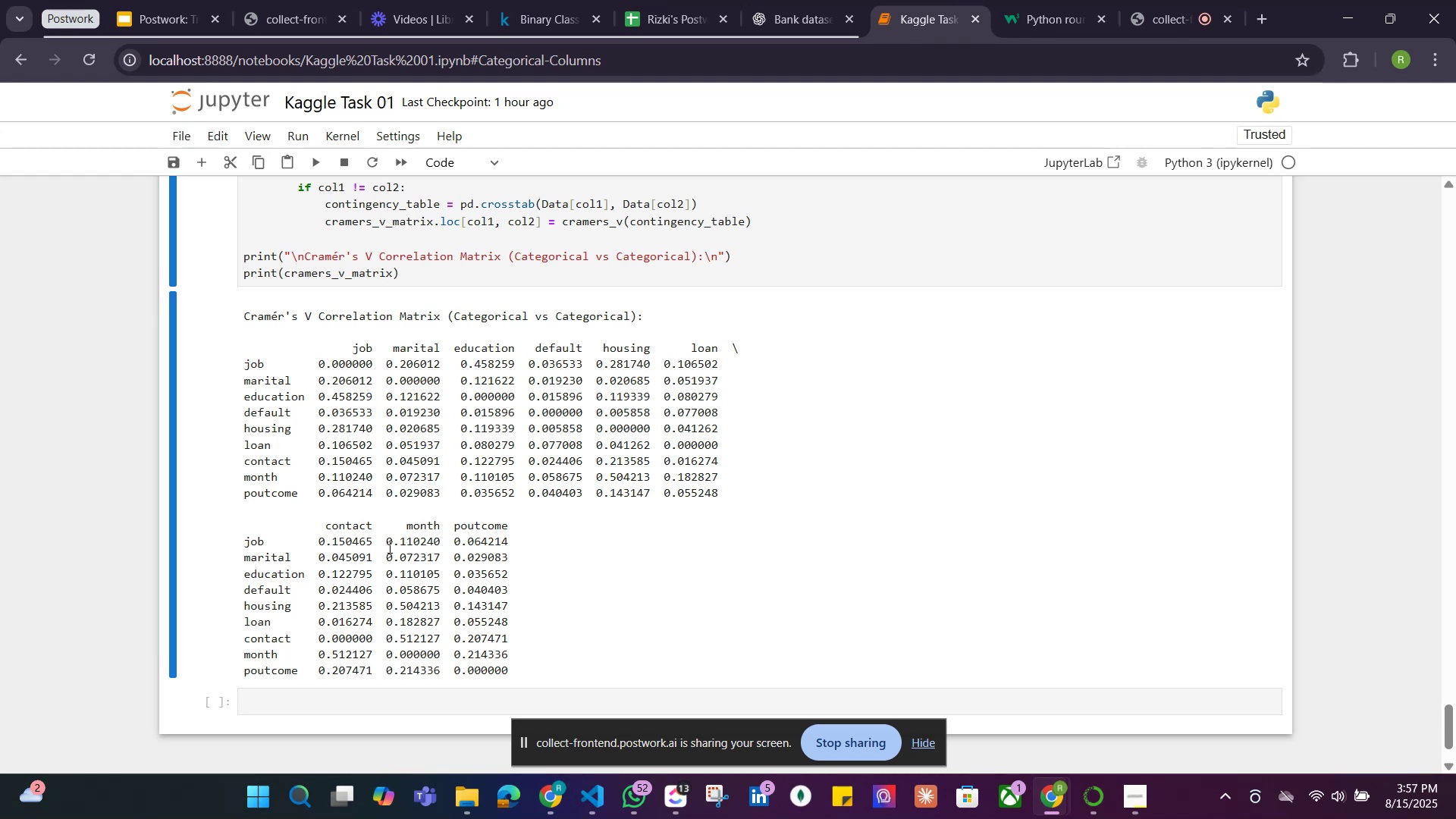 
left_click([780, 7])
 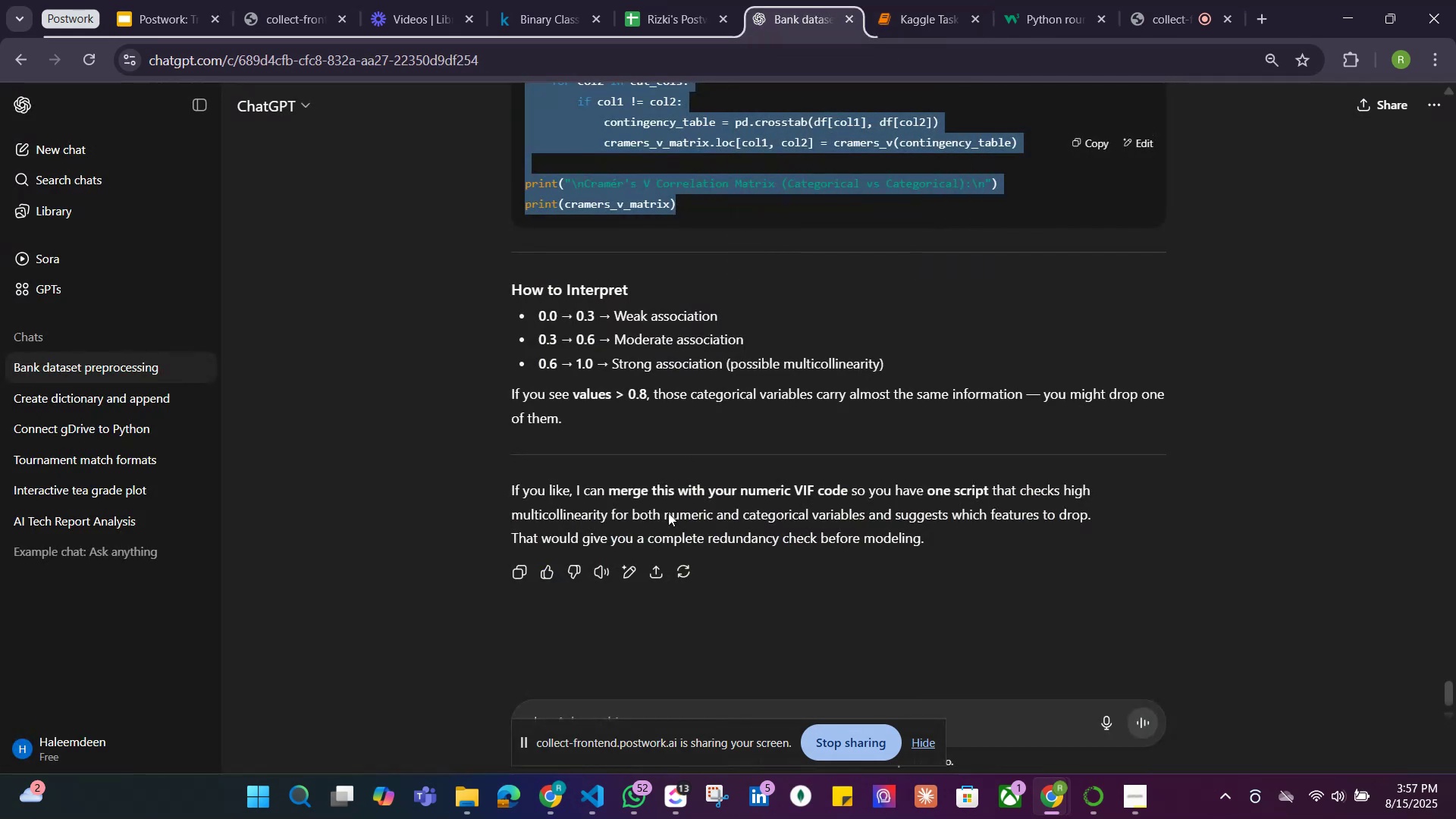 
scroll: coordinate [662, 526], scroll_direction: down, amount: 4.0
 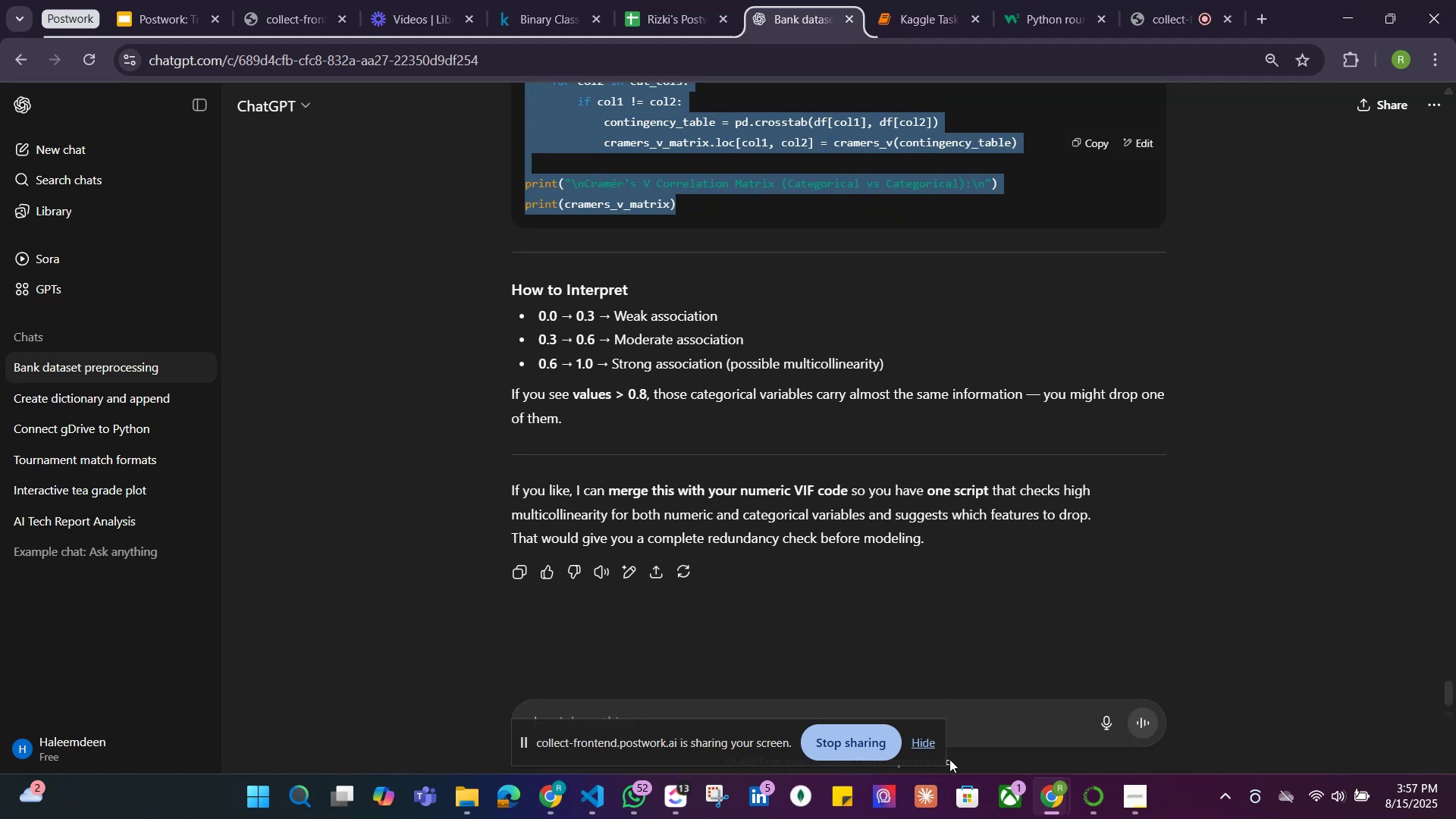 
left_click([924, 741])
 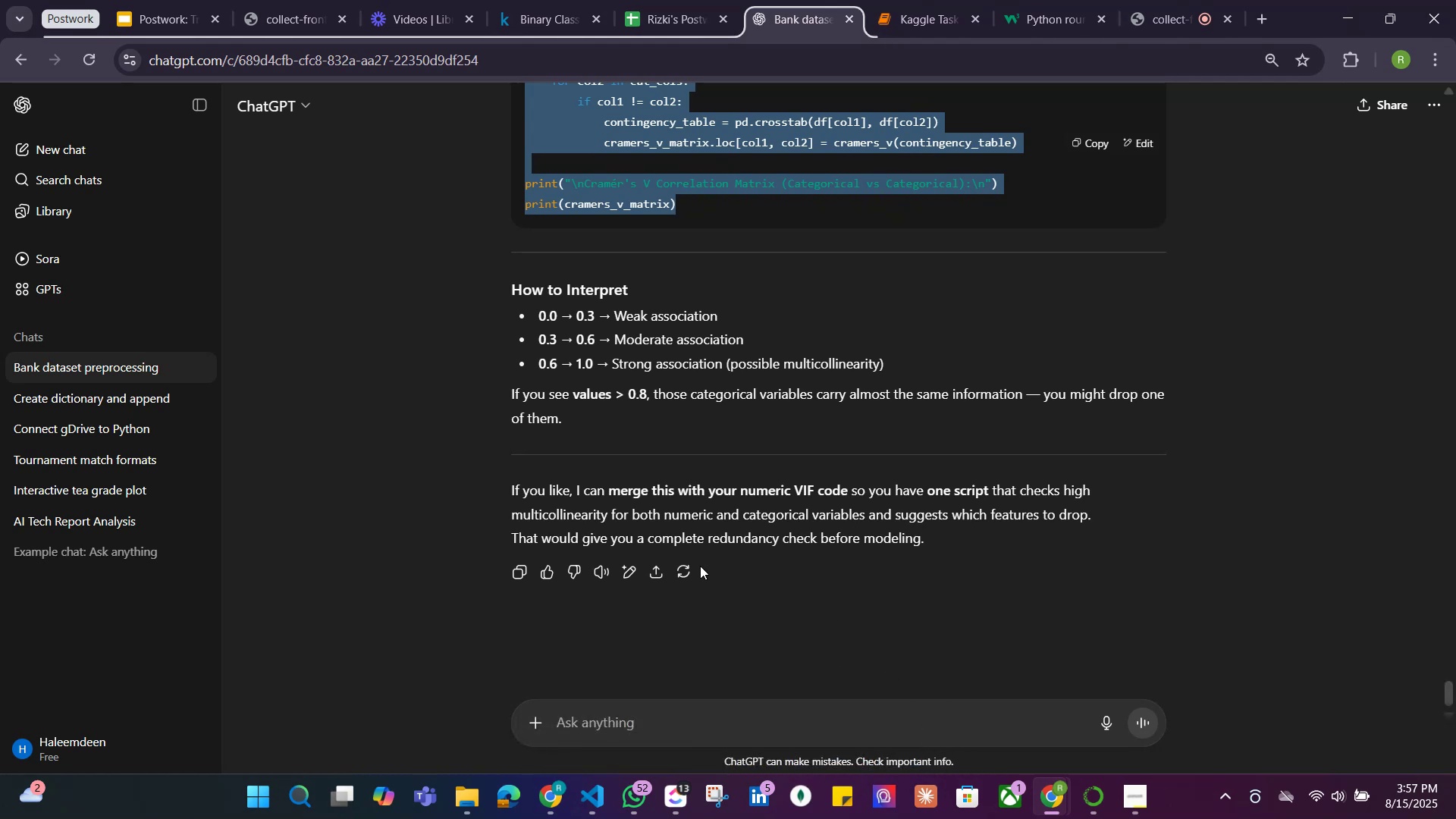 
scroll: coordinate [689, 563], scroll_direction: down, amount: 2.0
 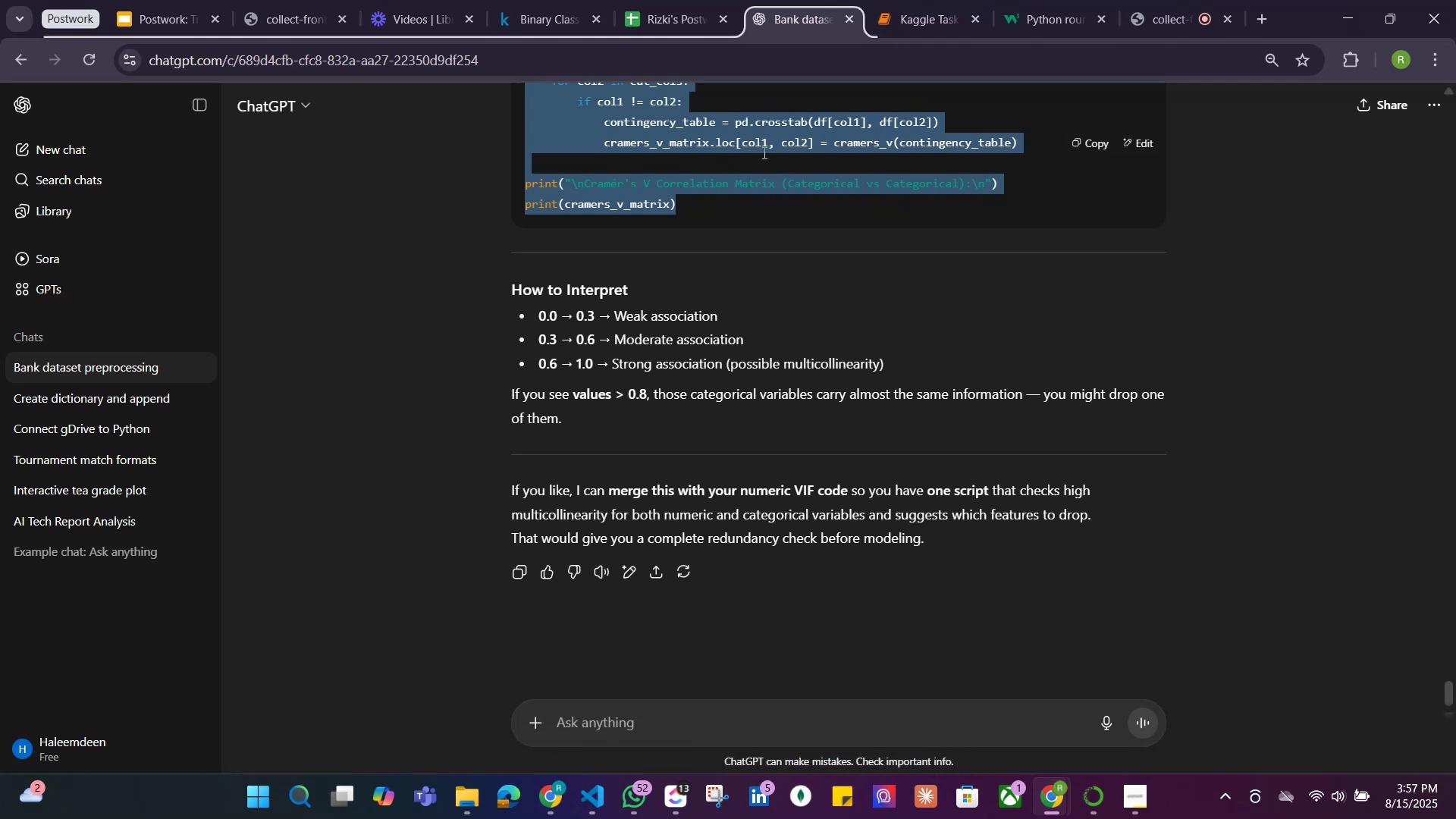 
mouse_move([665, 18])
 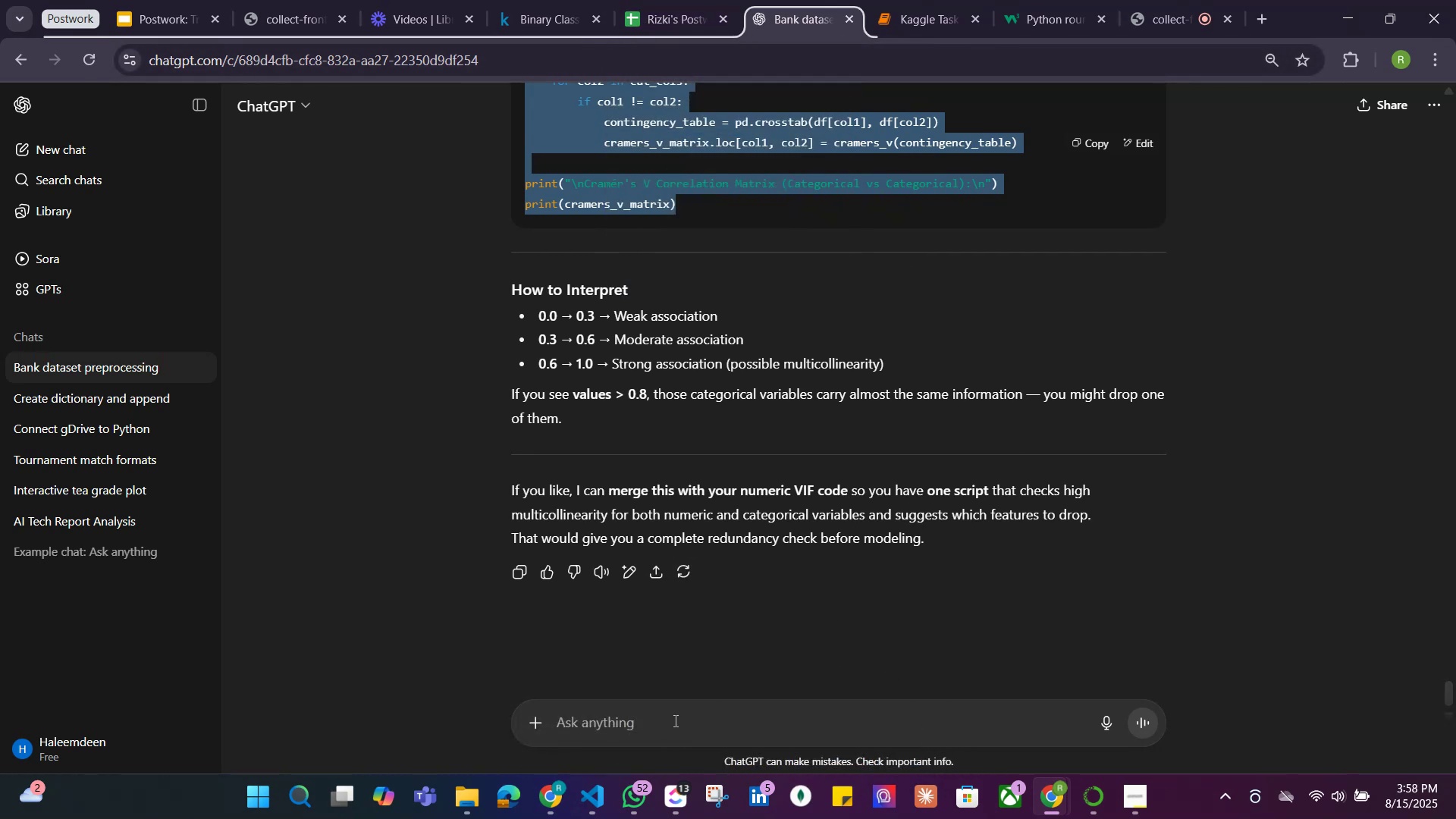 
left_click([674, 720])
 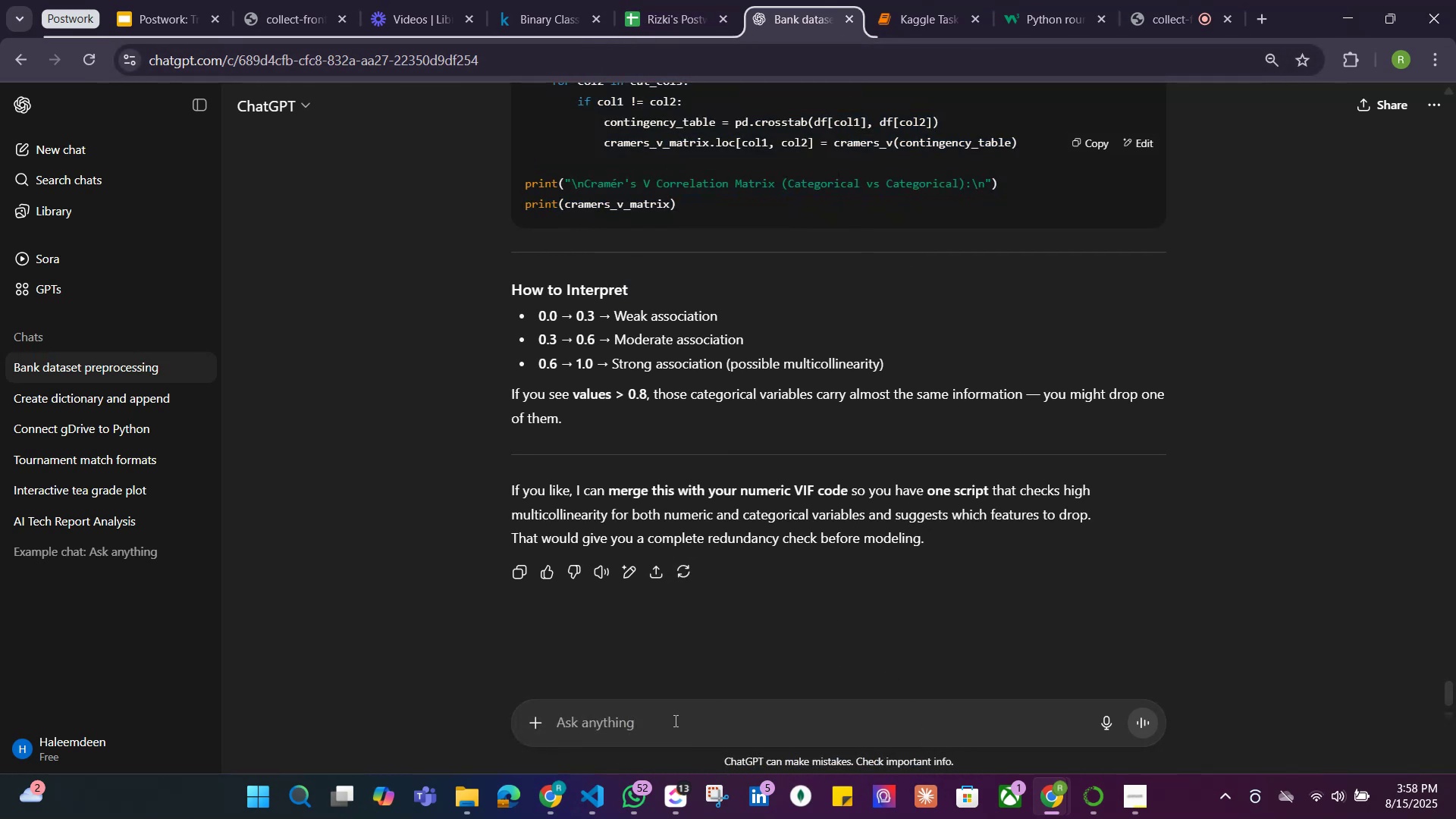 
type(write a code to check if any value in the matrix is greater that)
key(Backspace)
type(n 0.8 and get there)
 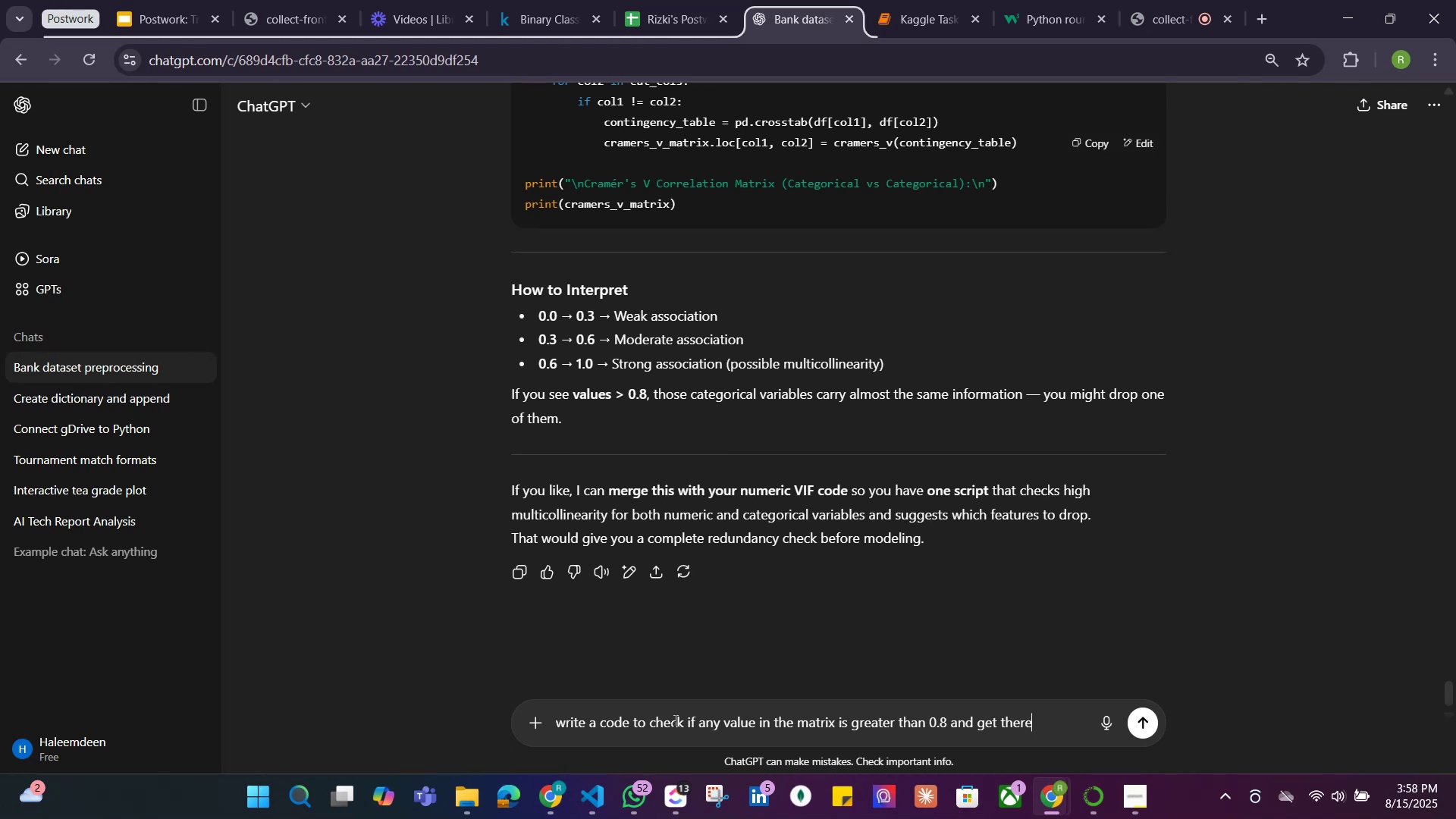 
type( column names)
 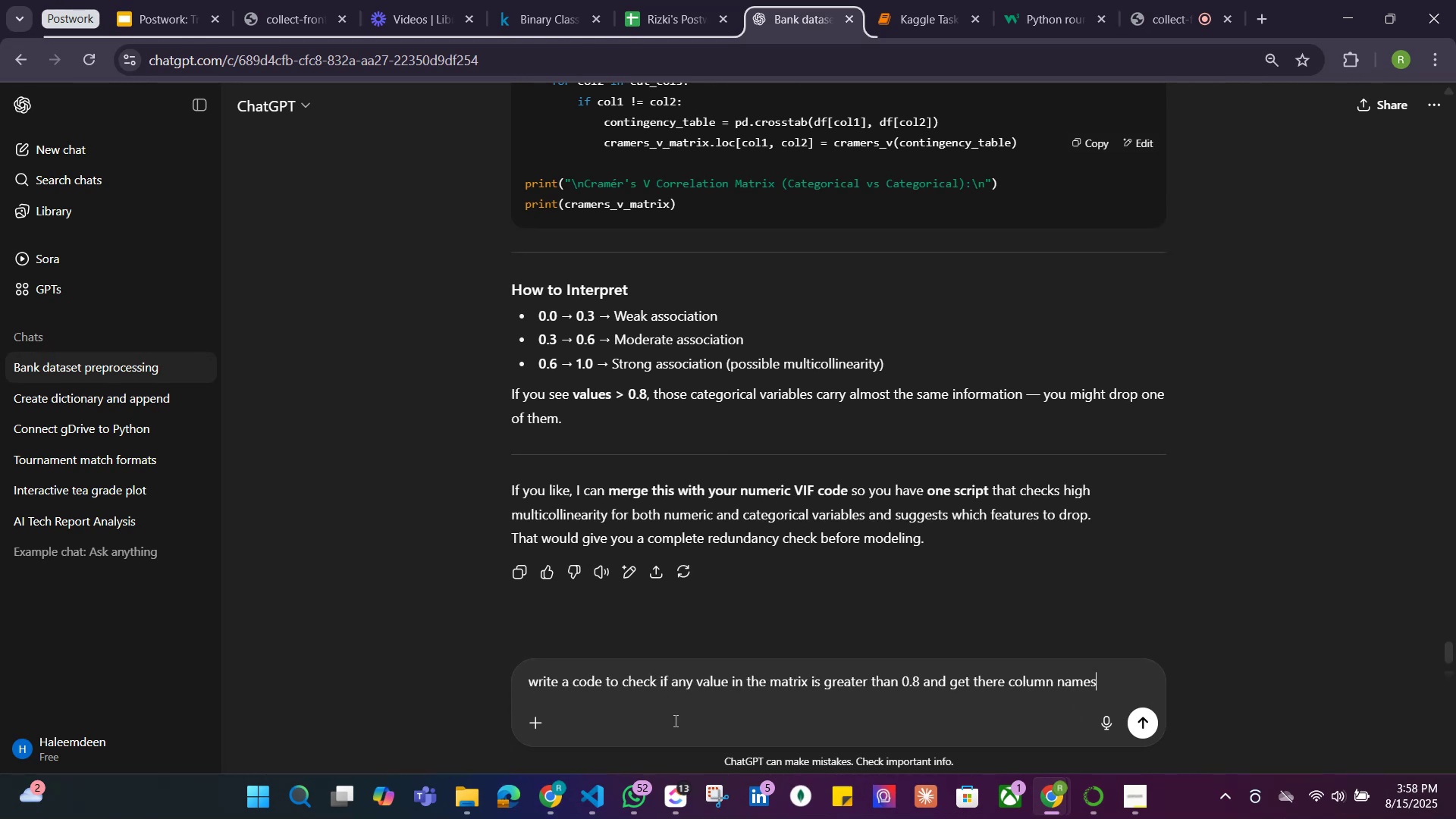 
key(Enter)
 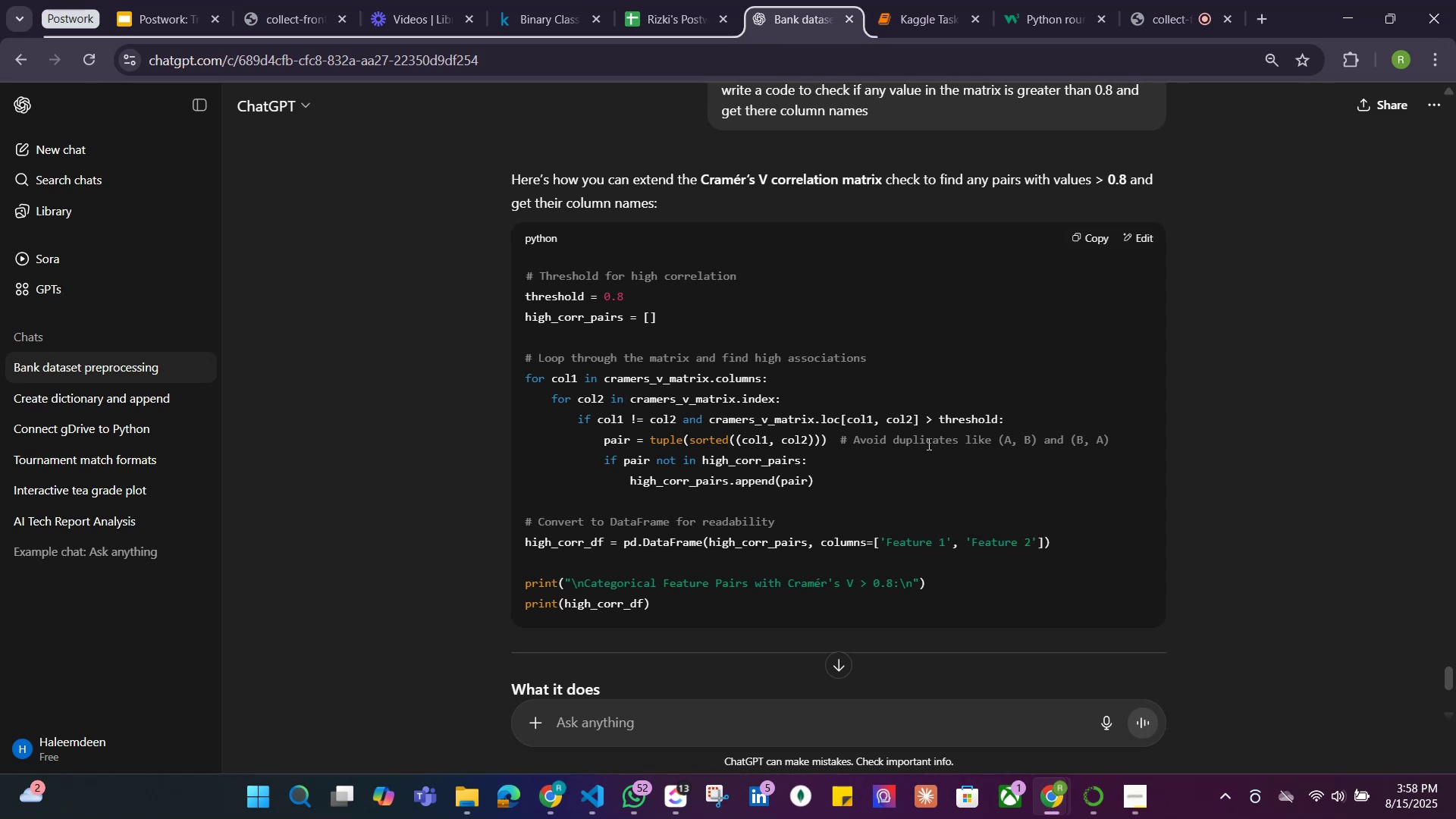 
wait(15.67)
 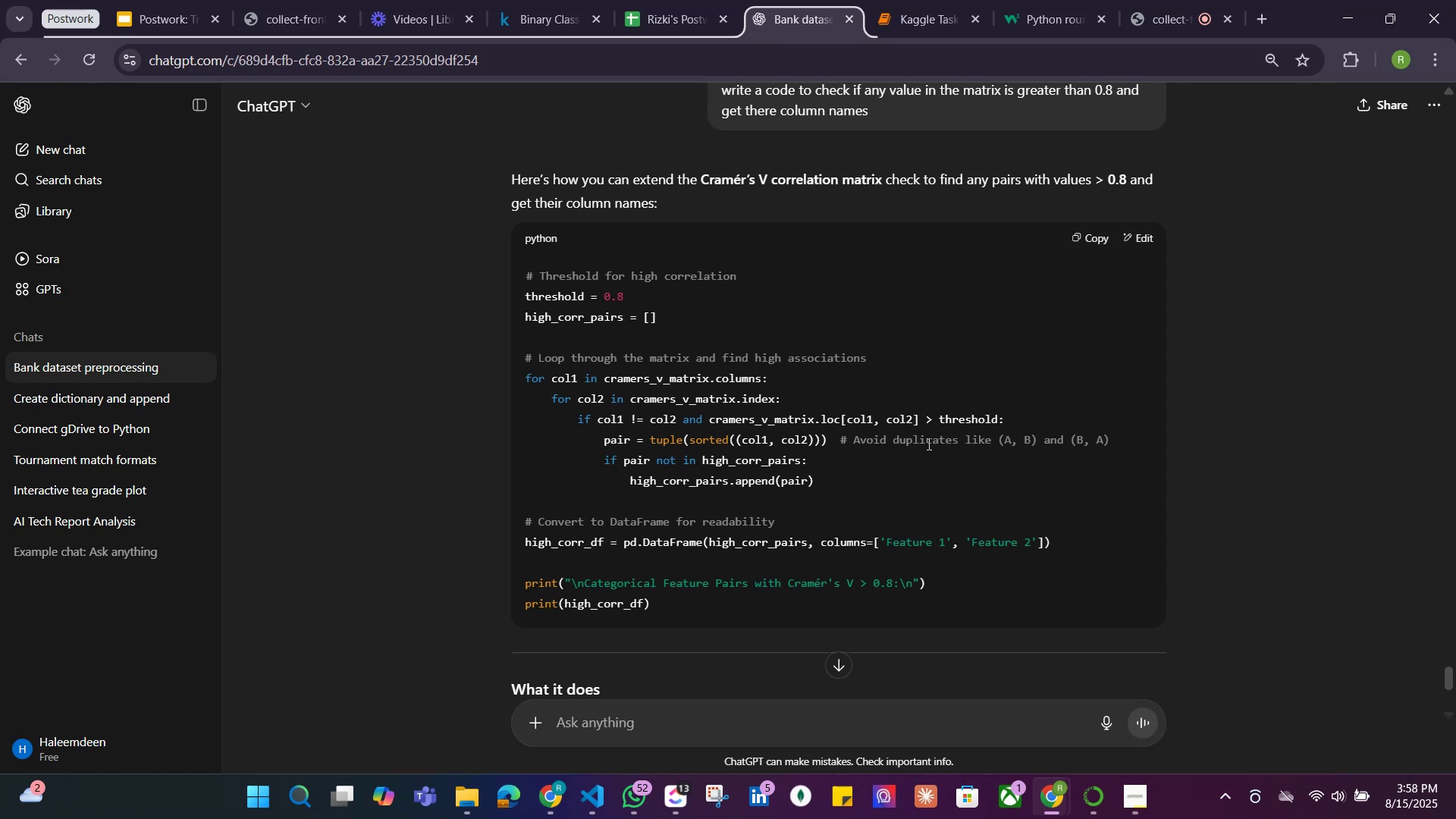 
left_click_drag(start_coordinate=[652, 606], to_coordinate=[516, 274])
 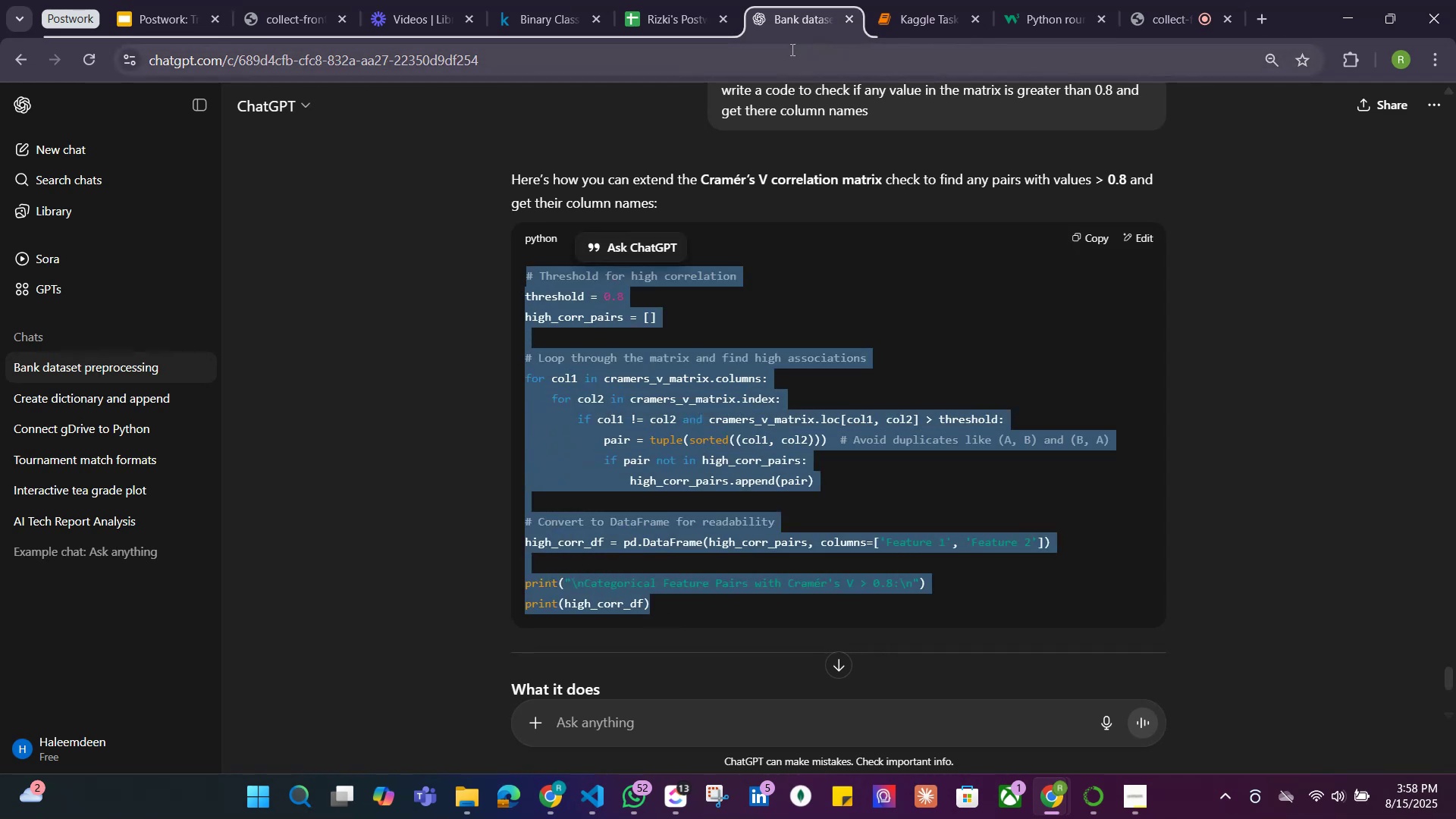 
key(Control+C)
 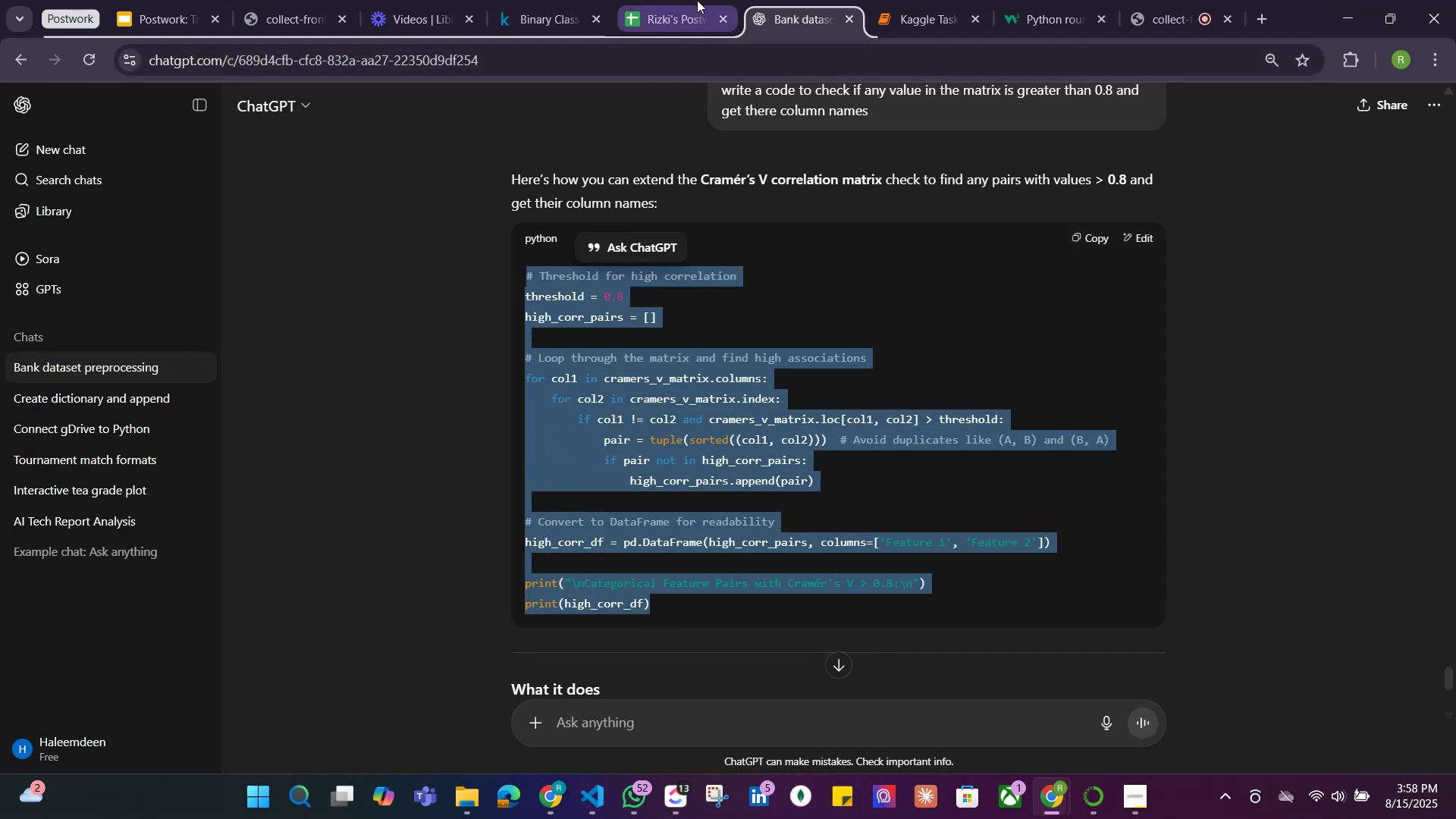 
left_click([689, 5])
 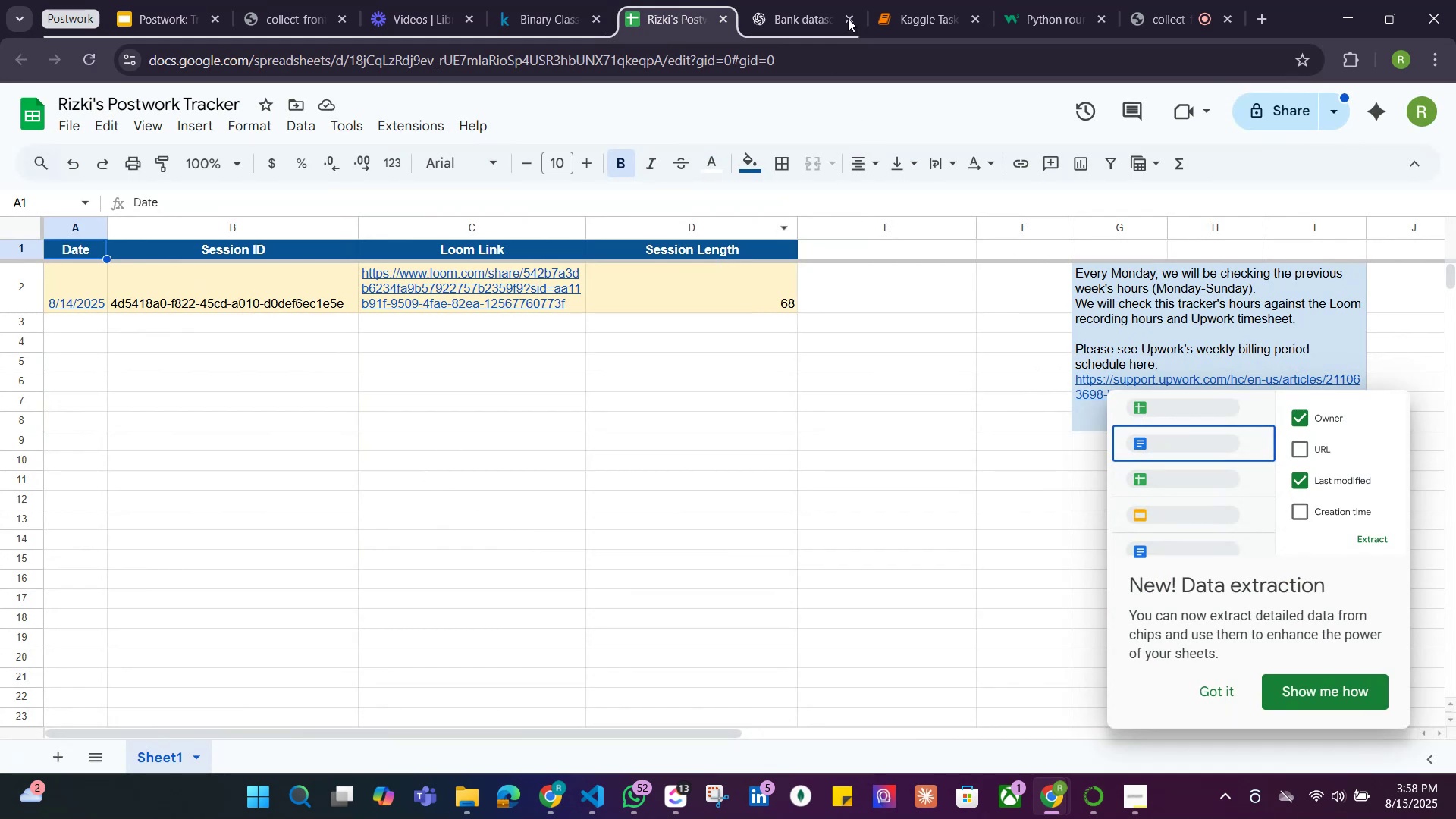 
left_click_drag(start_coordinate=[830, 0], to_coordinate=[834, 0])
 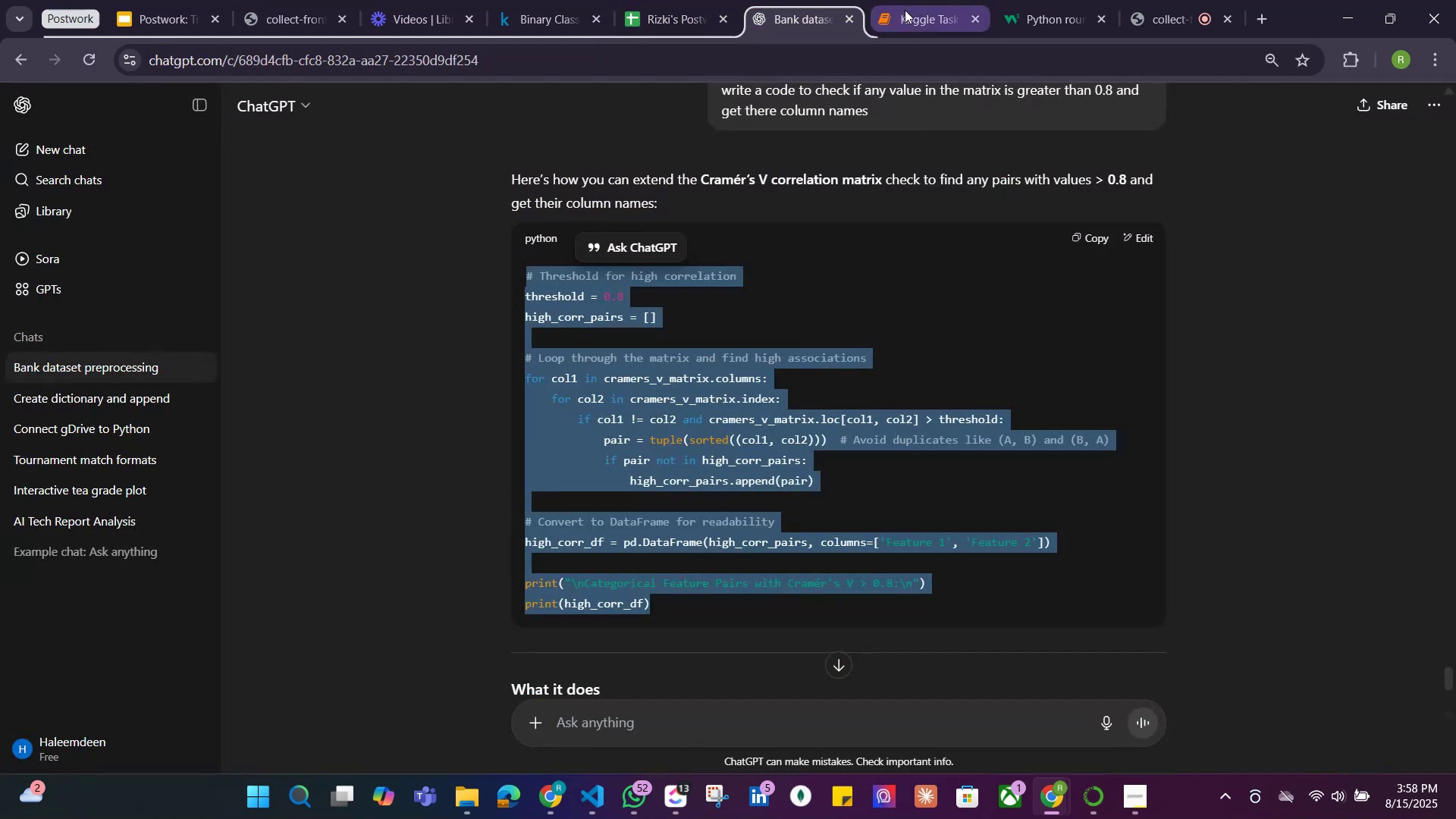 
left_click([905, 10])
 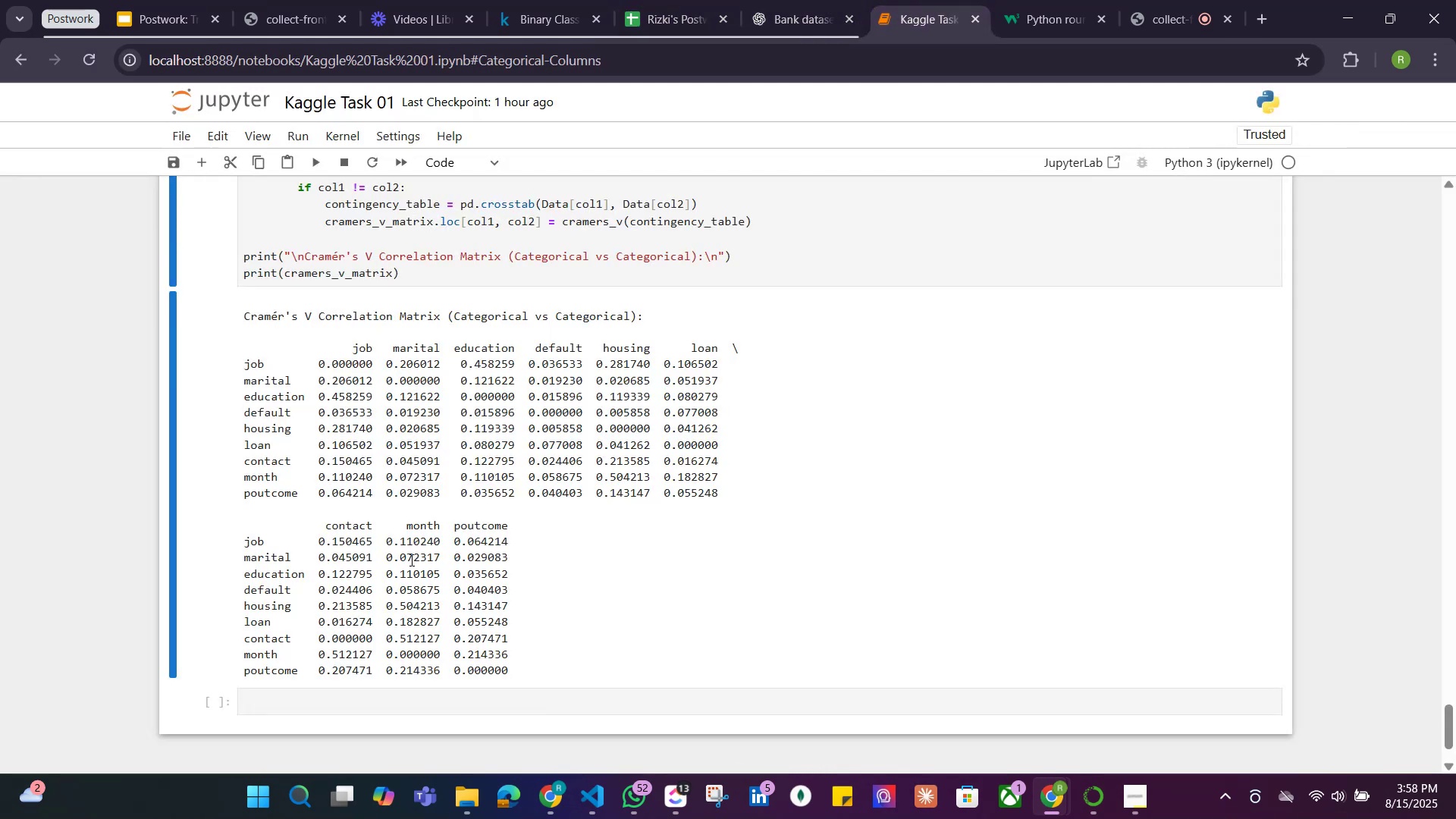 
scroll: coordinate [439, 562], scroll_direction: none, amount: 0.0
 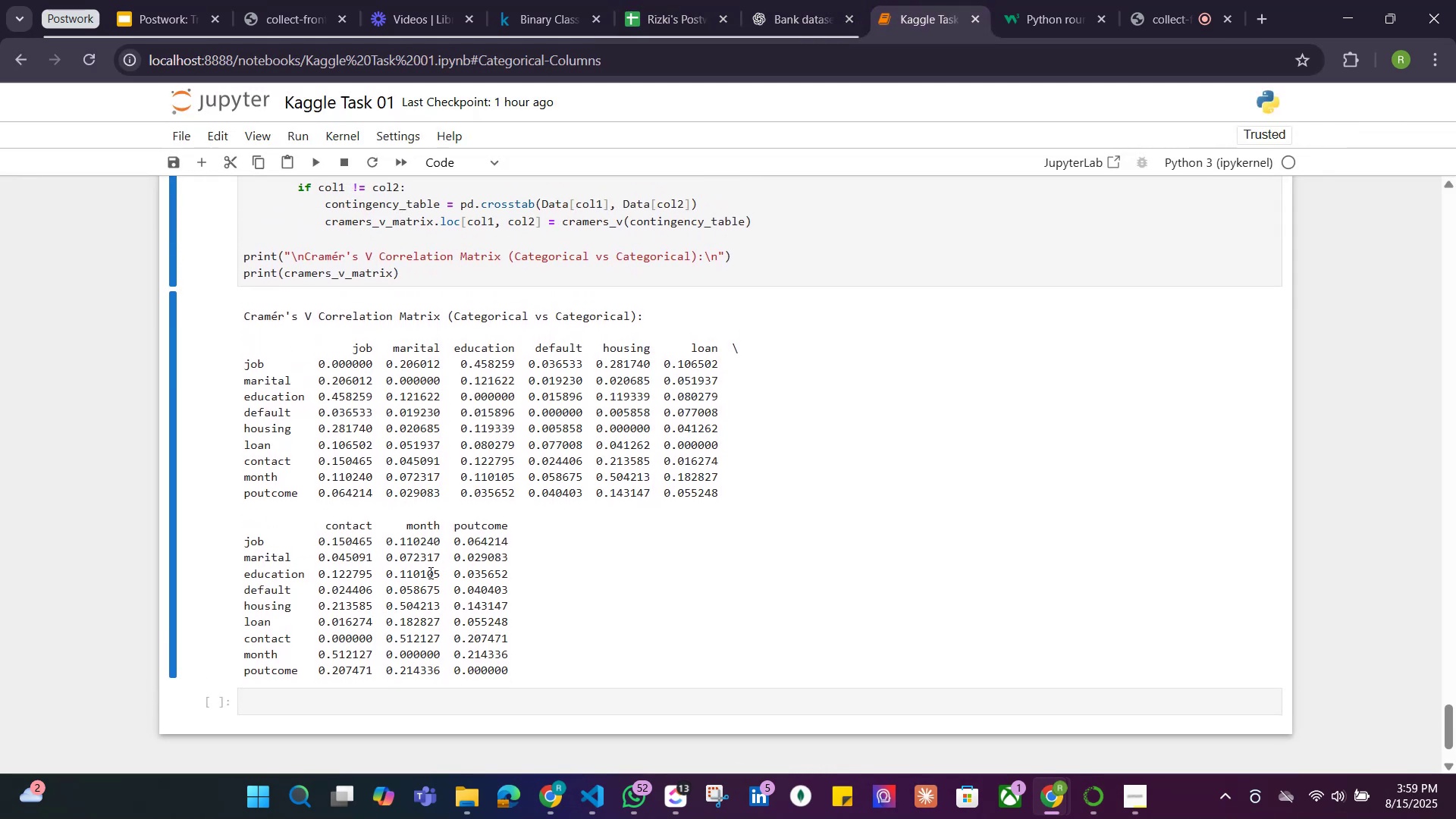 
scroll: coordinate [429, 573], scroll_direction: up, amount: 3.0
 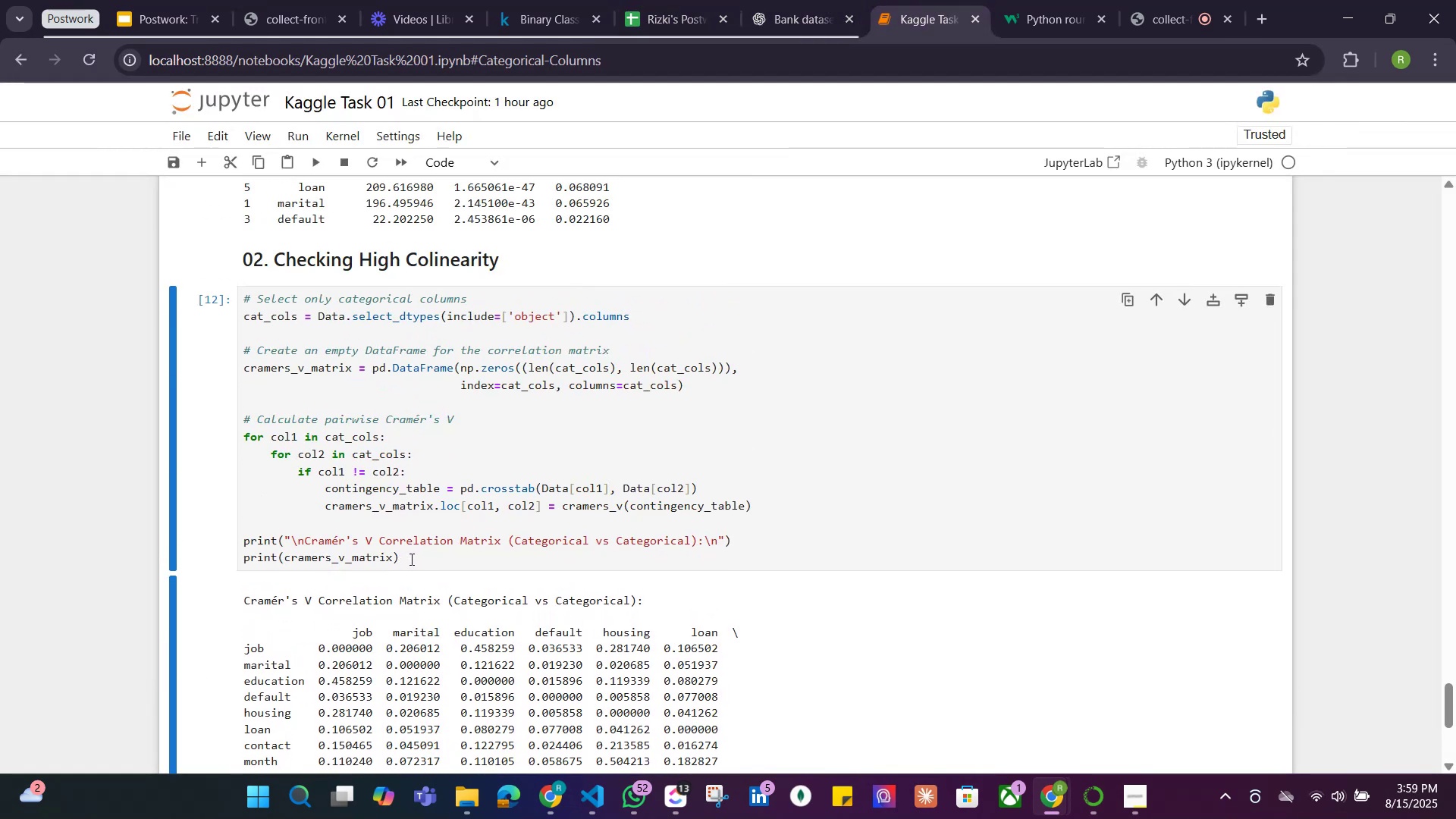 
left_click([410, 559])
 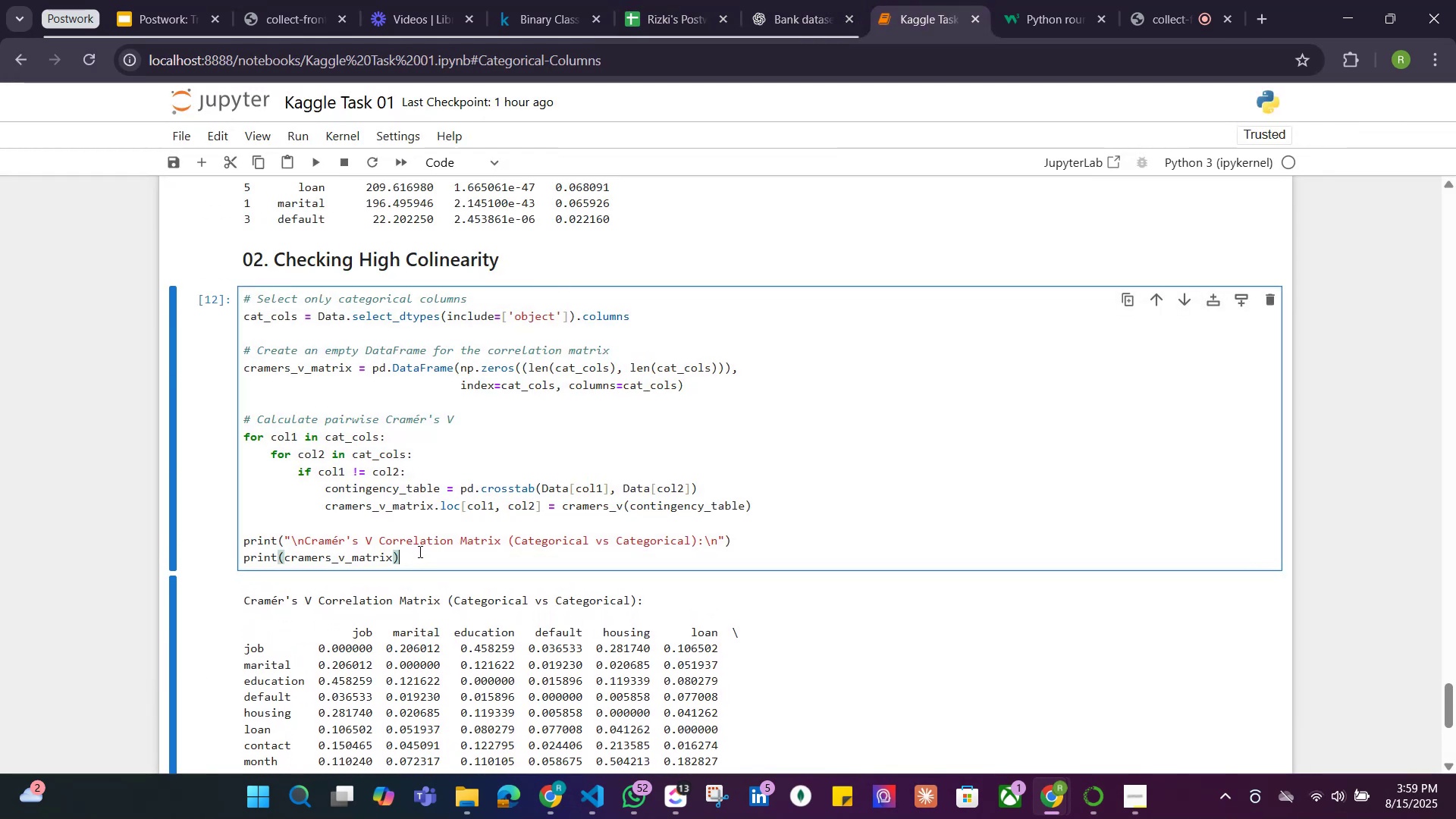 
key(Enter)
 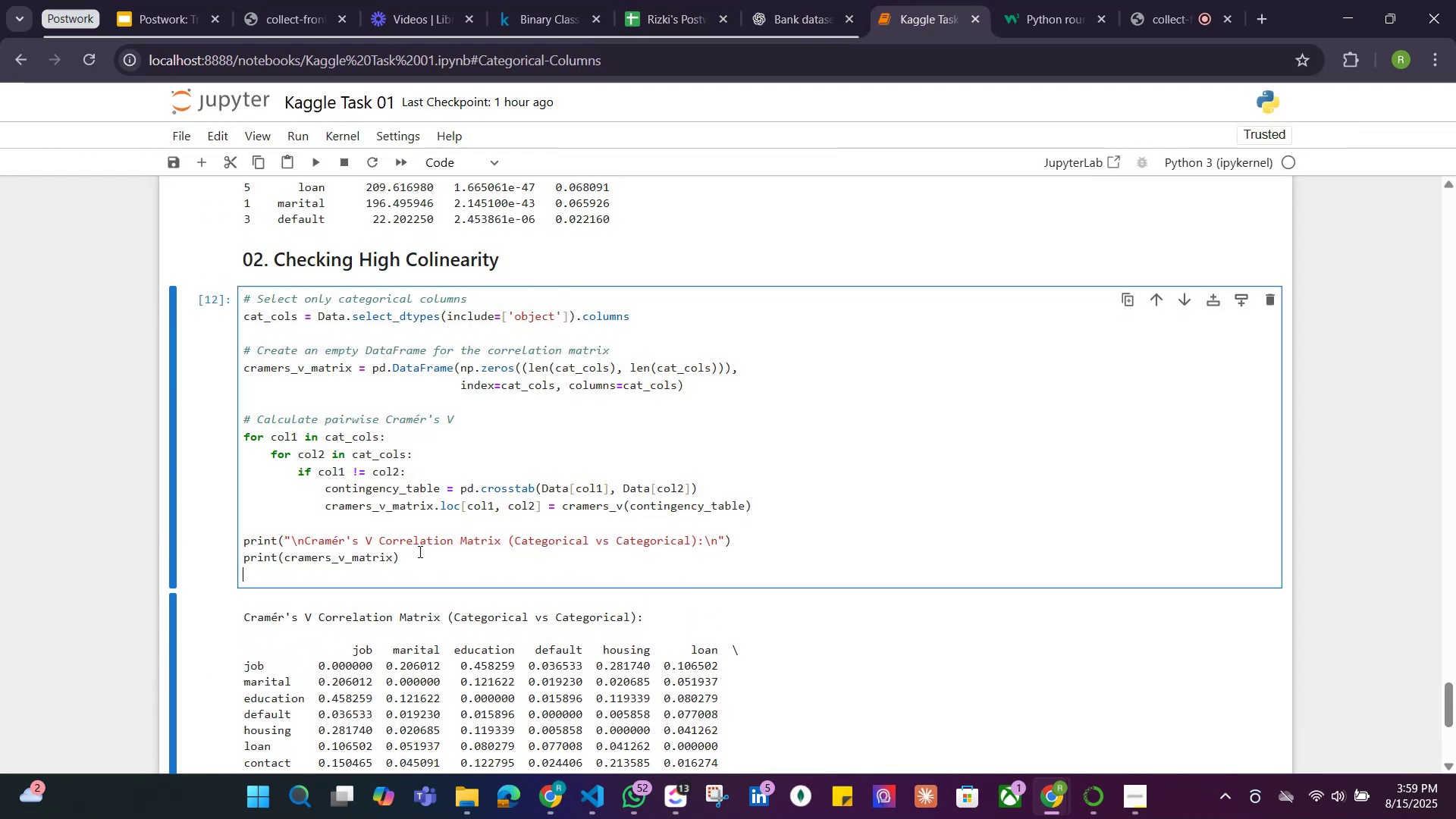 
key(Enter)
 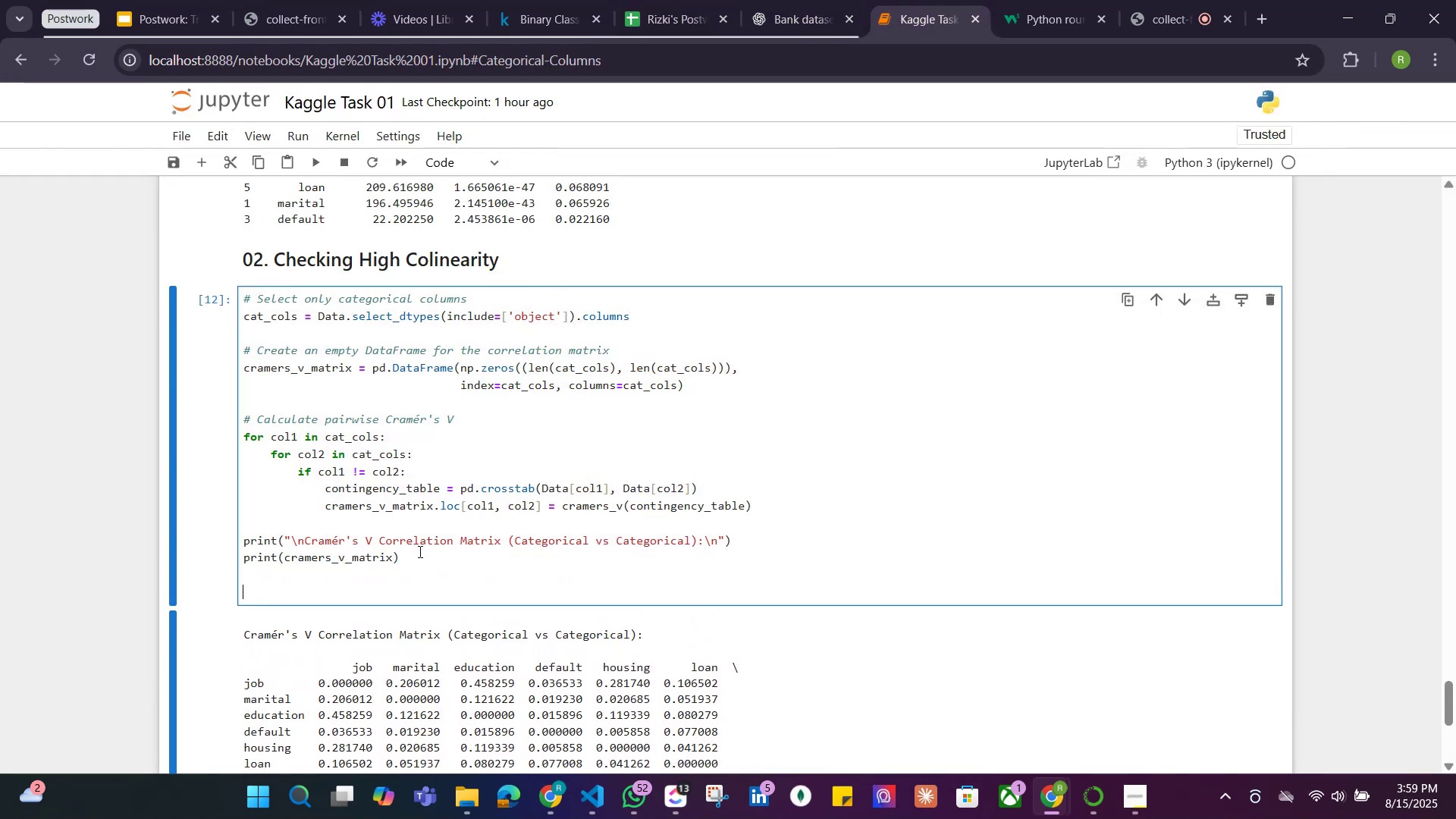 
key(Control+V)
 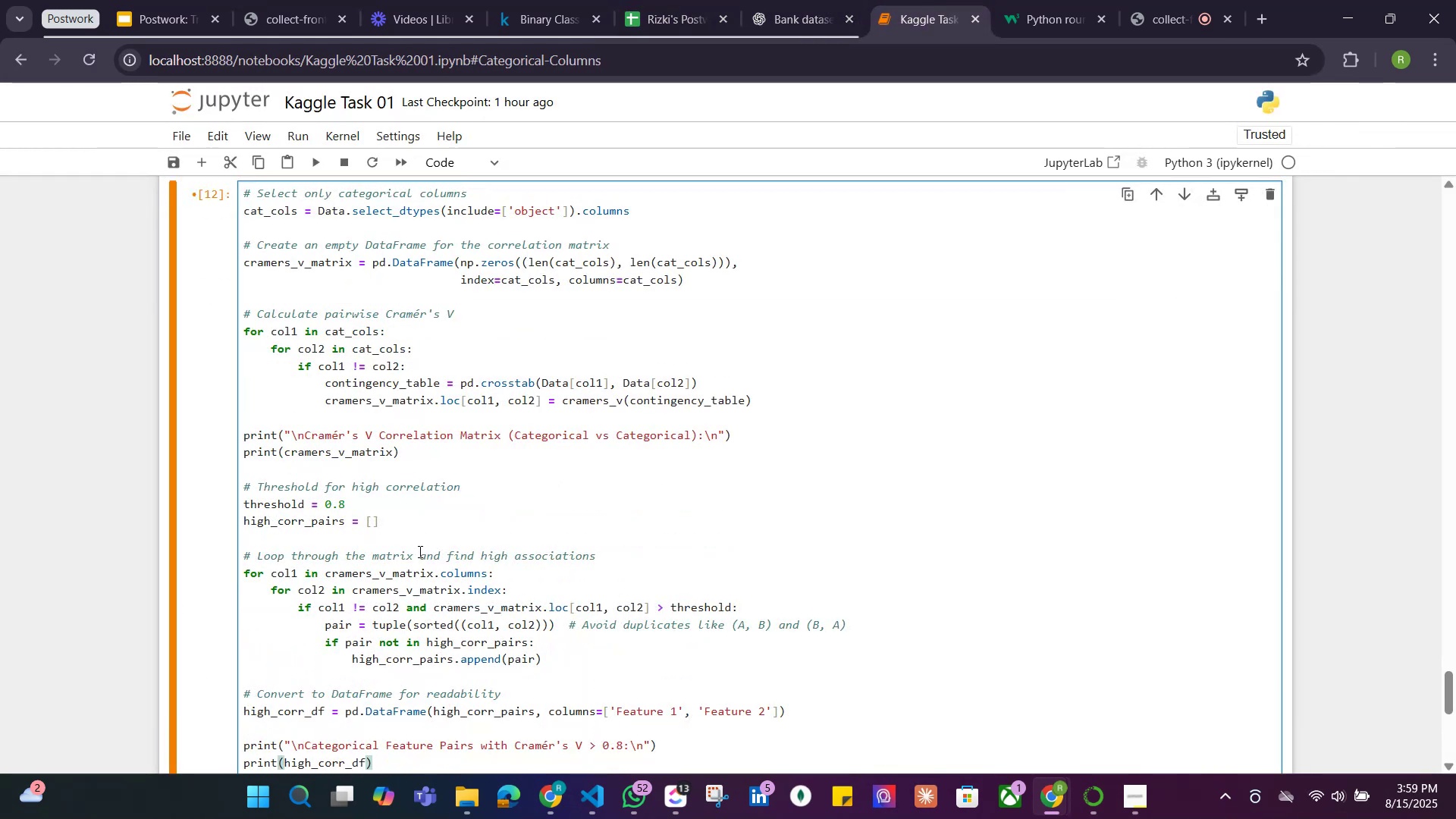 
scroll: coordinate [425, 548], scroll_direction: down, amount: 2.0
 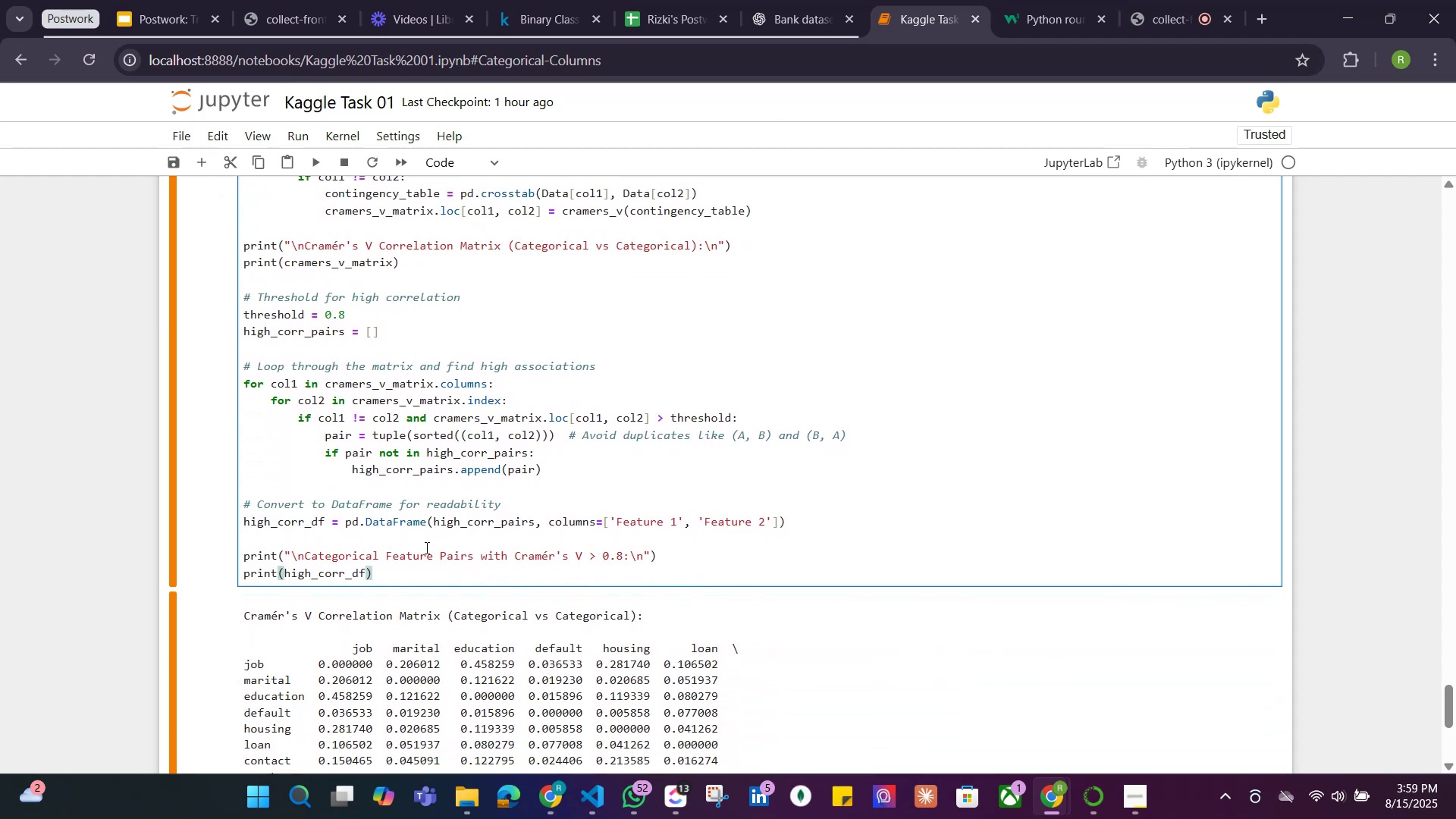 
scroll: coordinate [410, 544], scroll_direction: up, amount: 4.0
 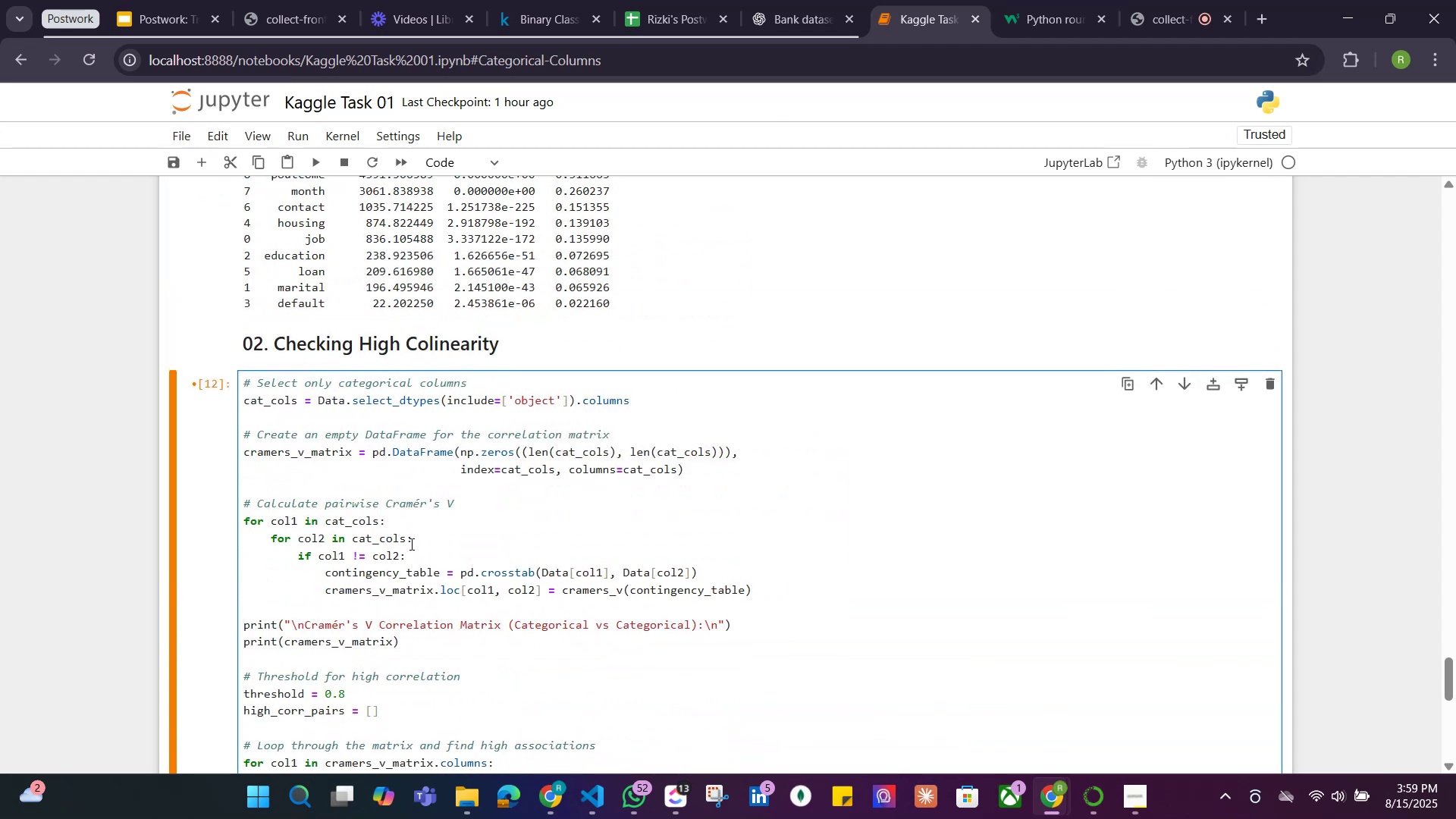 
scroll: coordinate [410, 544], scroll_direction: down, amount: 2.0
 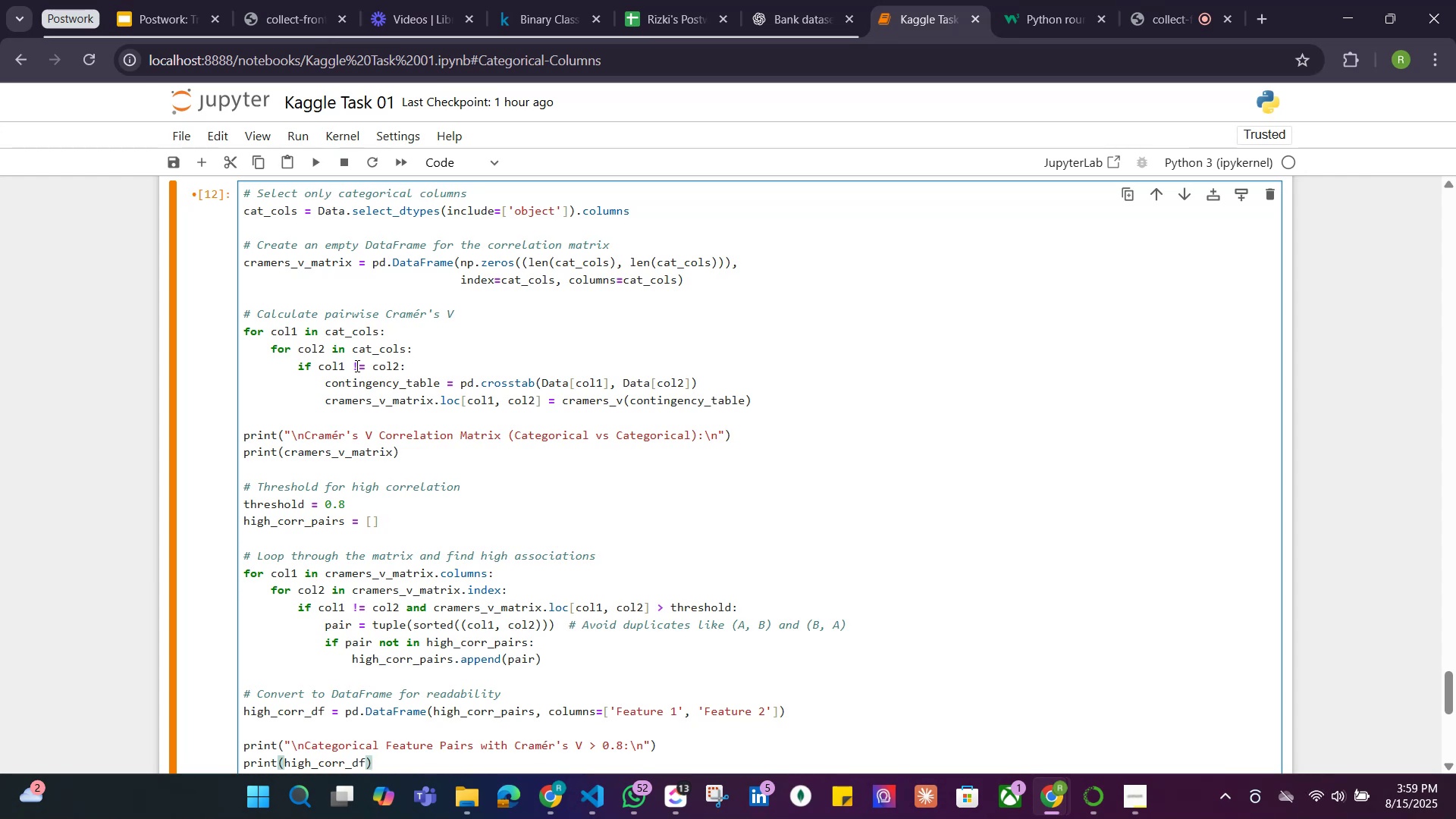 
wait(16.83)
 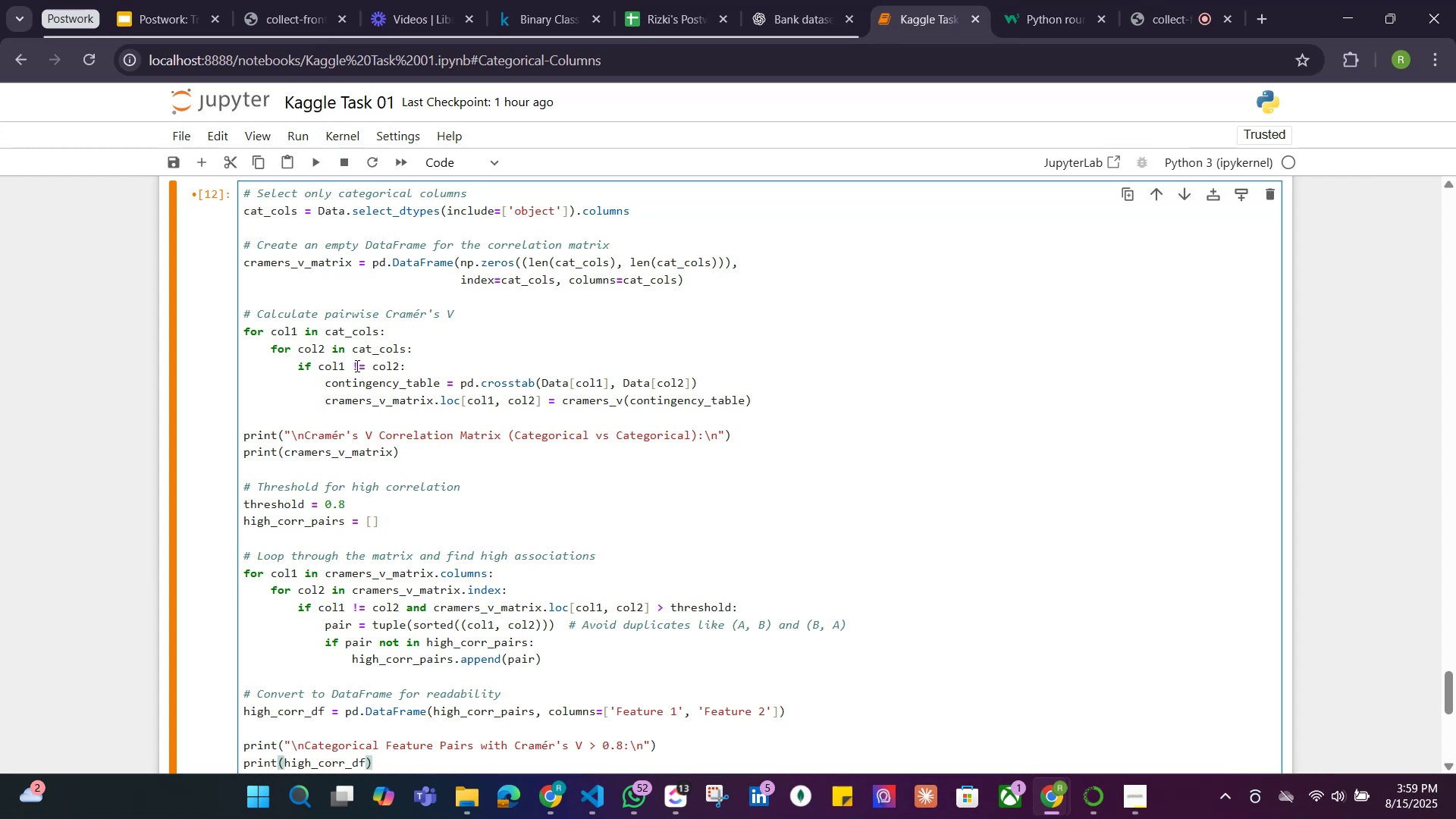 
scroll: coordinate [356, 366], scroll_direction: down, amount: 1.0
 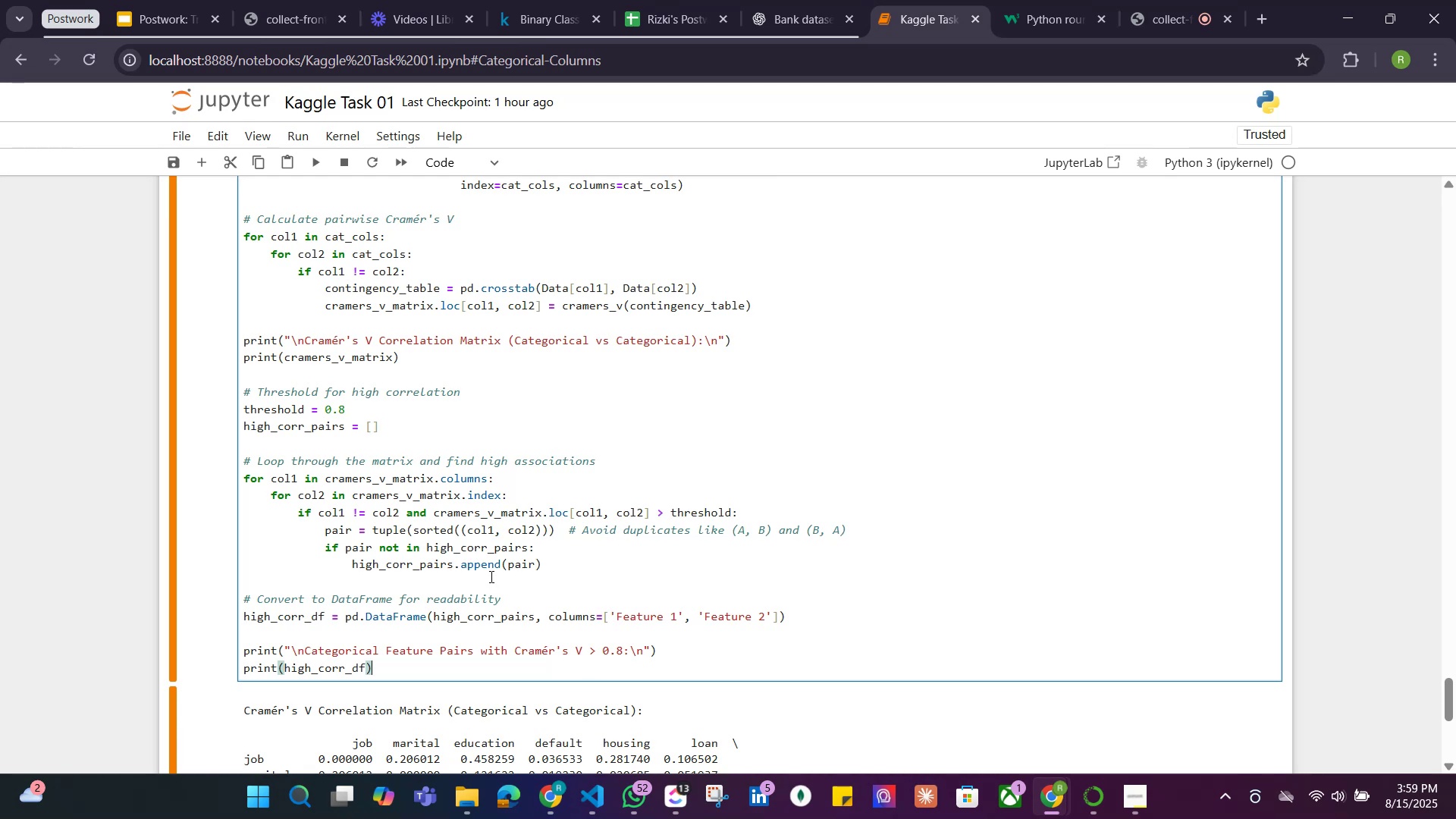 
wait(10.59)
 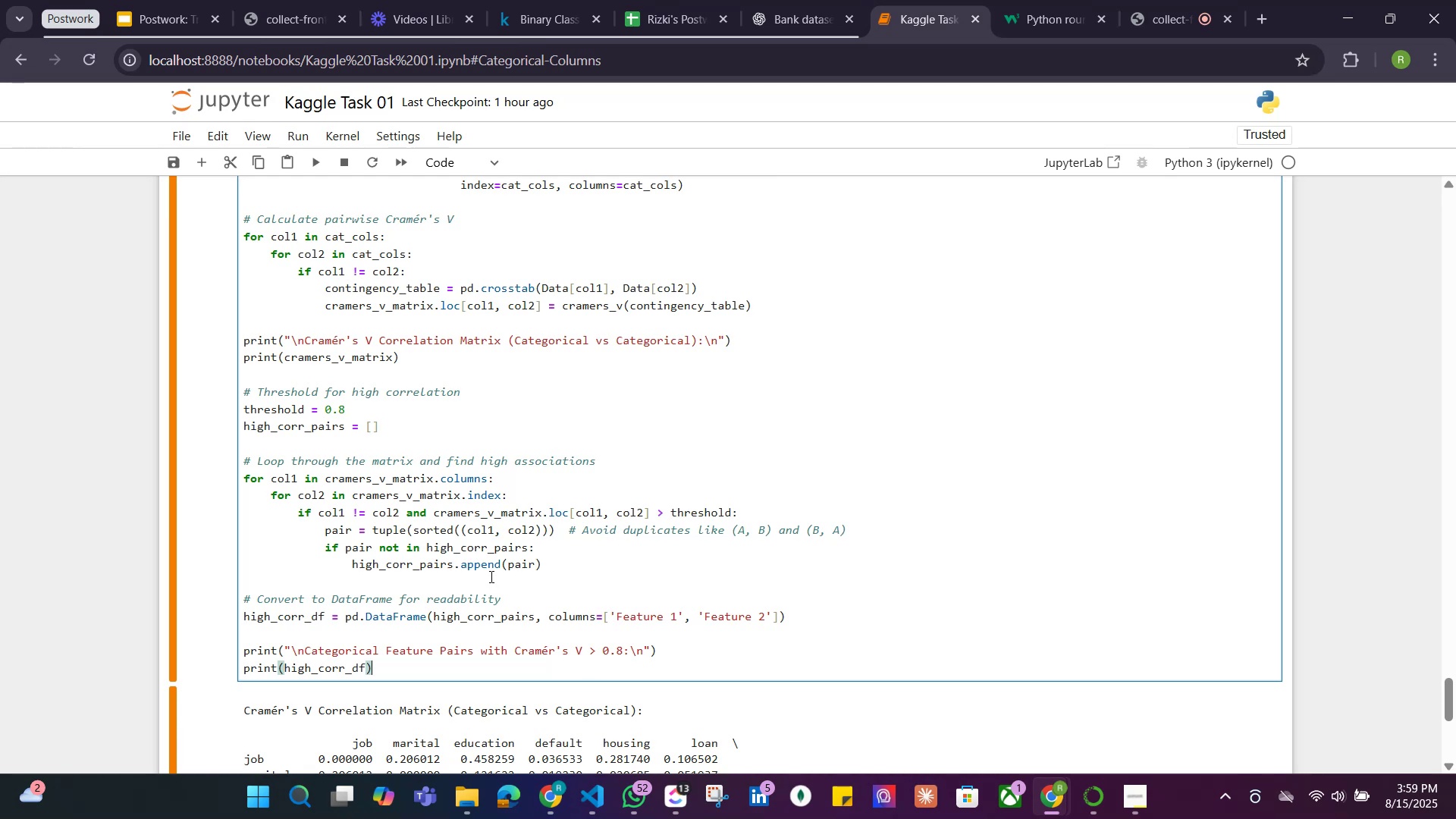 
left_click([381, 482])
 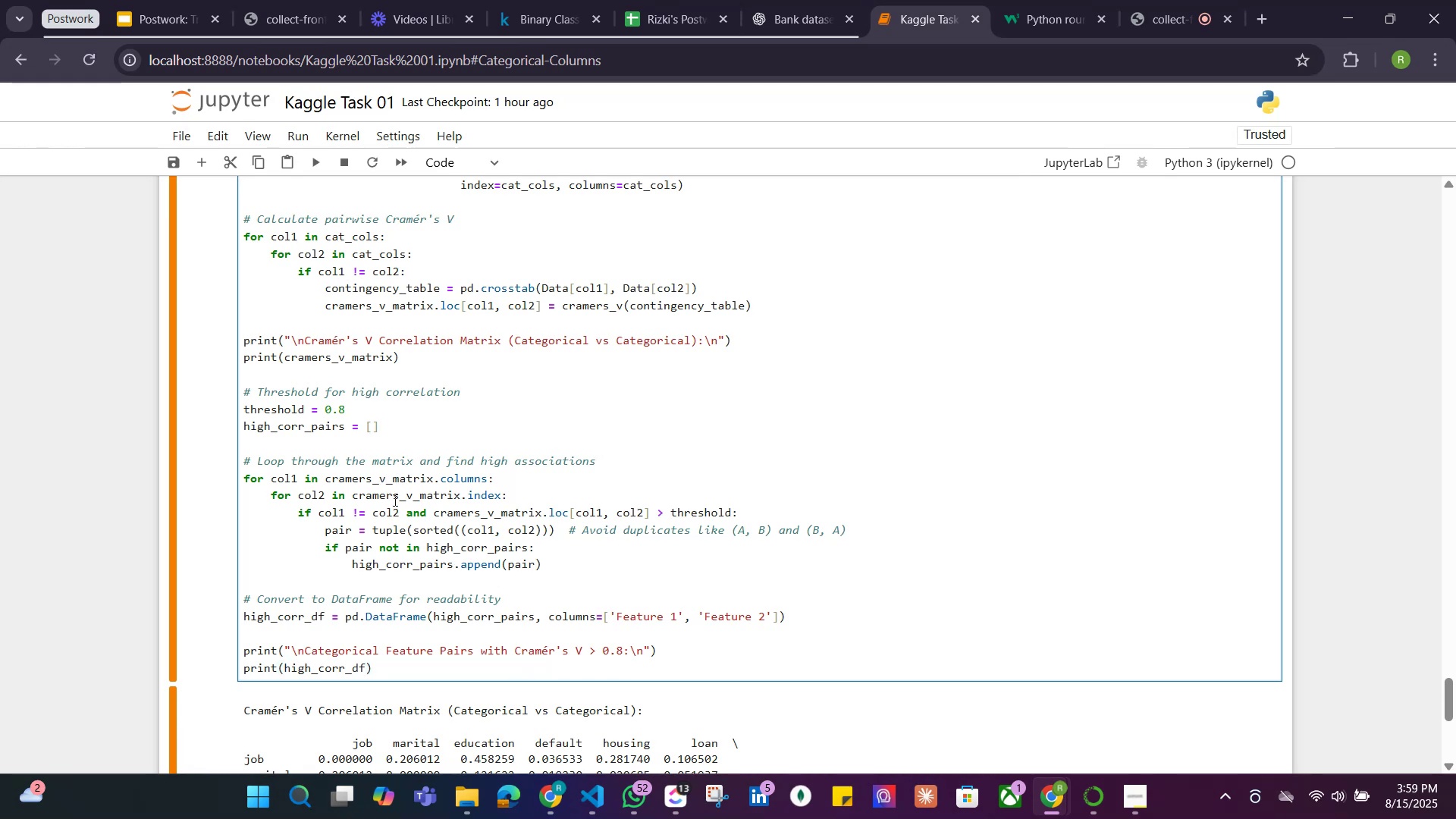 
left_click([394, 500])
 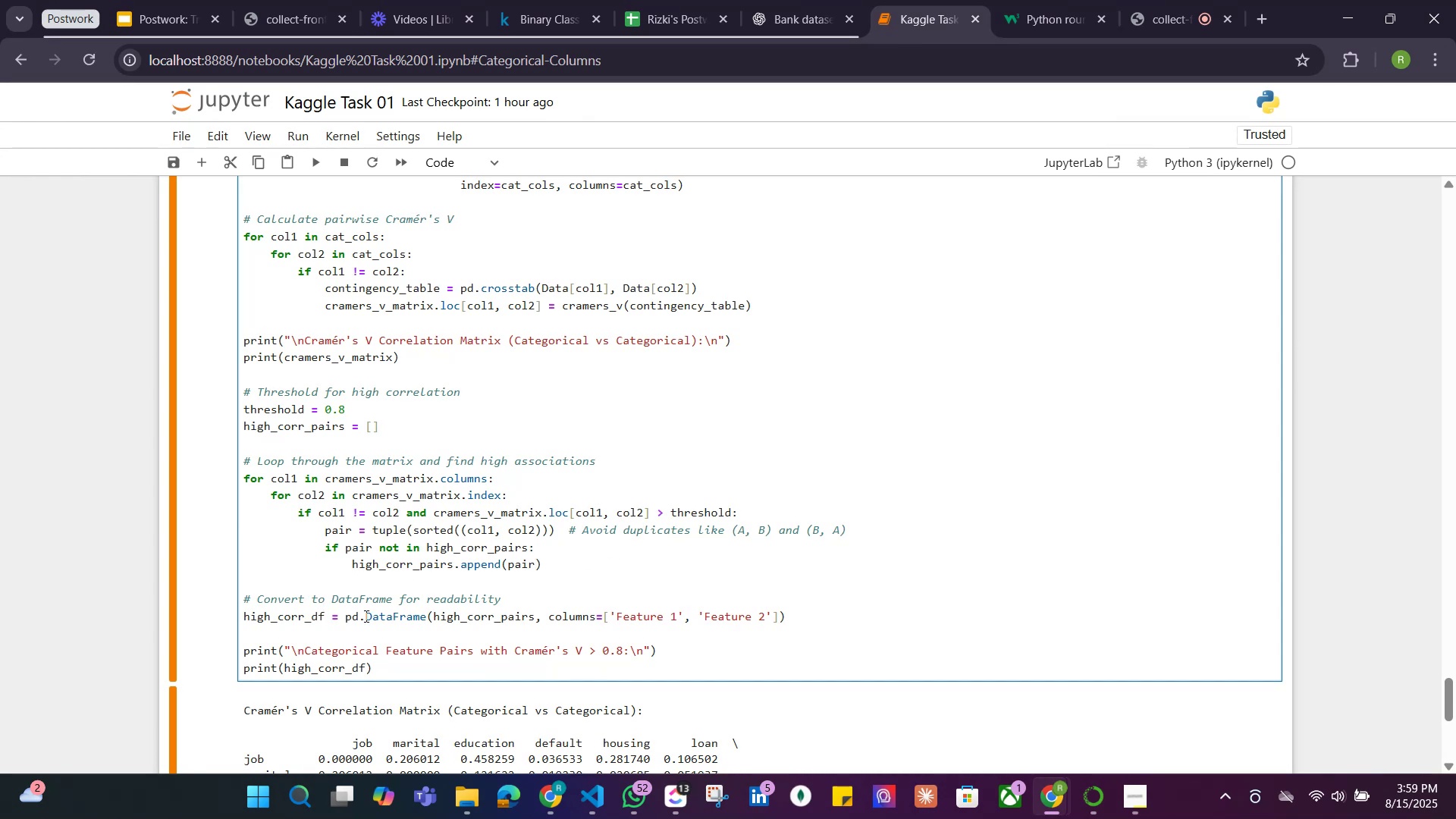 
wait(5.96)
 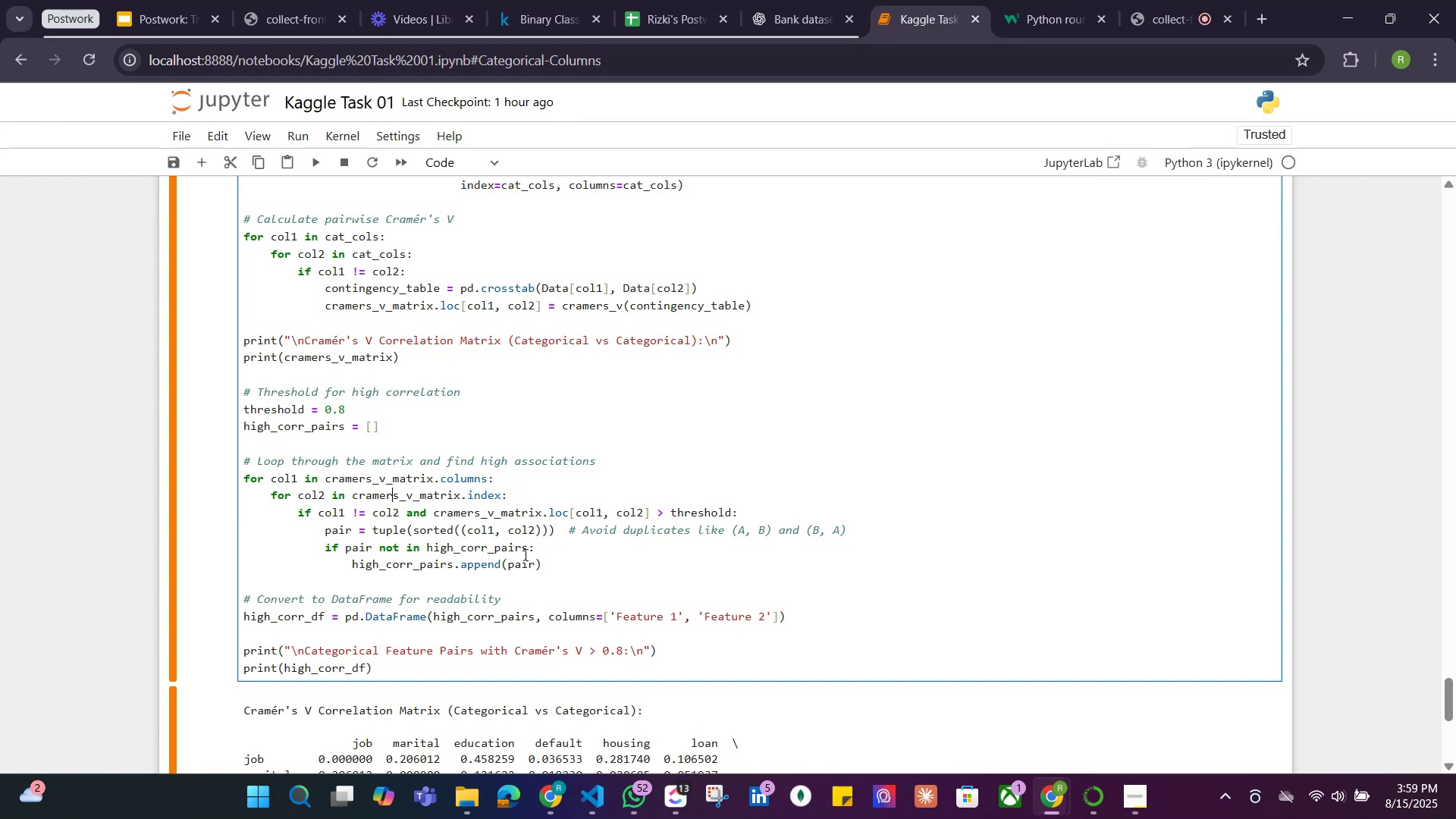 
left_click([668, 554])
 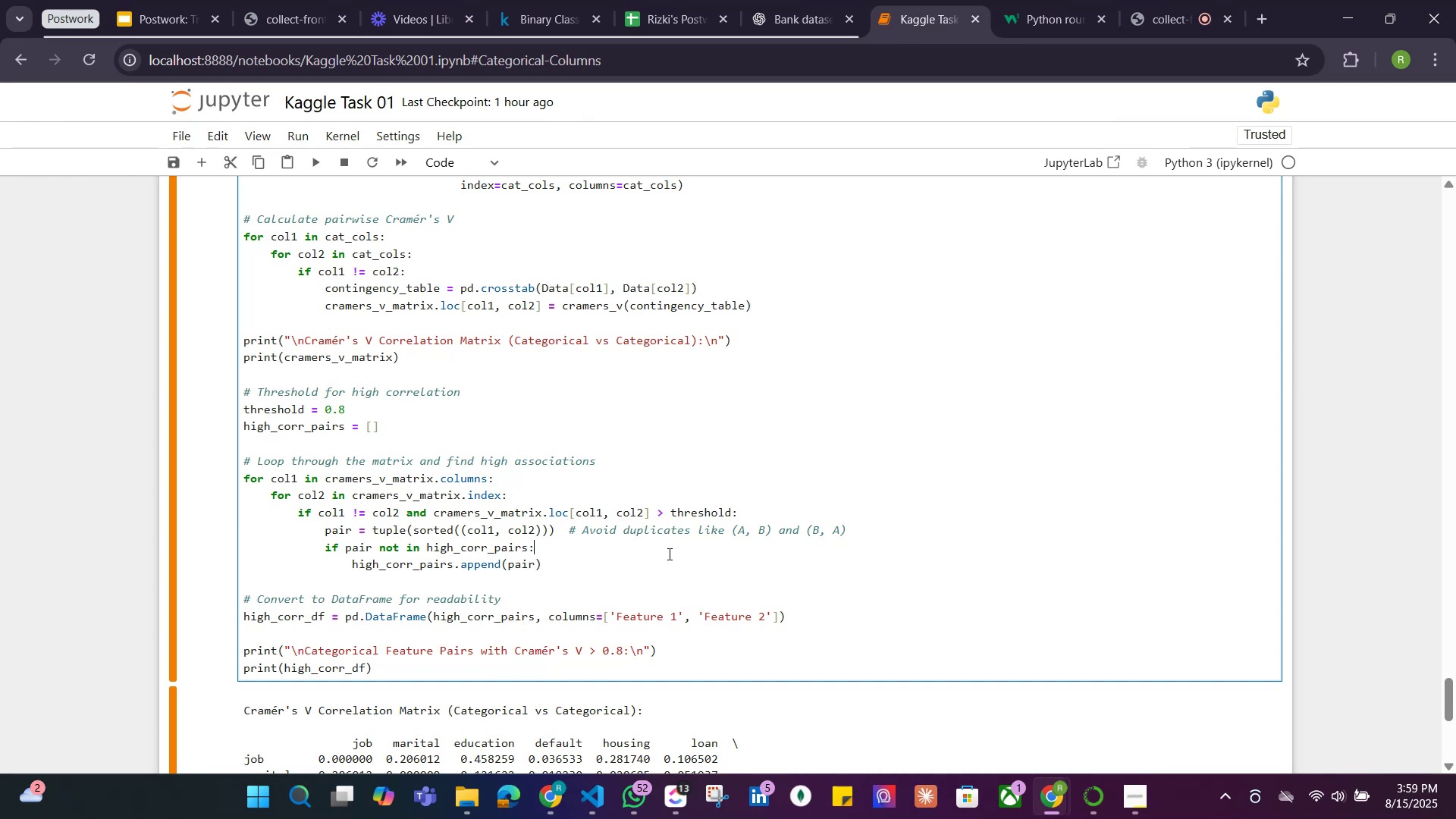 
key(Shift+ShiftRight)
 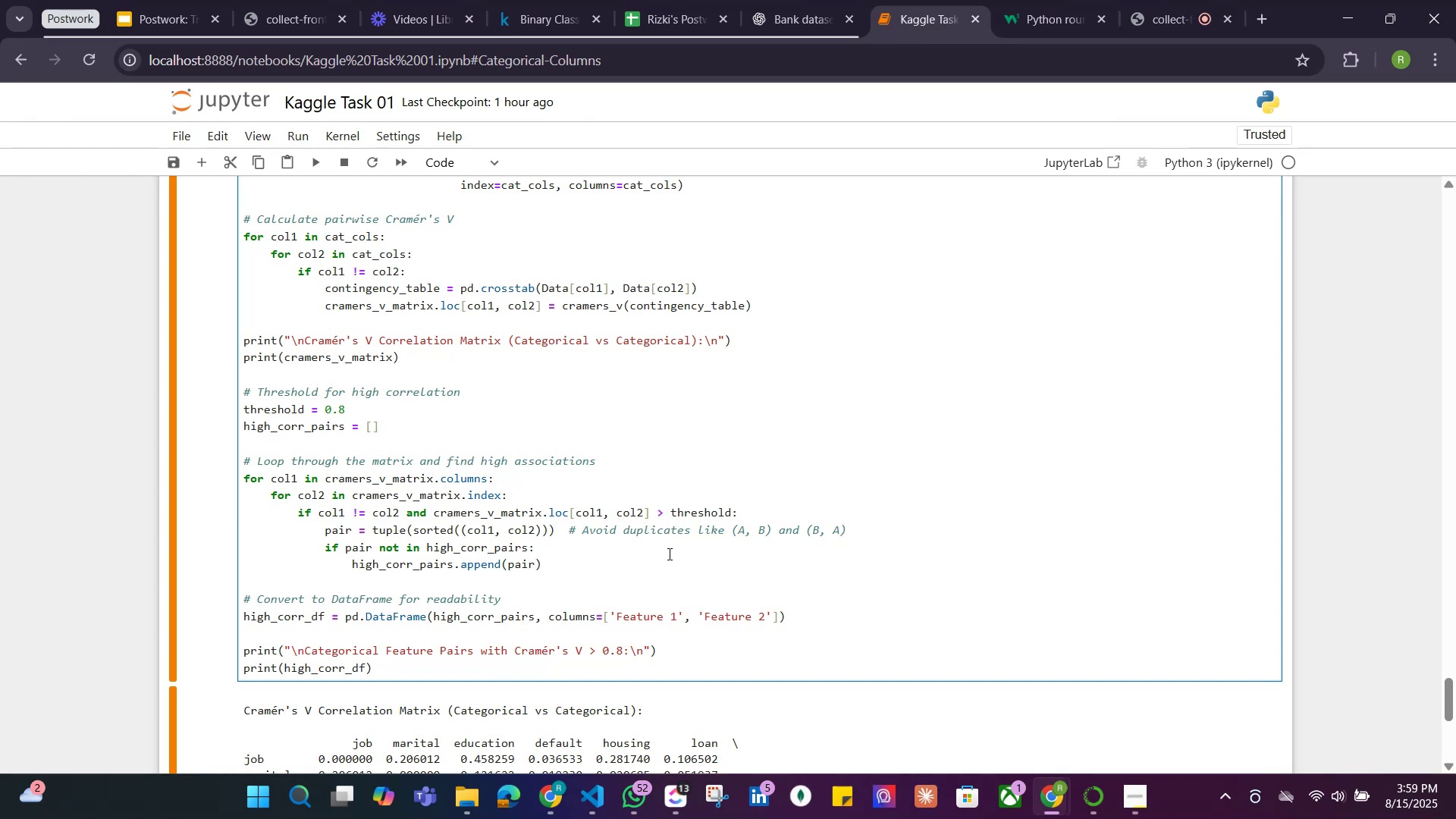 
key(Shift+Enter)
 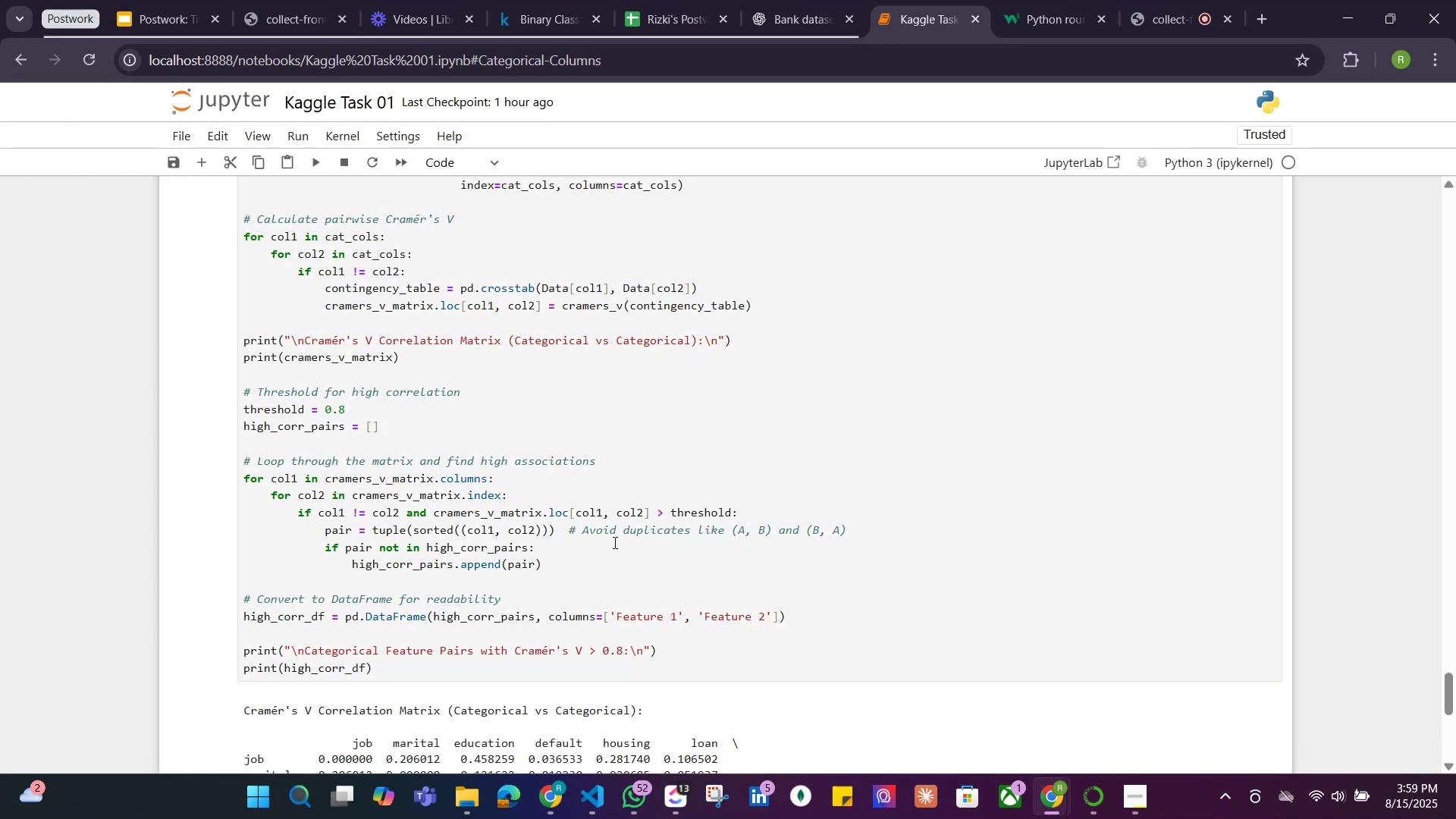 
scroll: coordinate [598, 517], scroll_direction: down, amount: 8.0
 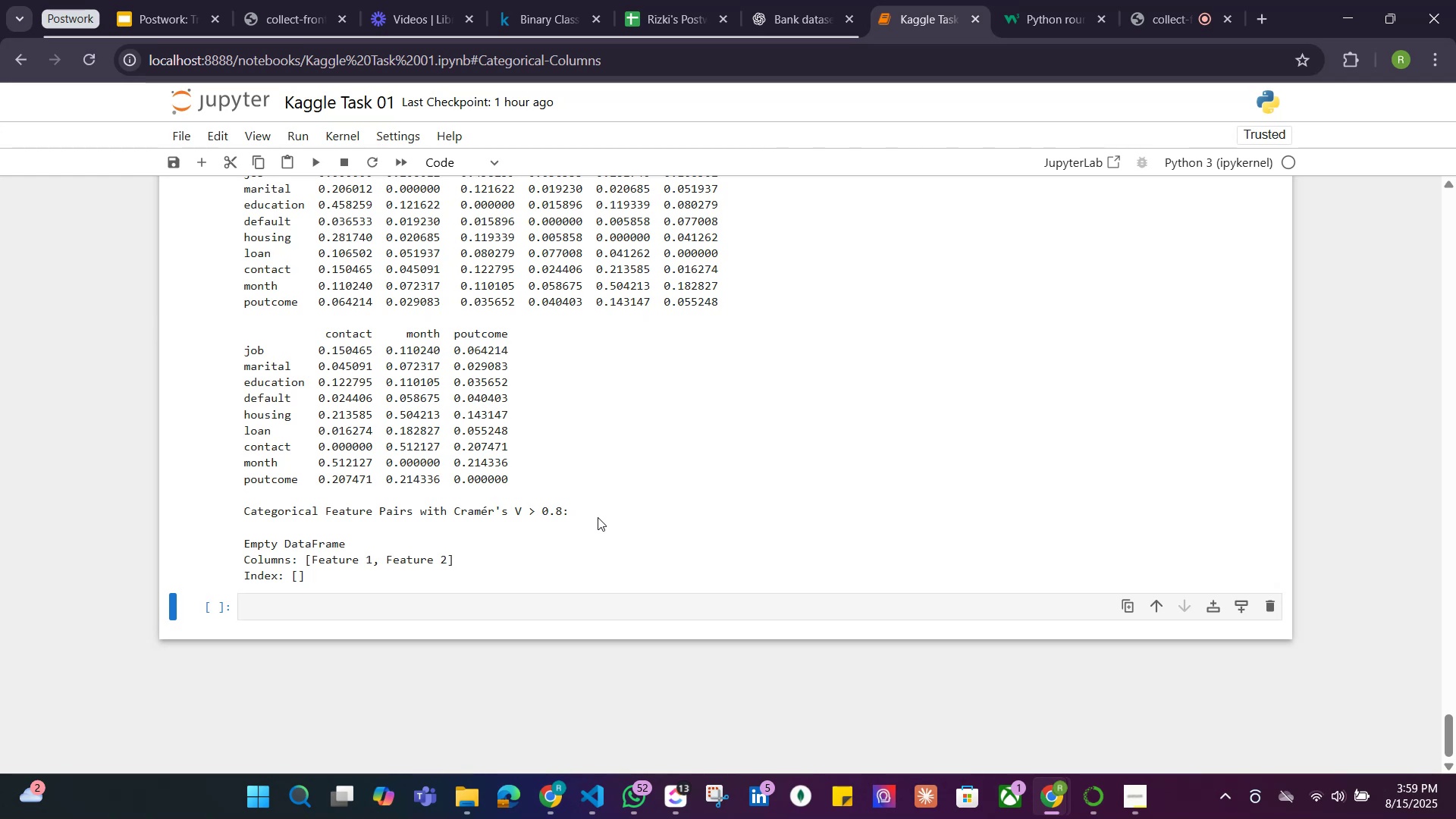 
wait(14.87)
 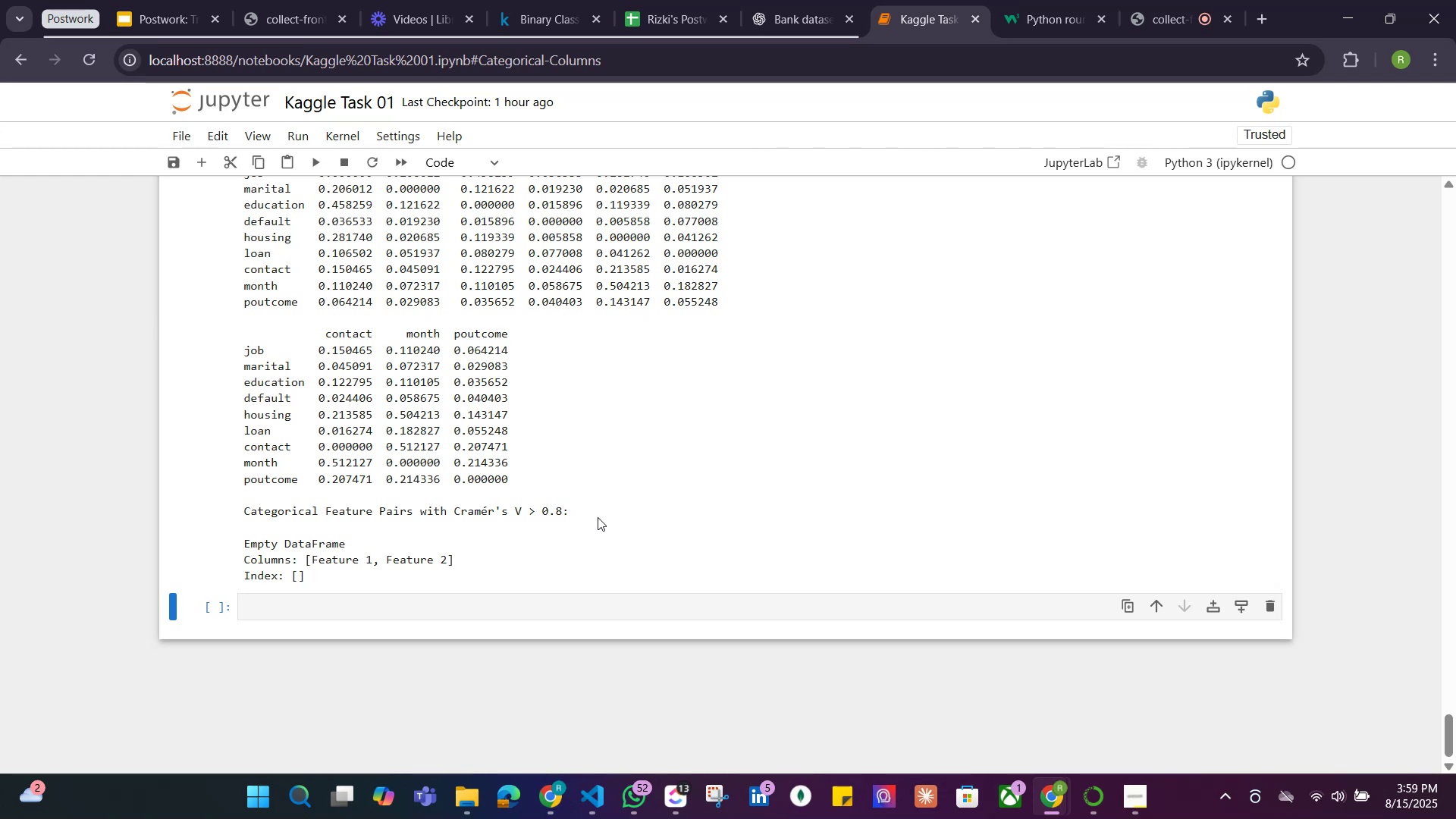 
left_click([1015, 606])
 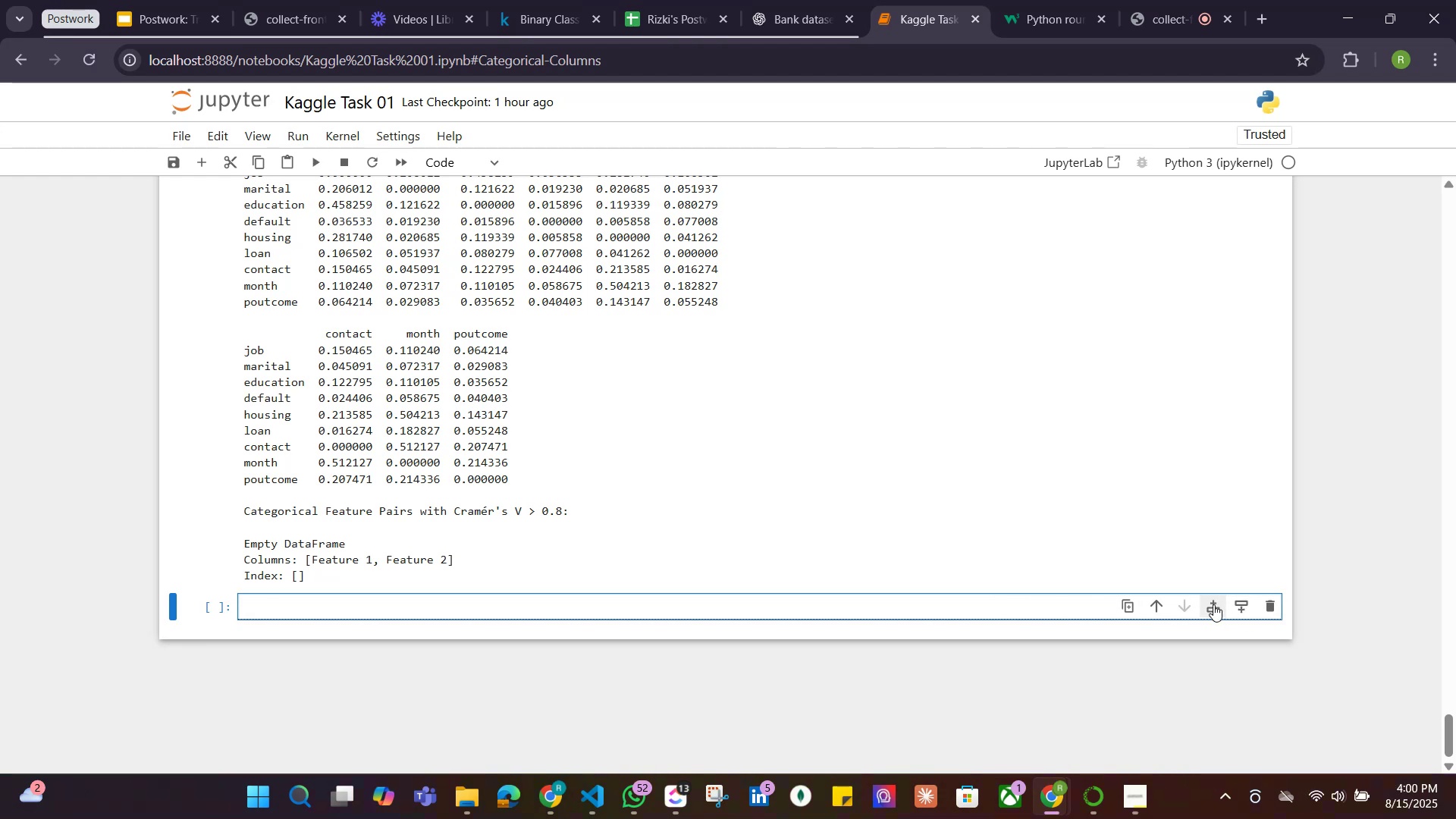 
left_click([1213, 604])
 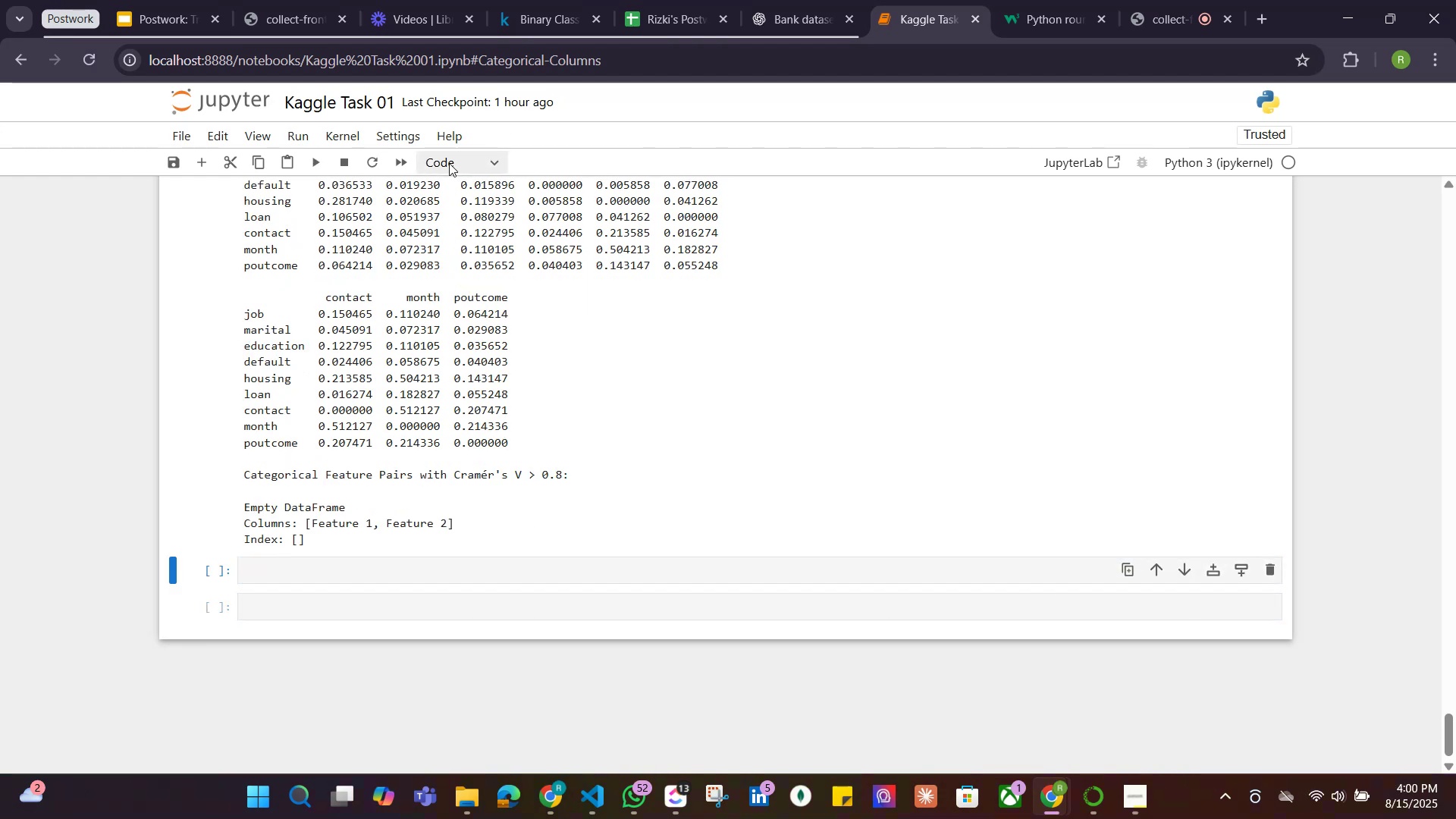 
left_click([448, 163])
 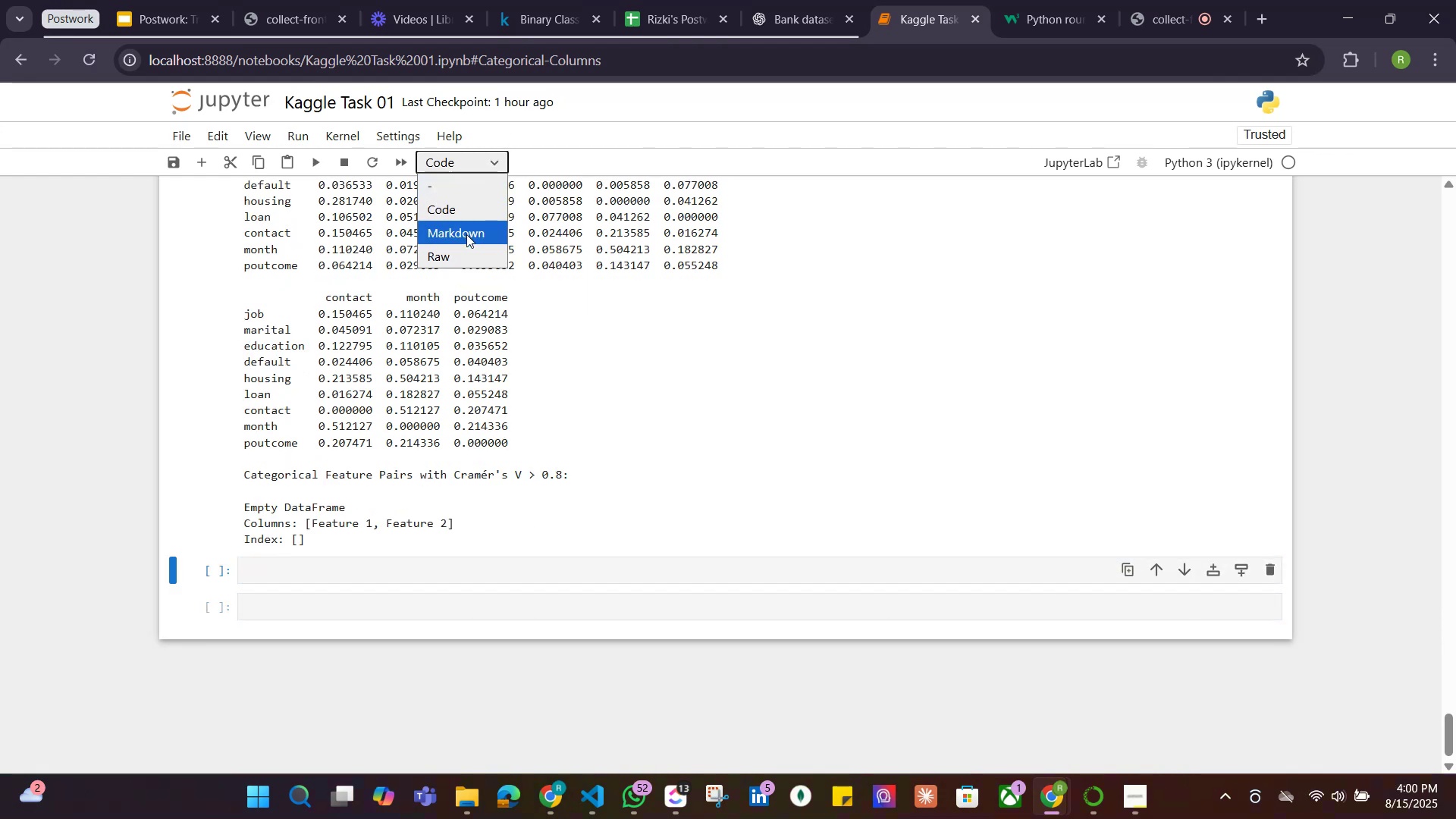 
left_click([466, 235])
 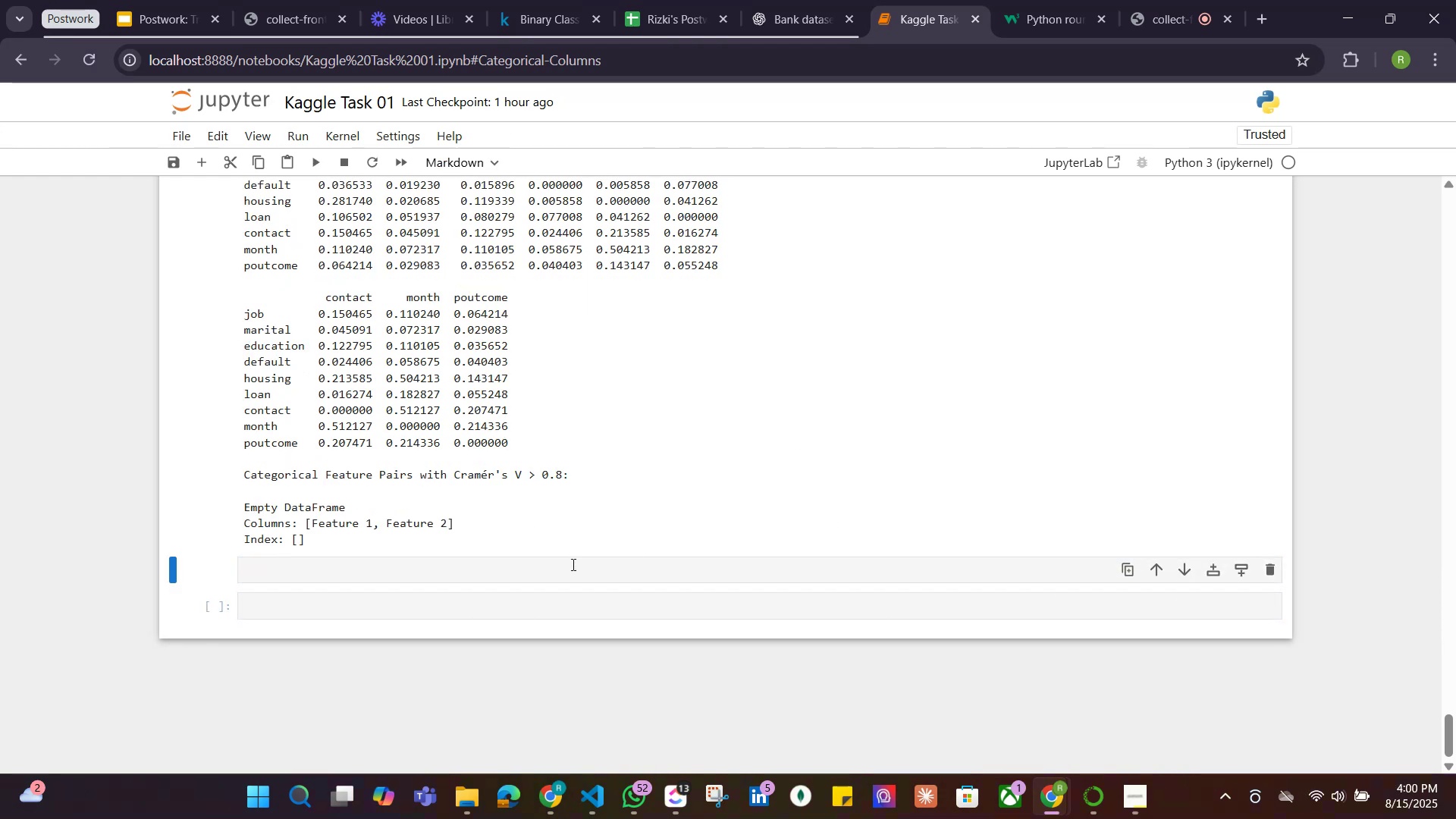 
type(We observe that there are no Categorical variables features with high collinearity. SO )
key(Backspace)
key(Backspace)
type(o we can keep all columns.)
 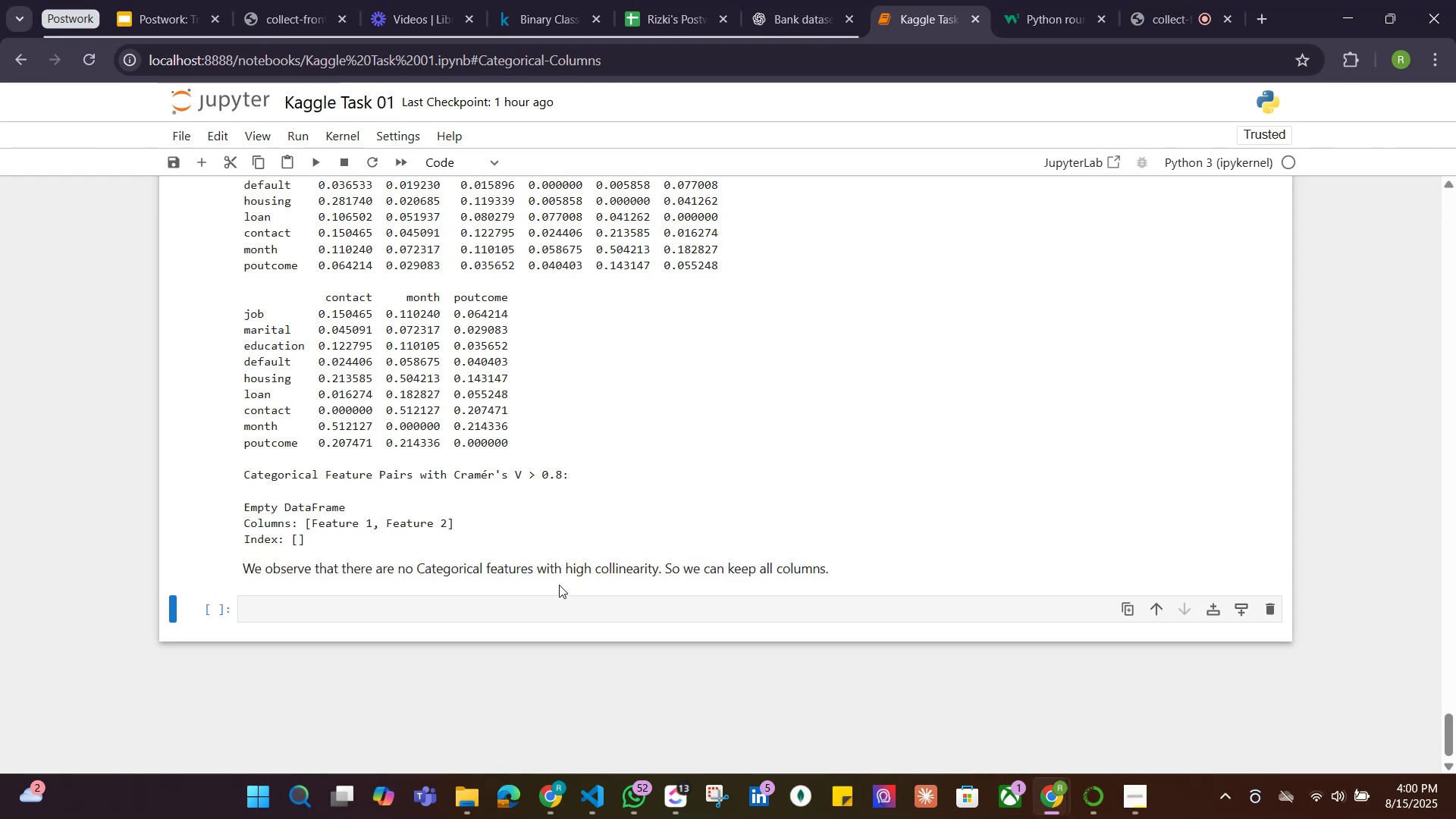 
 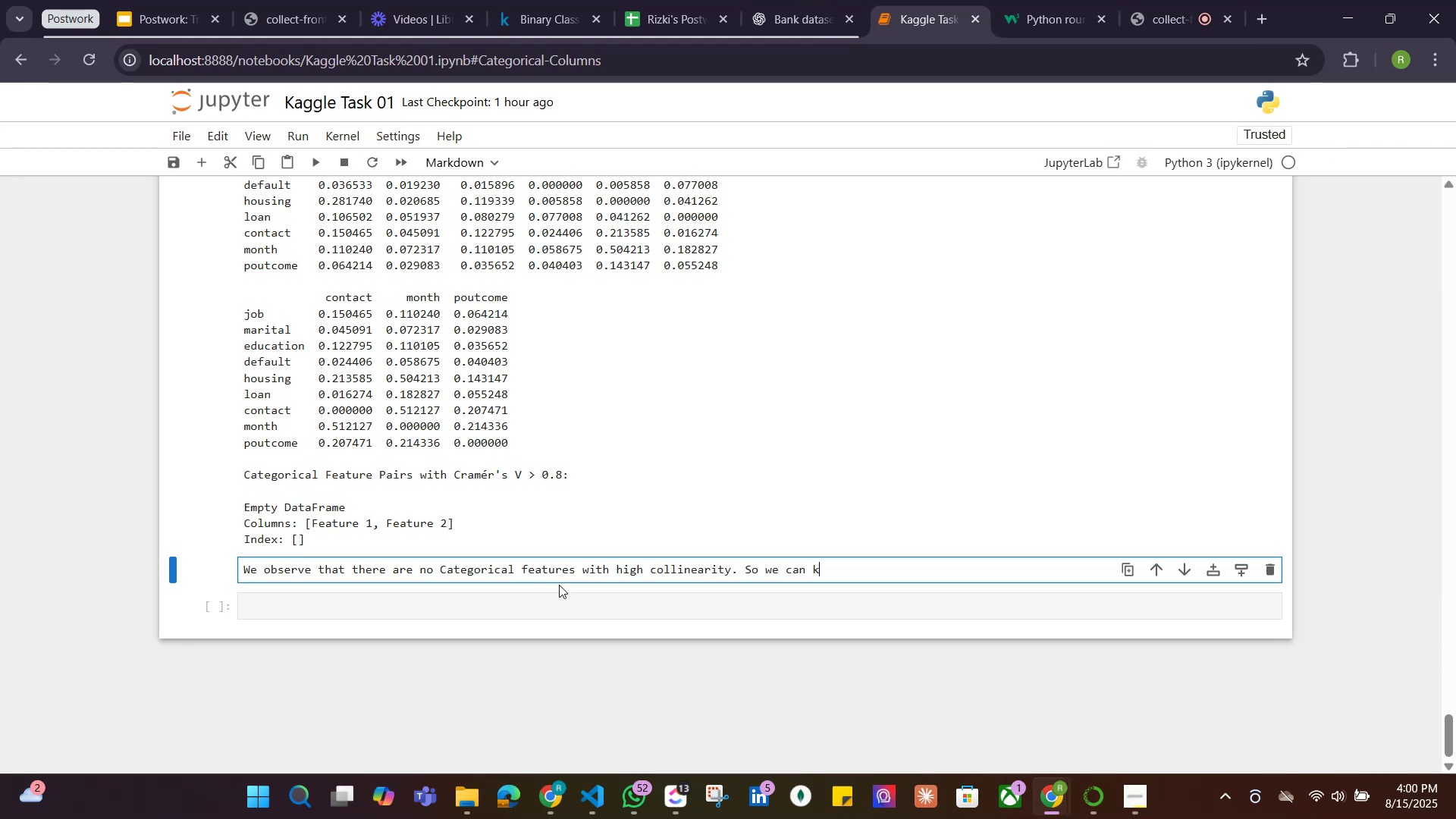 
key(Shift+Enter)
 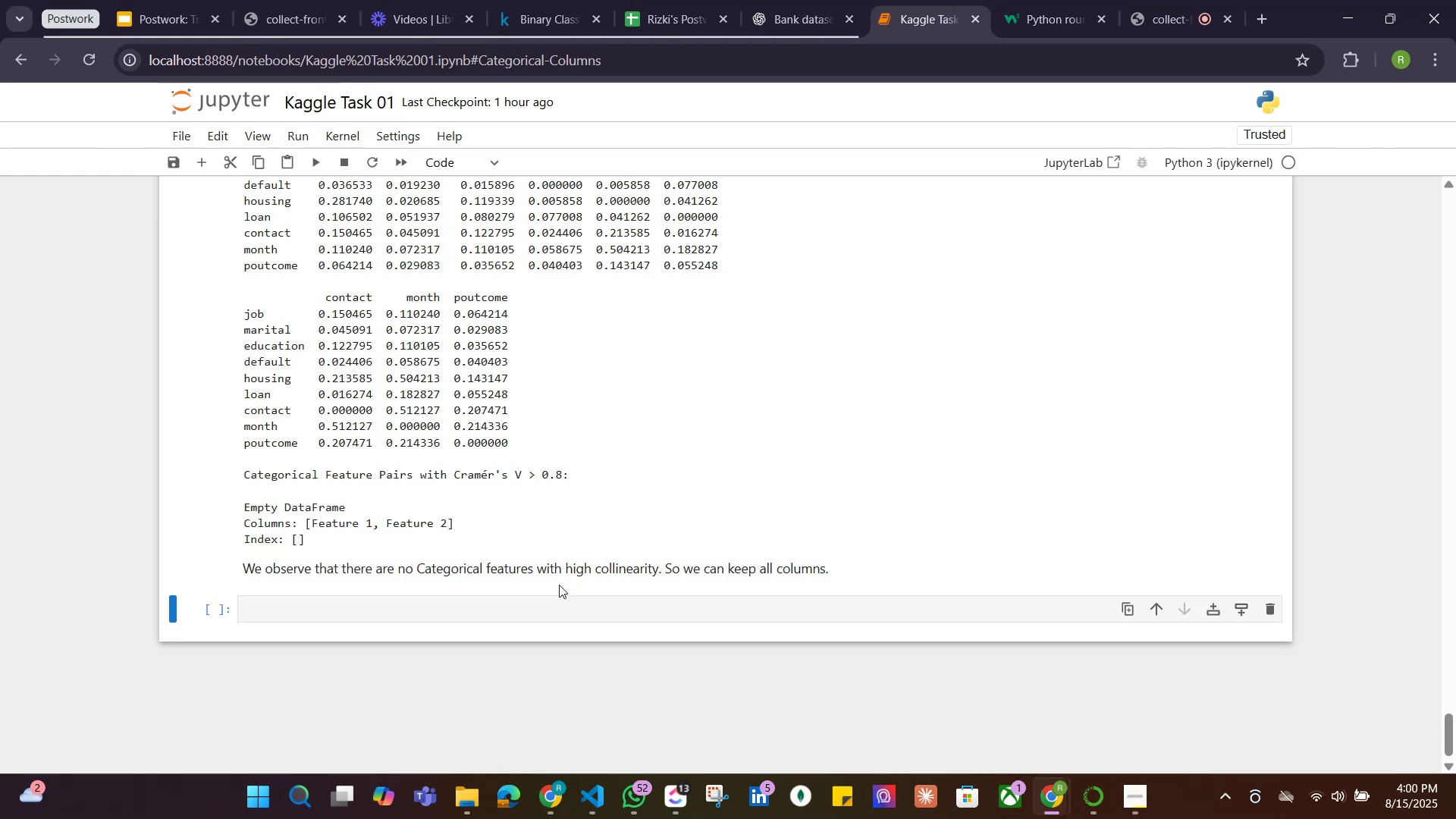 
scroll: coordinate [657, 484], scroll_direction: up, amount: 21.0
 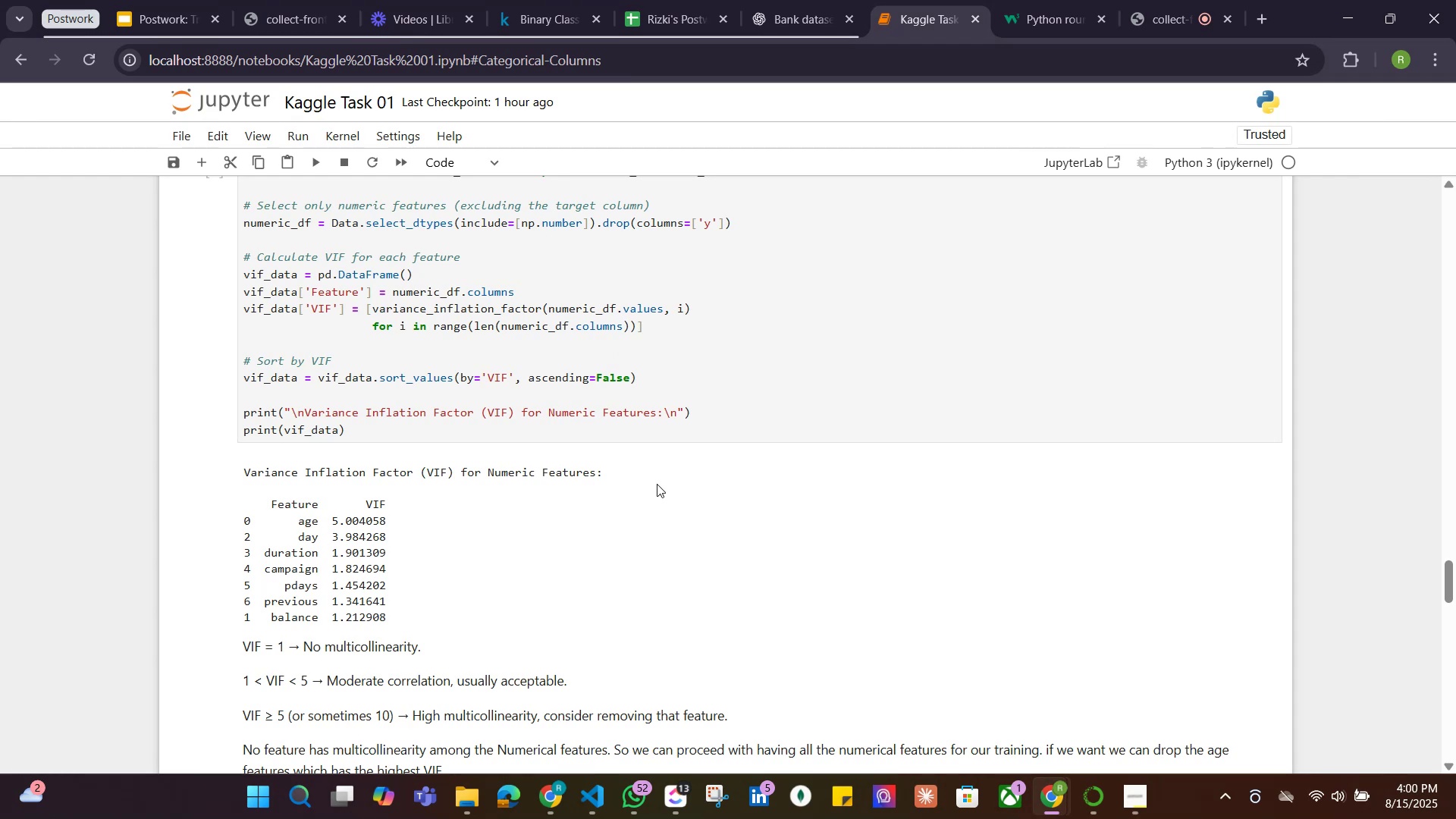 
scroll: coordinate [656, 484], scroll_direction: down, amount: 24.0
 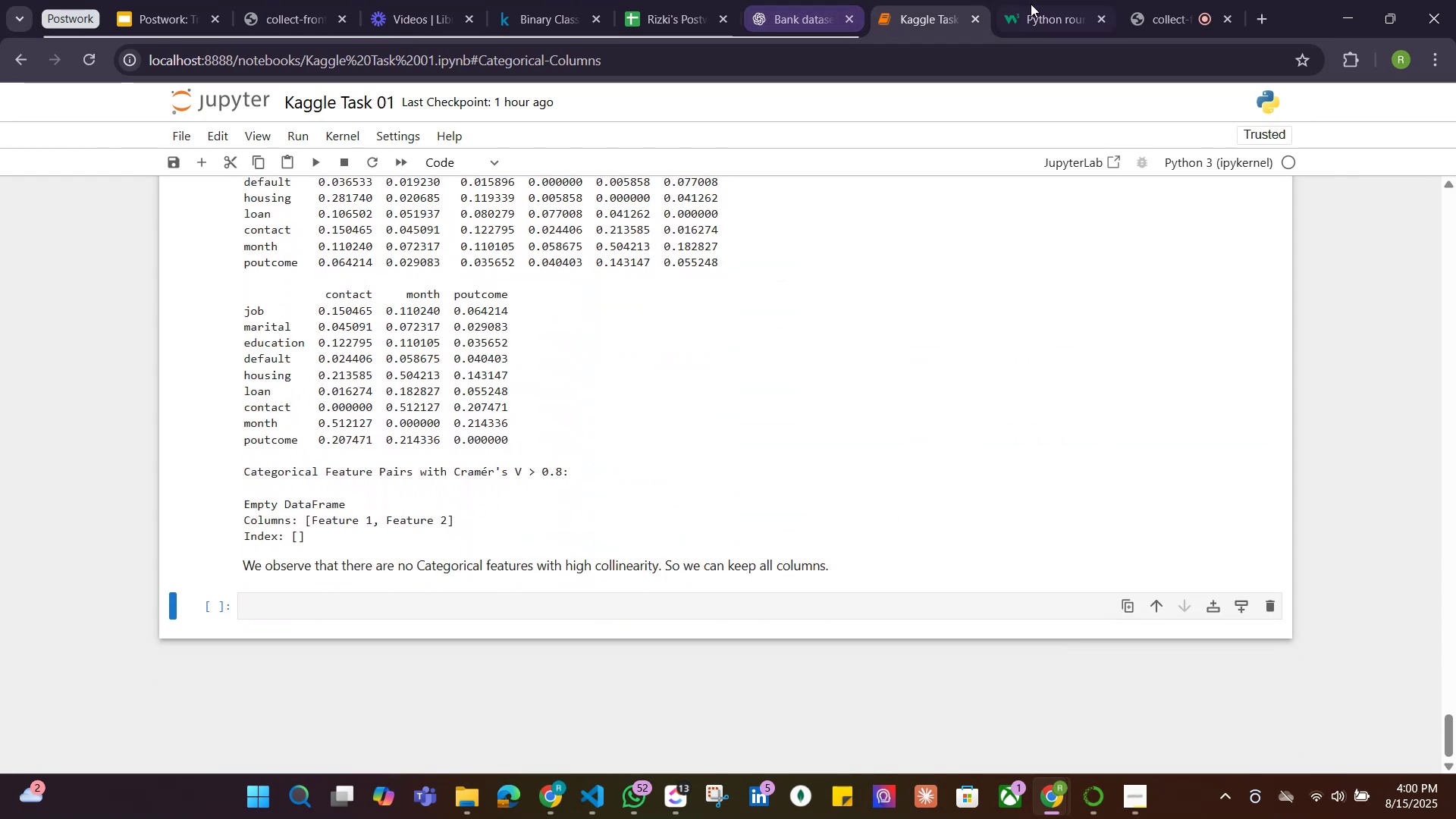 
left_click([799, 0])
 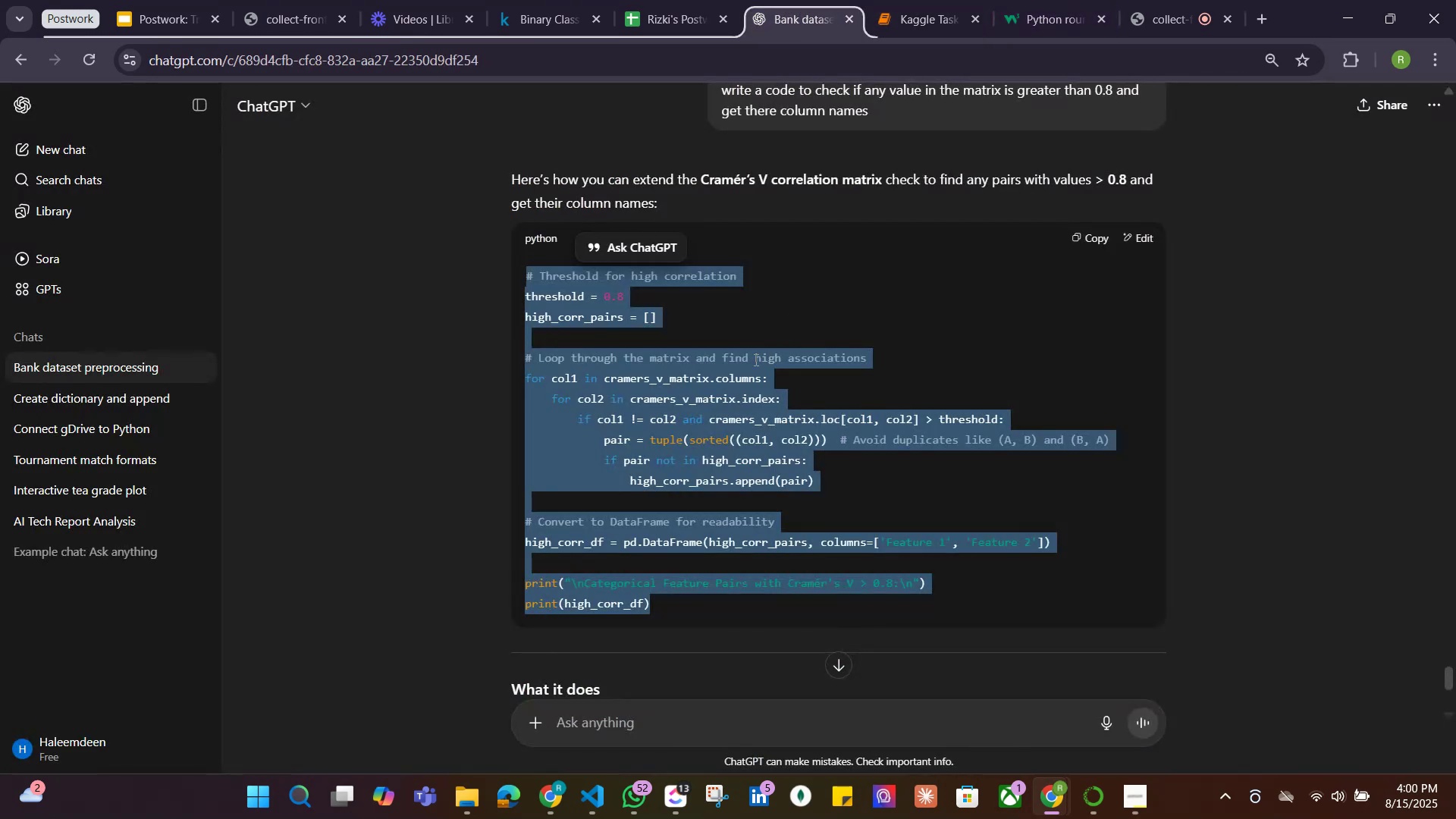 
scroll: coordinate [805, 369], scroll_direction: up, amount: 38.0
 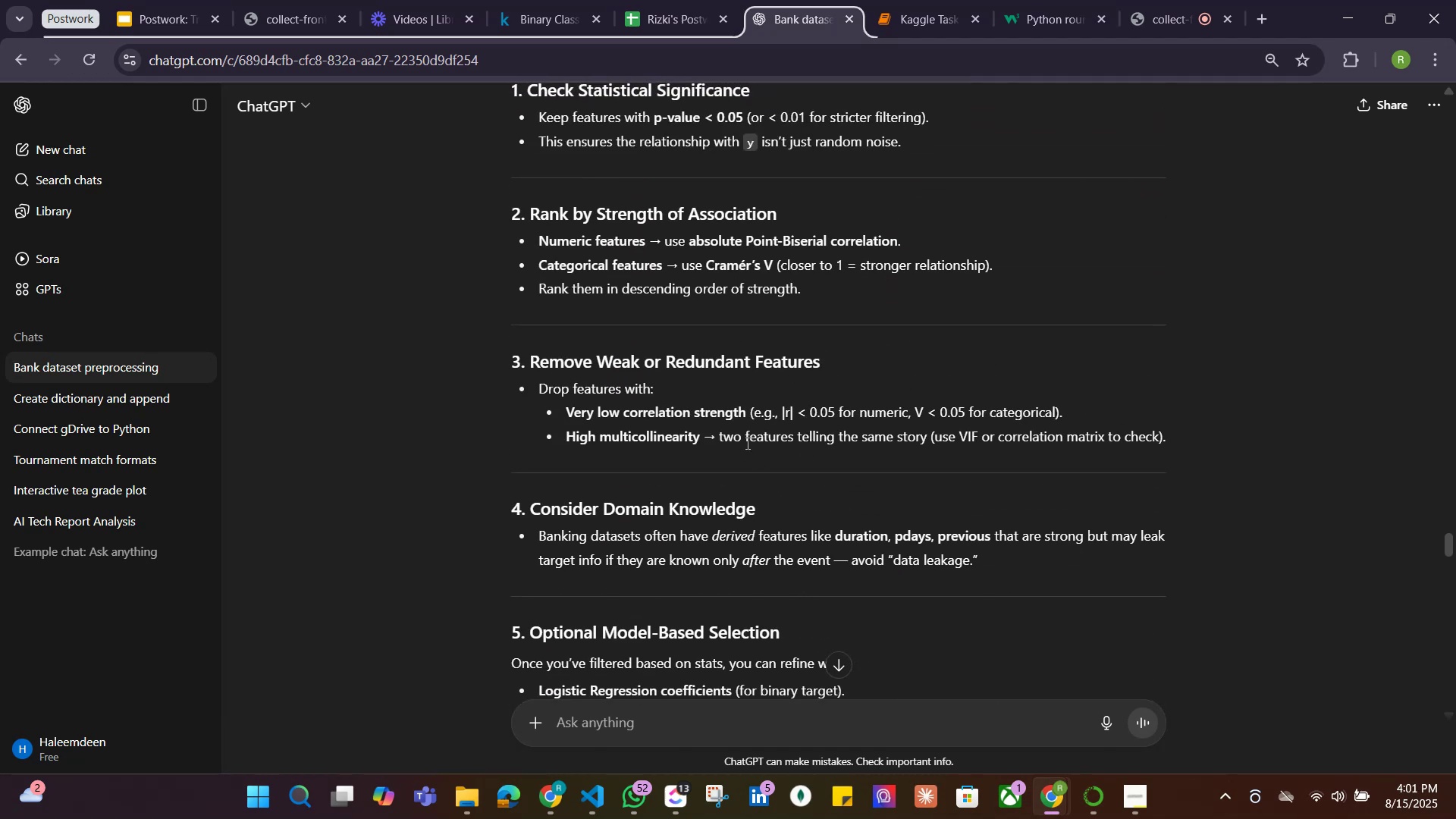 
wait(11.28)
 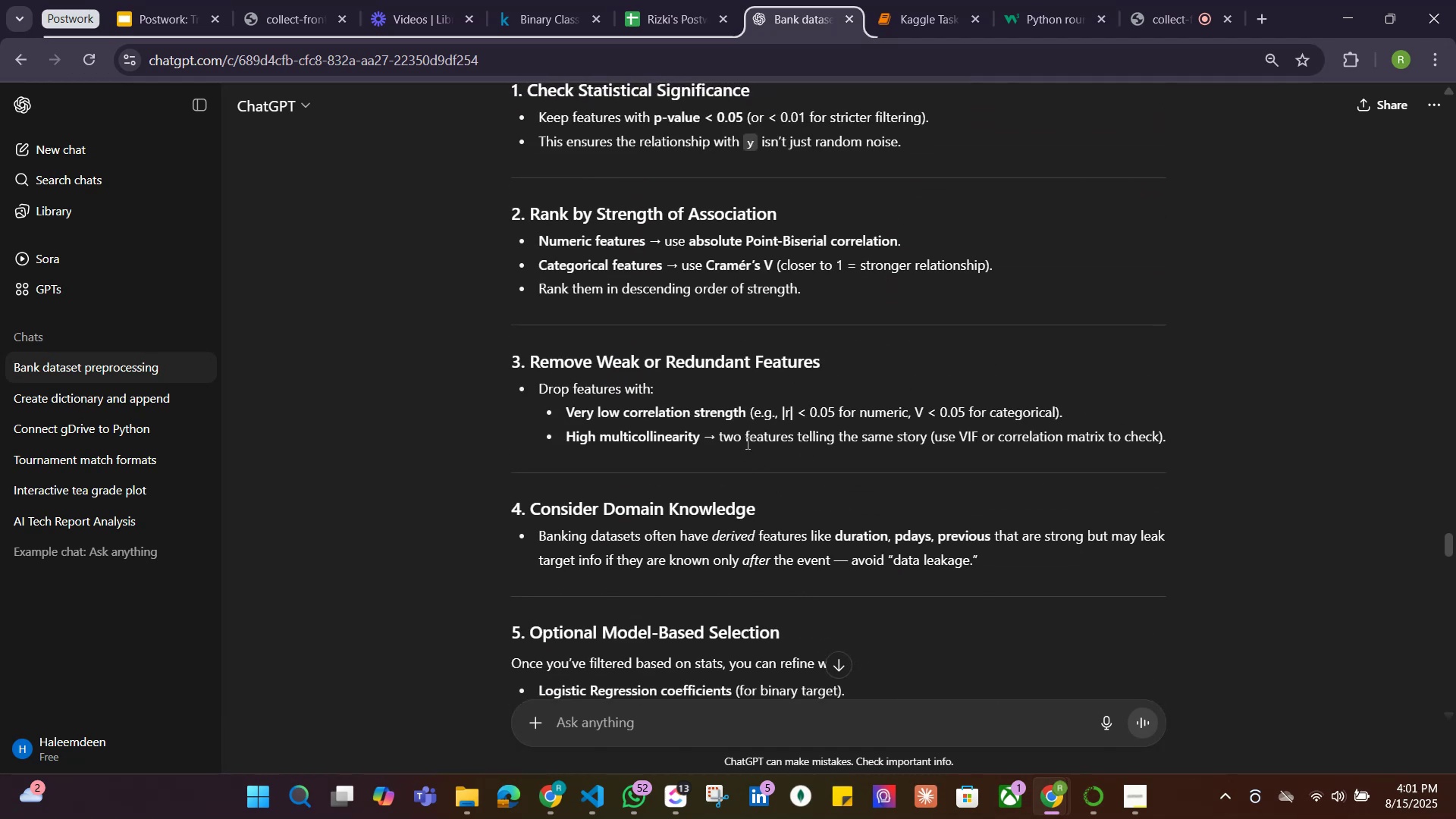 
mouse_move([723, 17])
 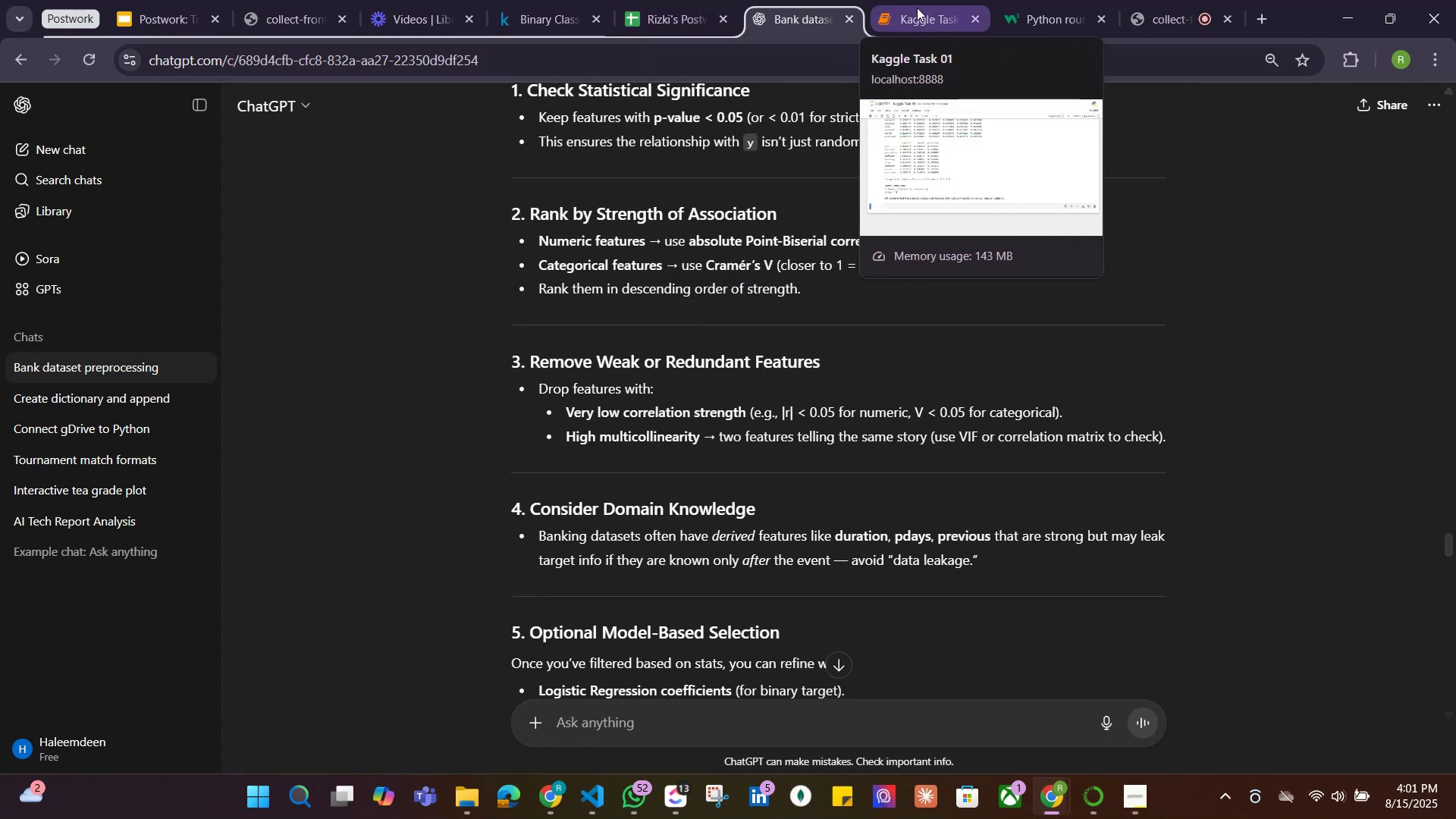 
left_click([902, 6])
 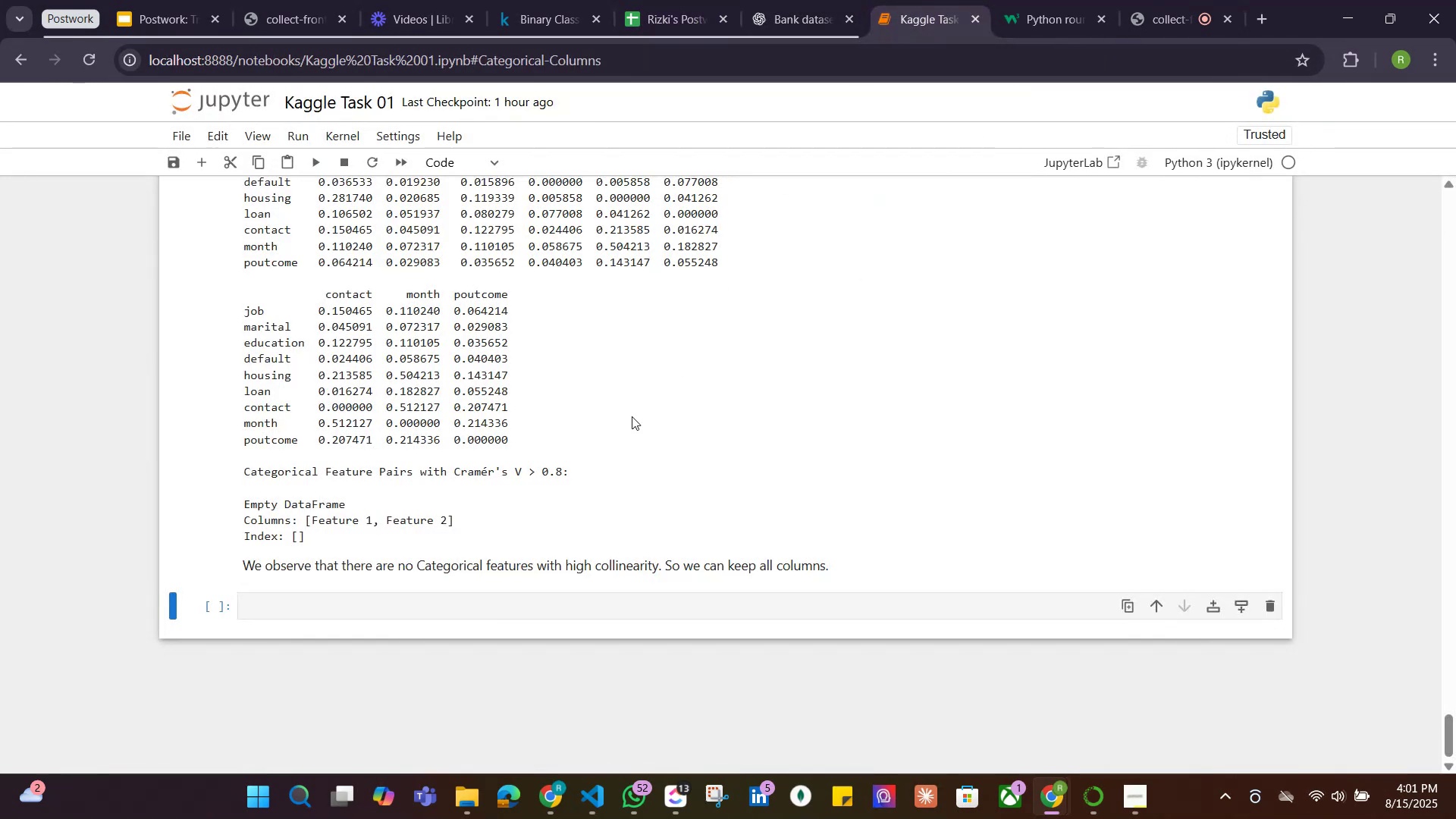 
scroll: coordinate [643, 445], scroll_direction: up, amount: 15.0
 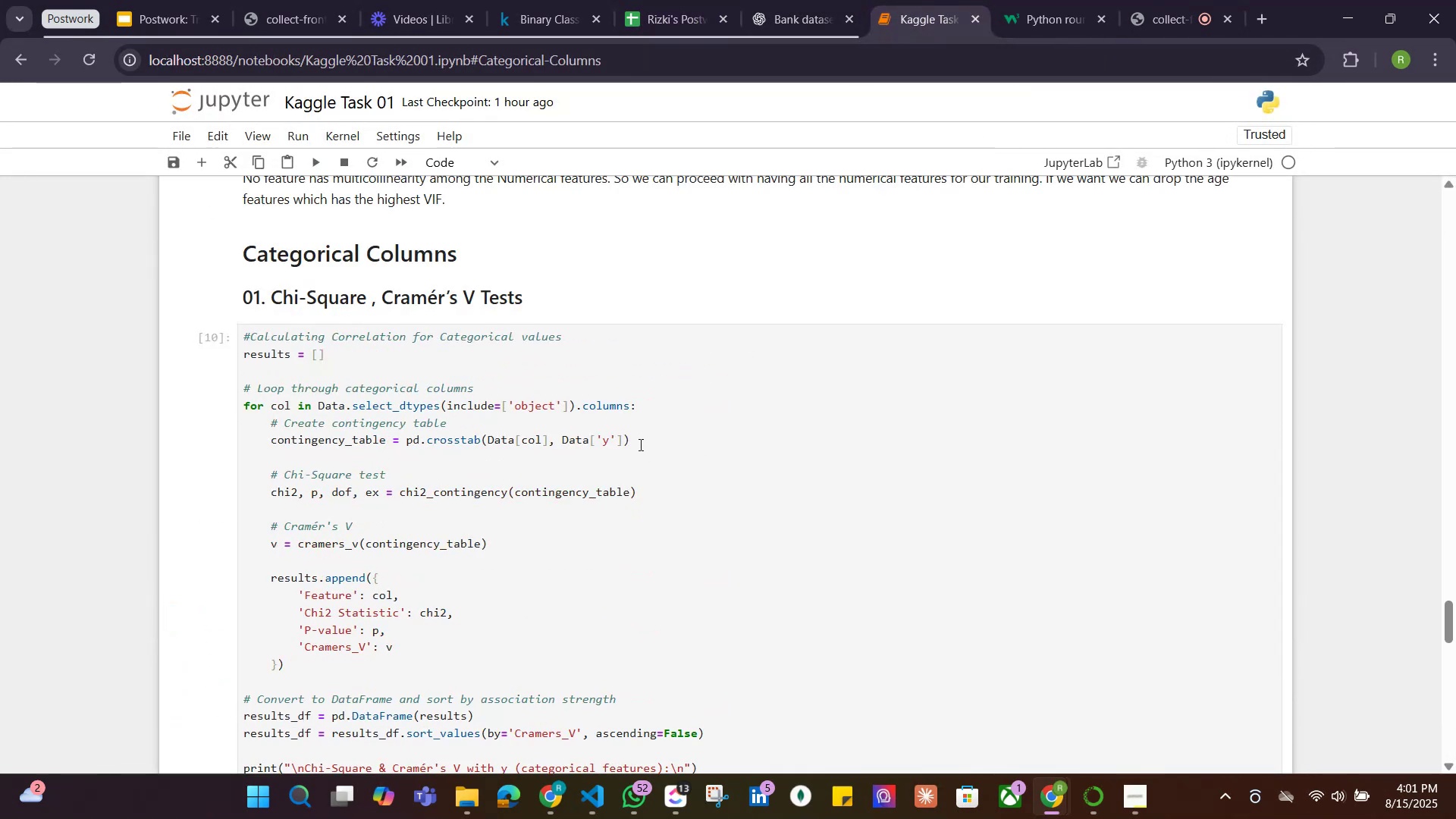 
scroll: coordinate [633, 444], scroll_direction: down, amount: 5.0
 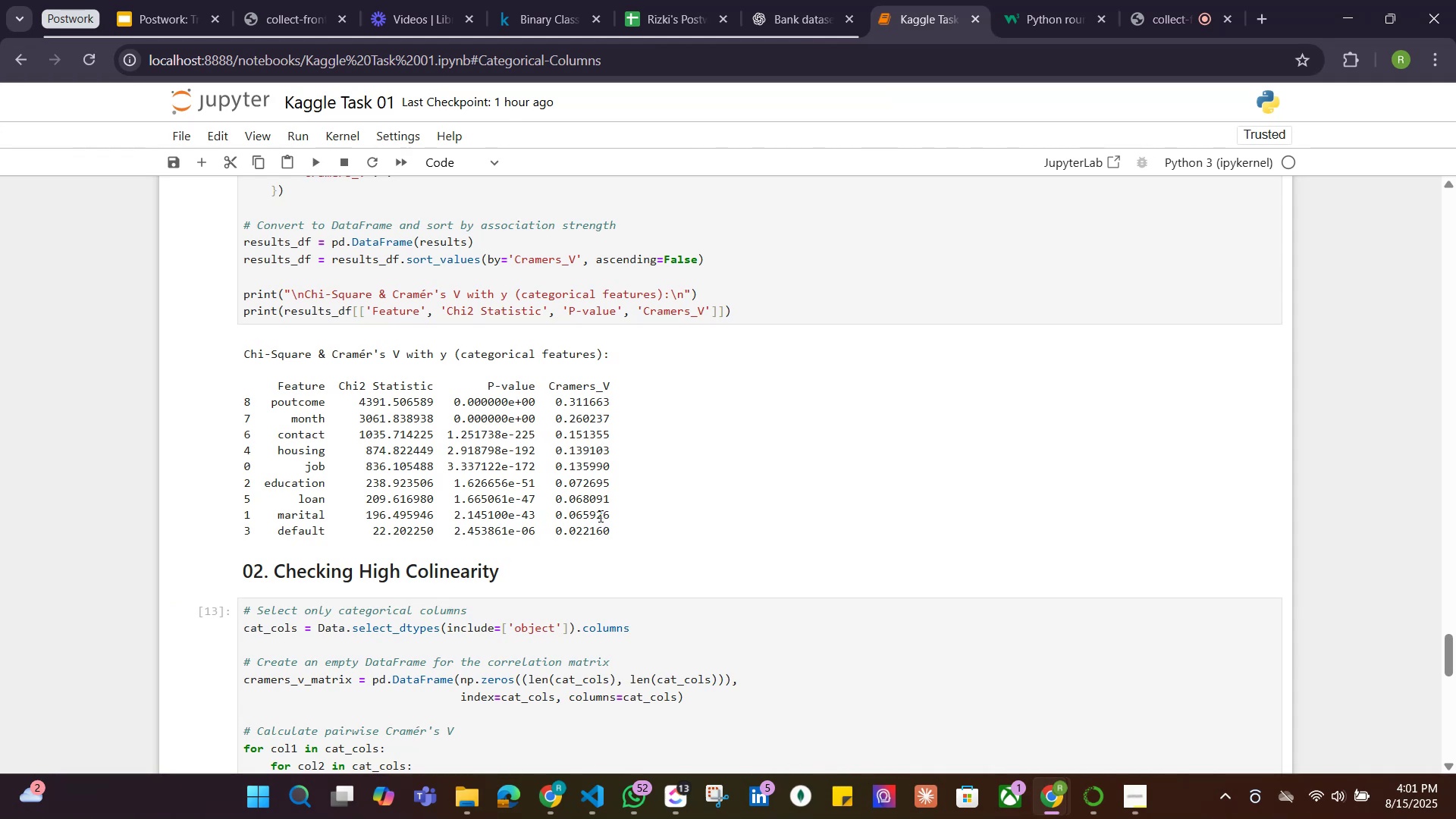 
wait(9.32)
 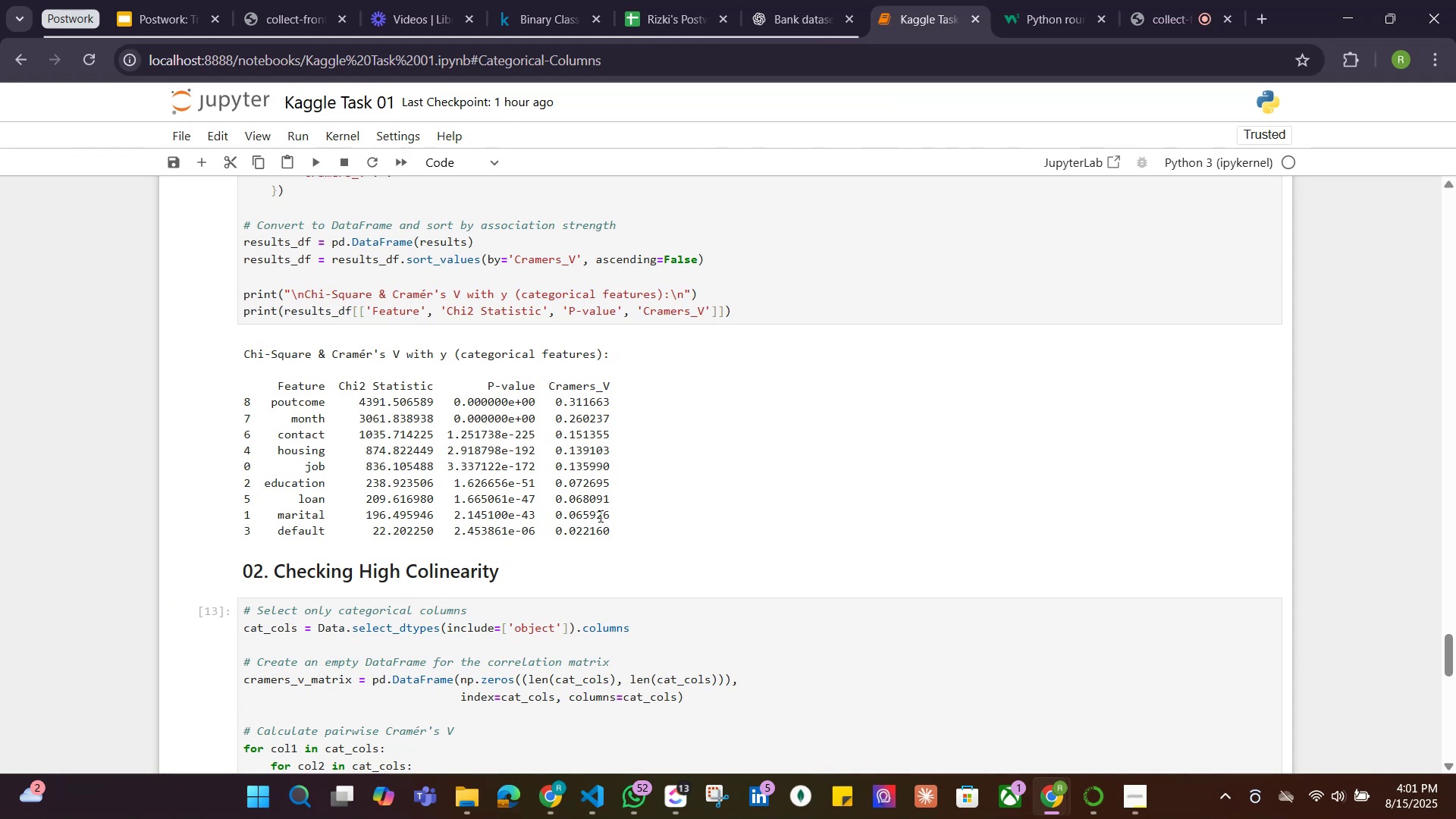 
scroll: coordinate [596, 463], scroll_direction: down, amount: 7.0
 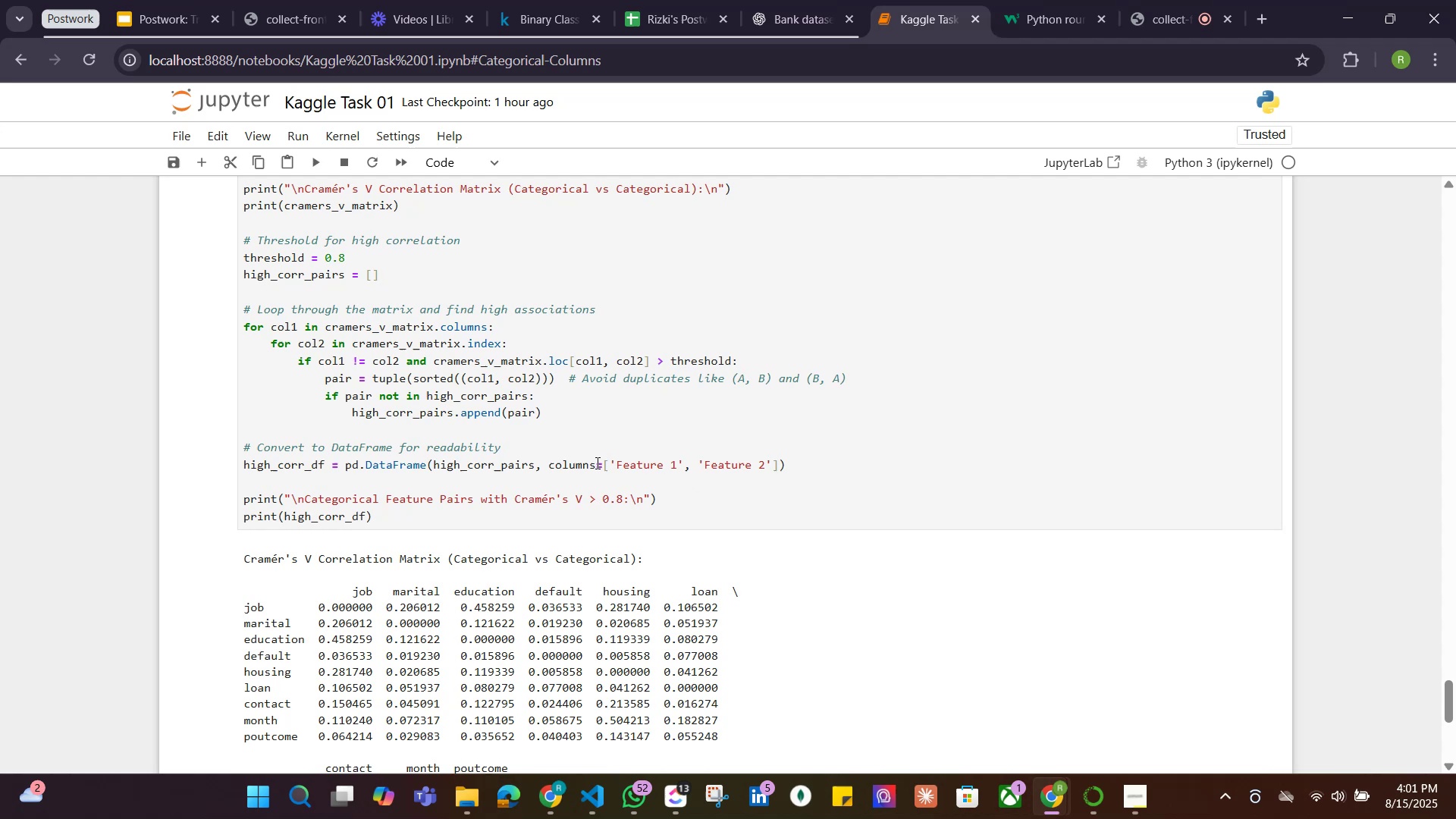 
scroll: coordinate [573, 439], scroll_direction: up, amount: 4.0
 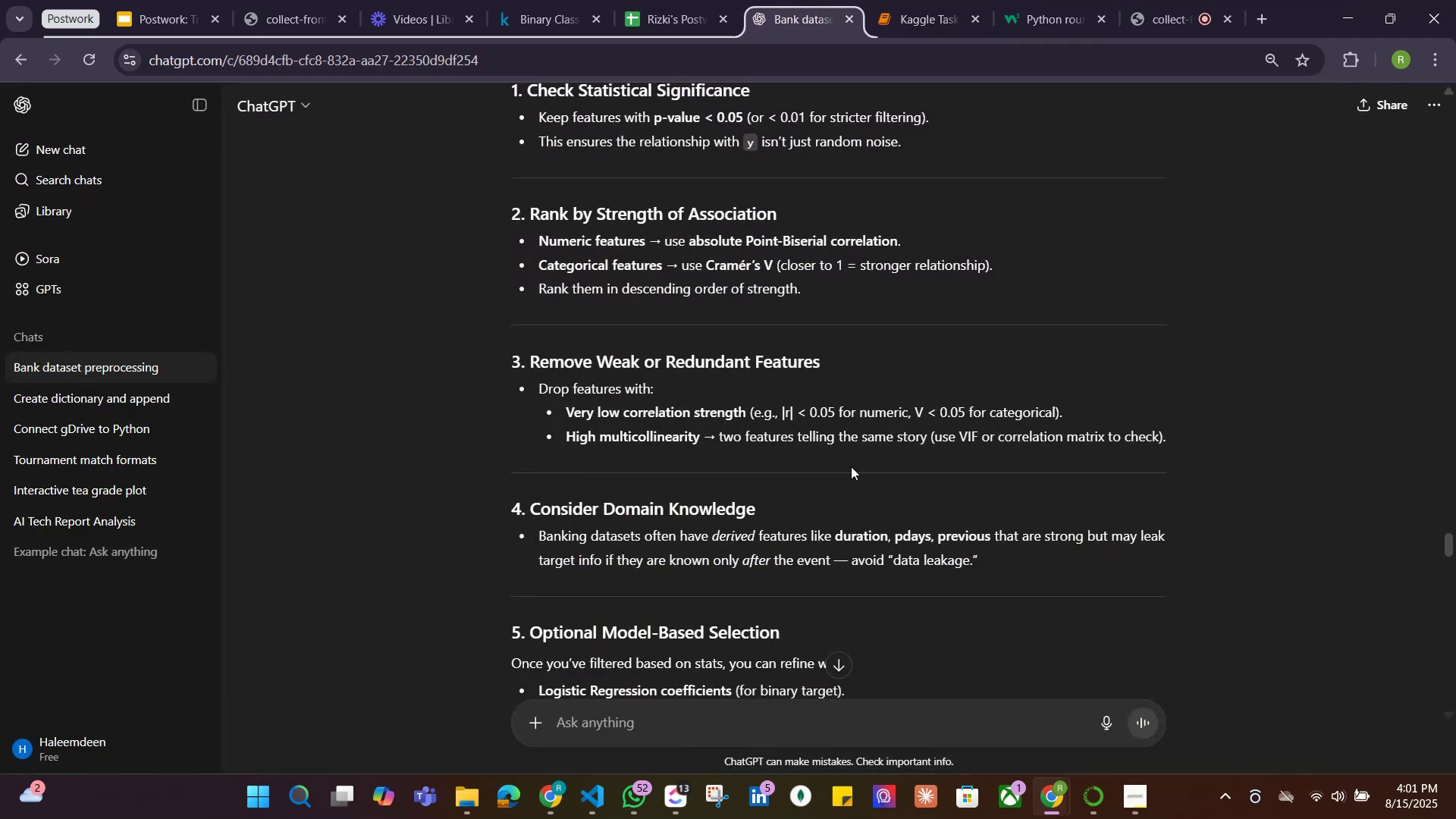 
scroll: coordinate [849, 473], scroll_direction: down, amount: 1.0
 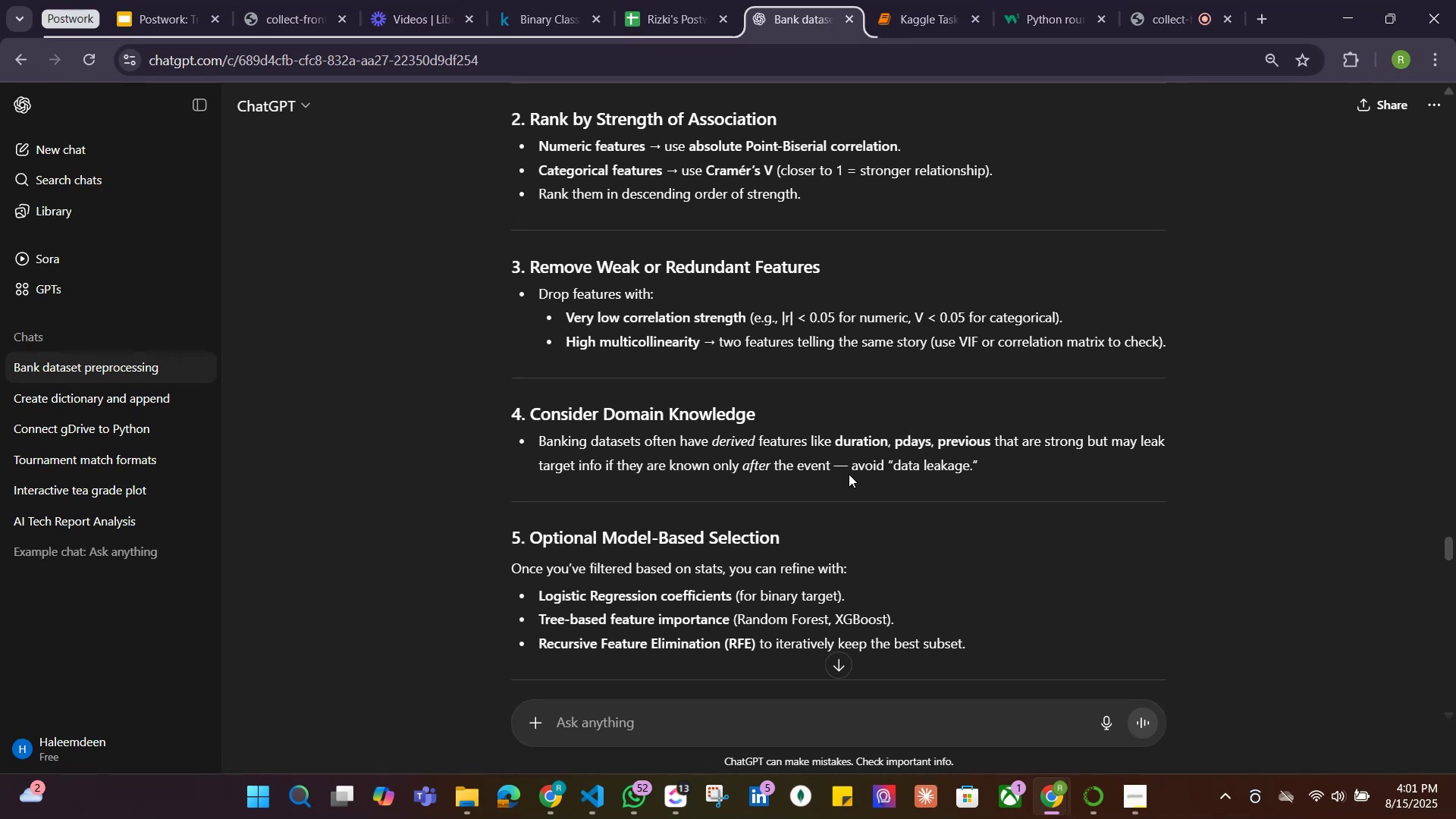 
wait(29.12)
 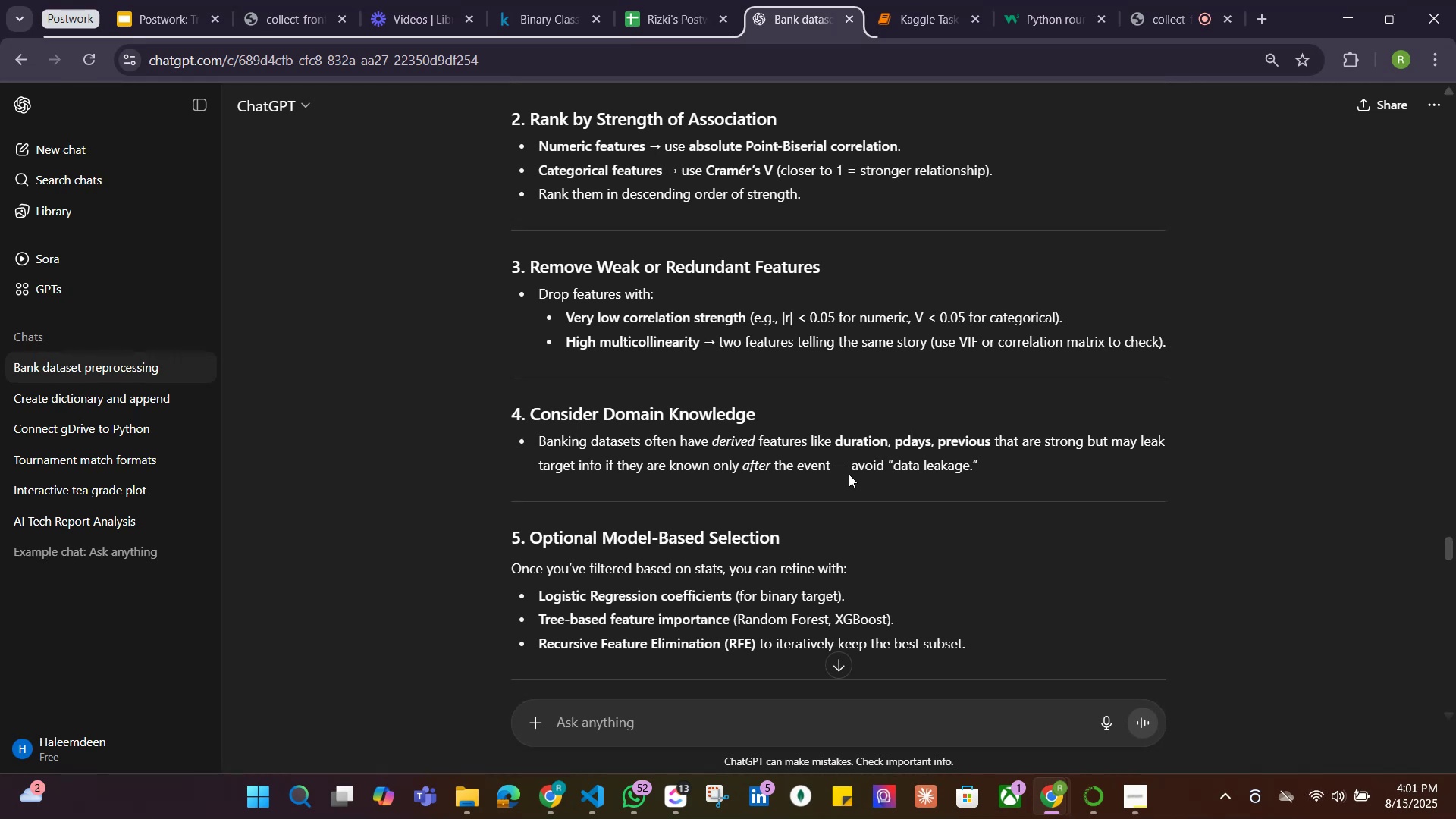 
left_click([678, 7])
 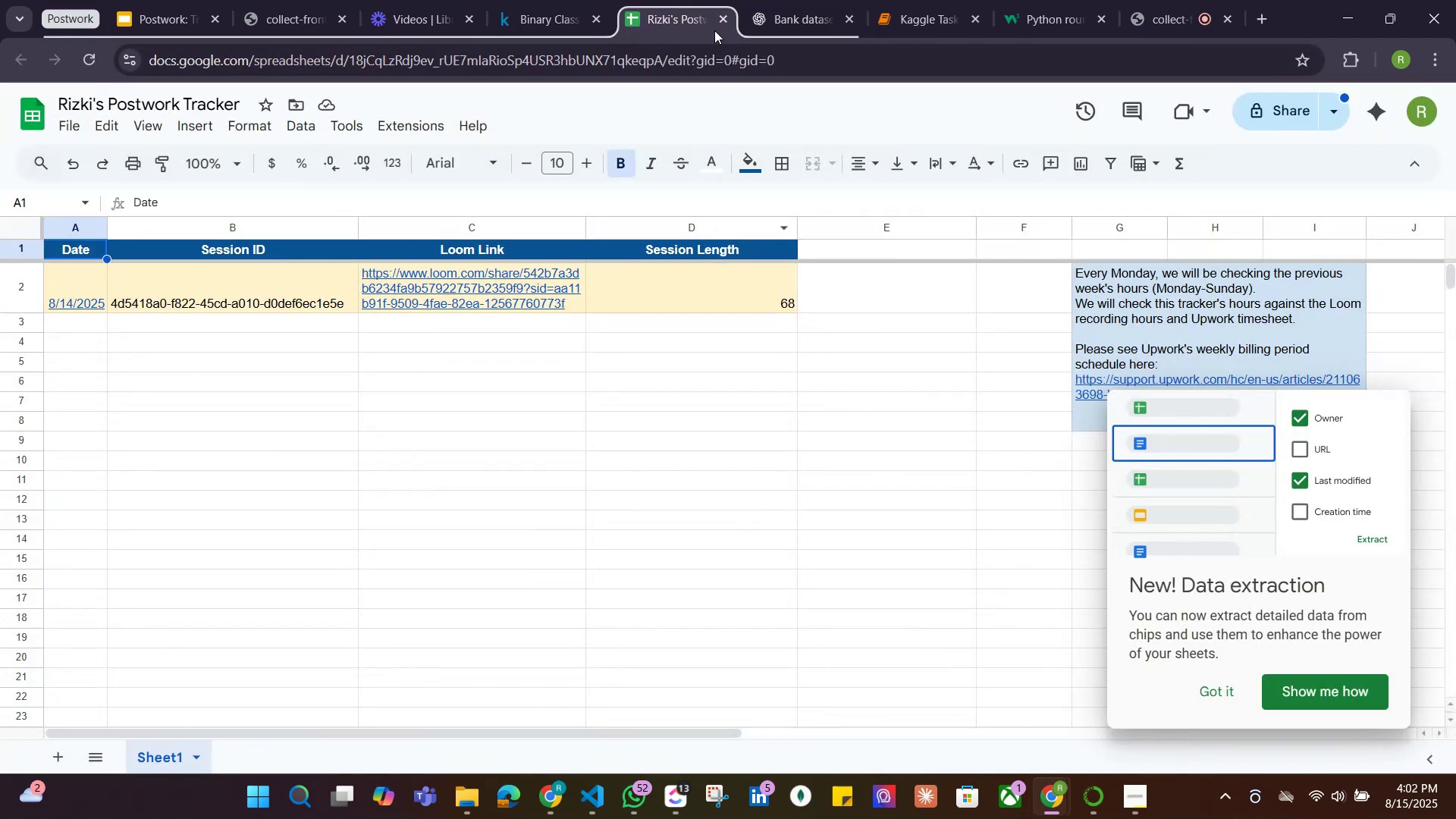 
left_click([818, 6])
 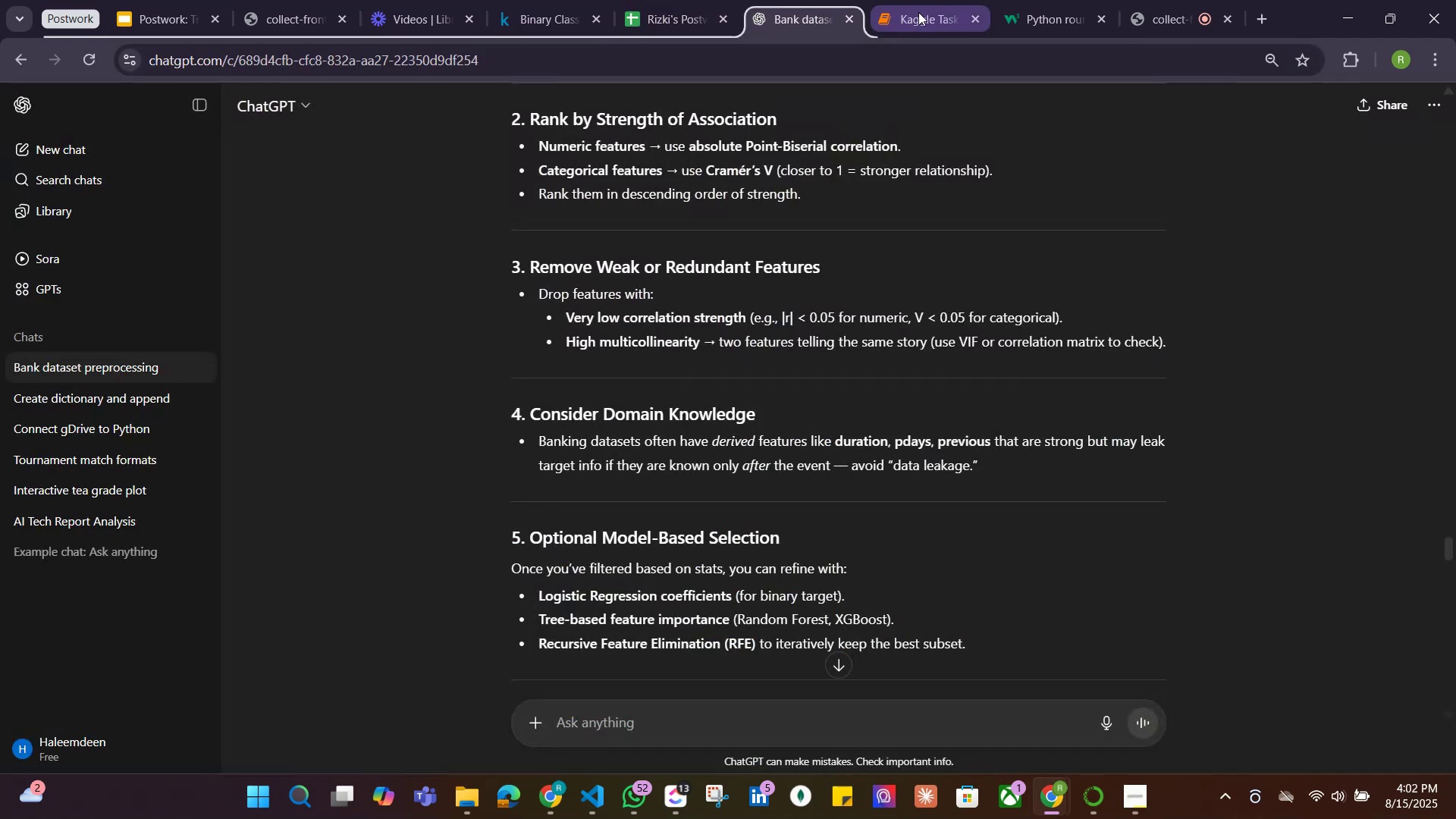 
left_click([918, 12])
 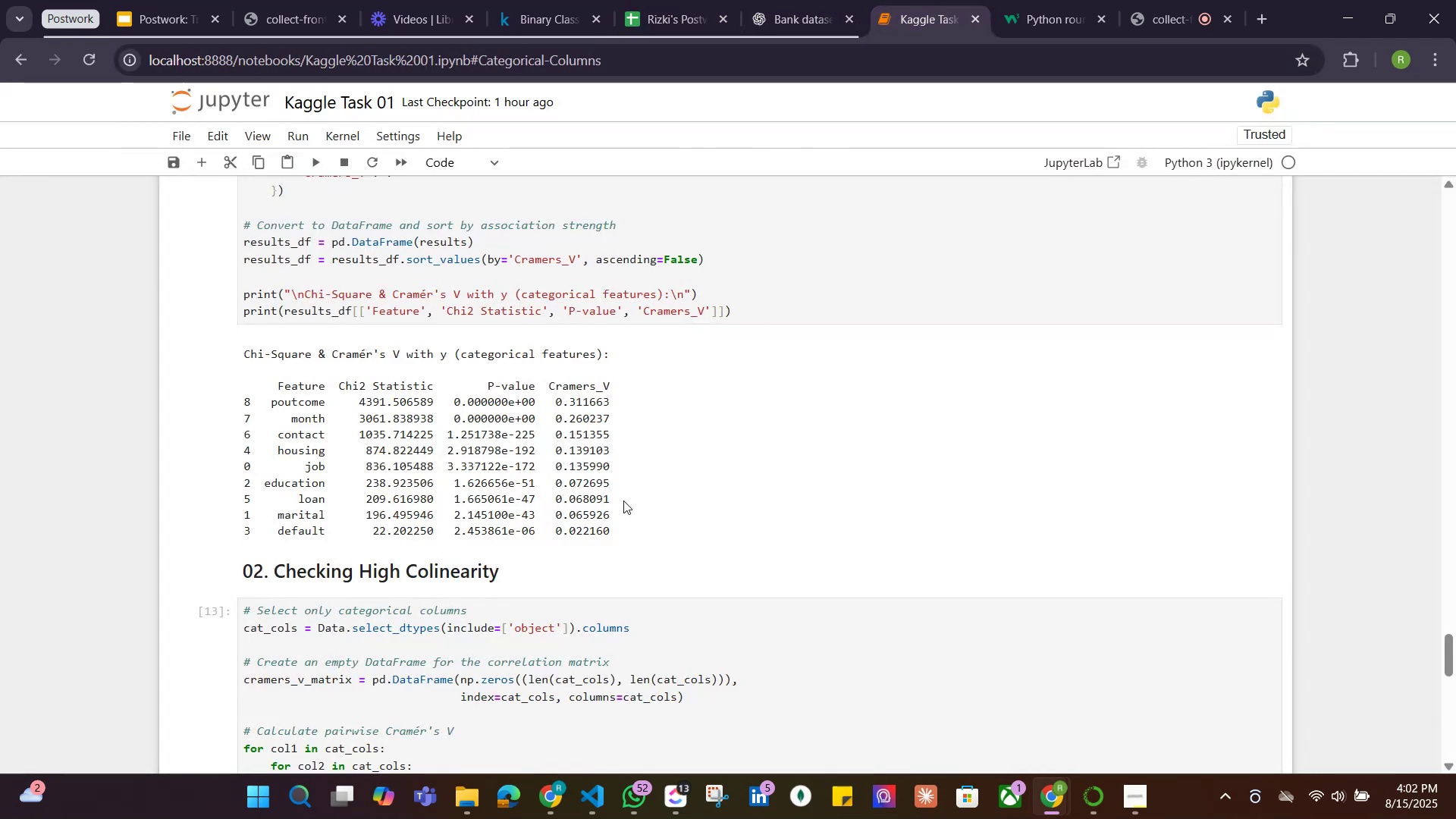 
scroll: coordinate [623, 502], scroll_direction: up, amount: 15.0
 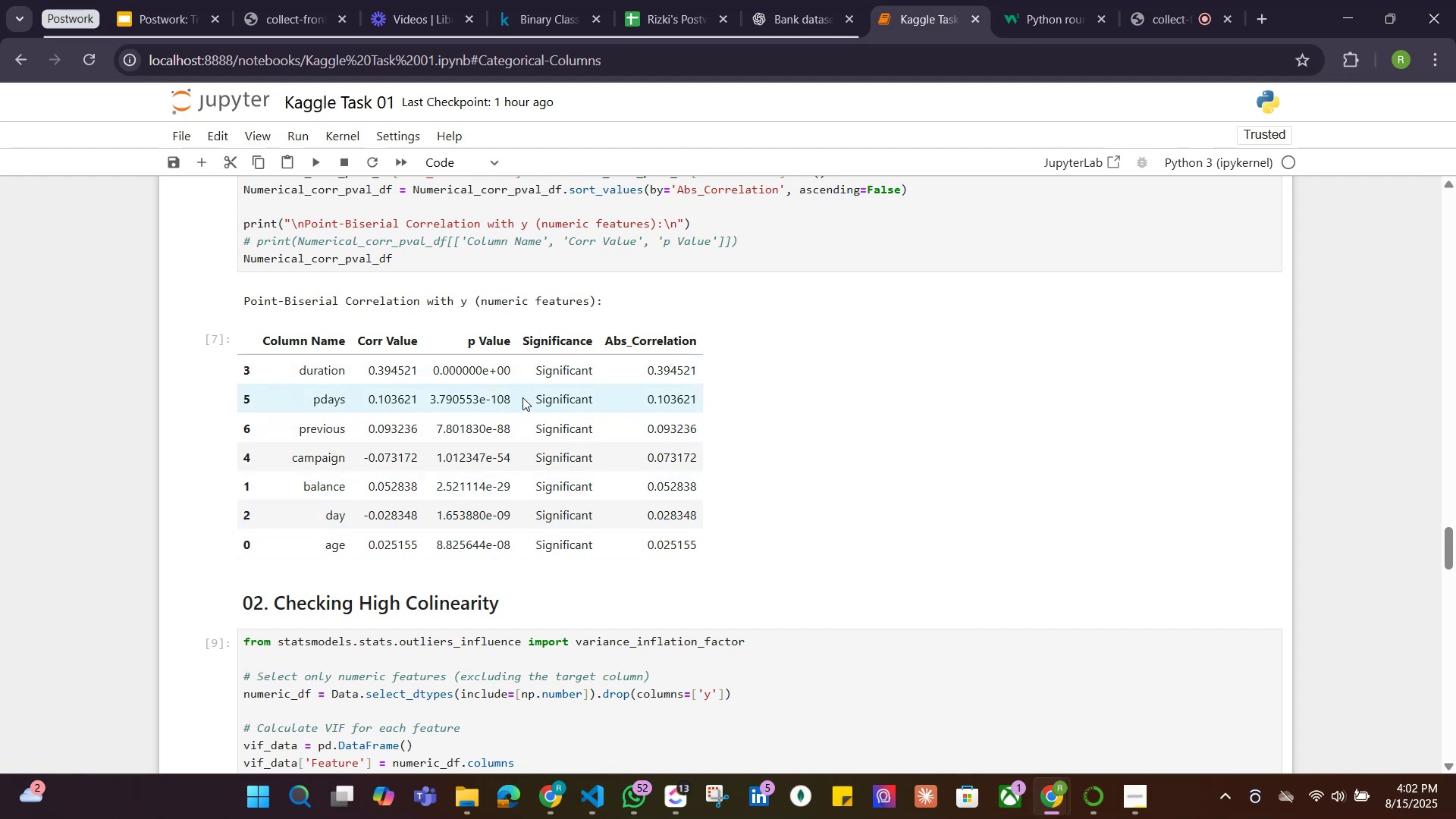 
wait(12.31)
 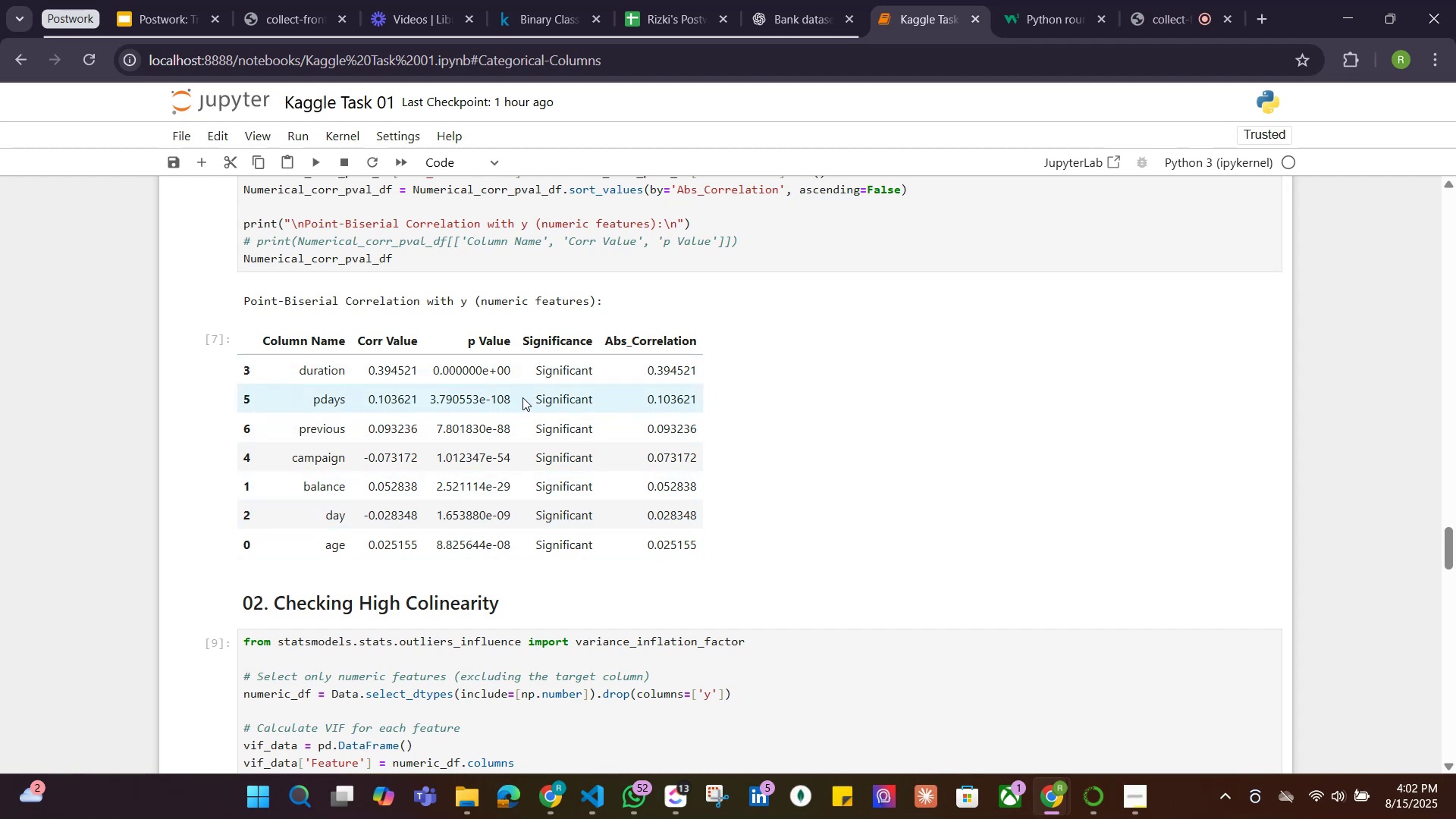 
scroll: coordinate [600, 541], scroll_direction: down, amount: 29.0
 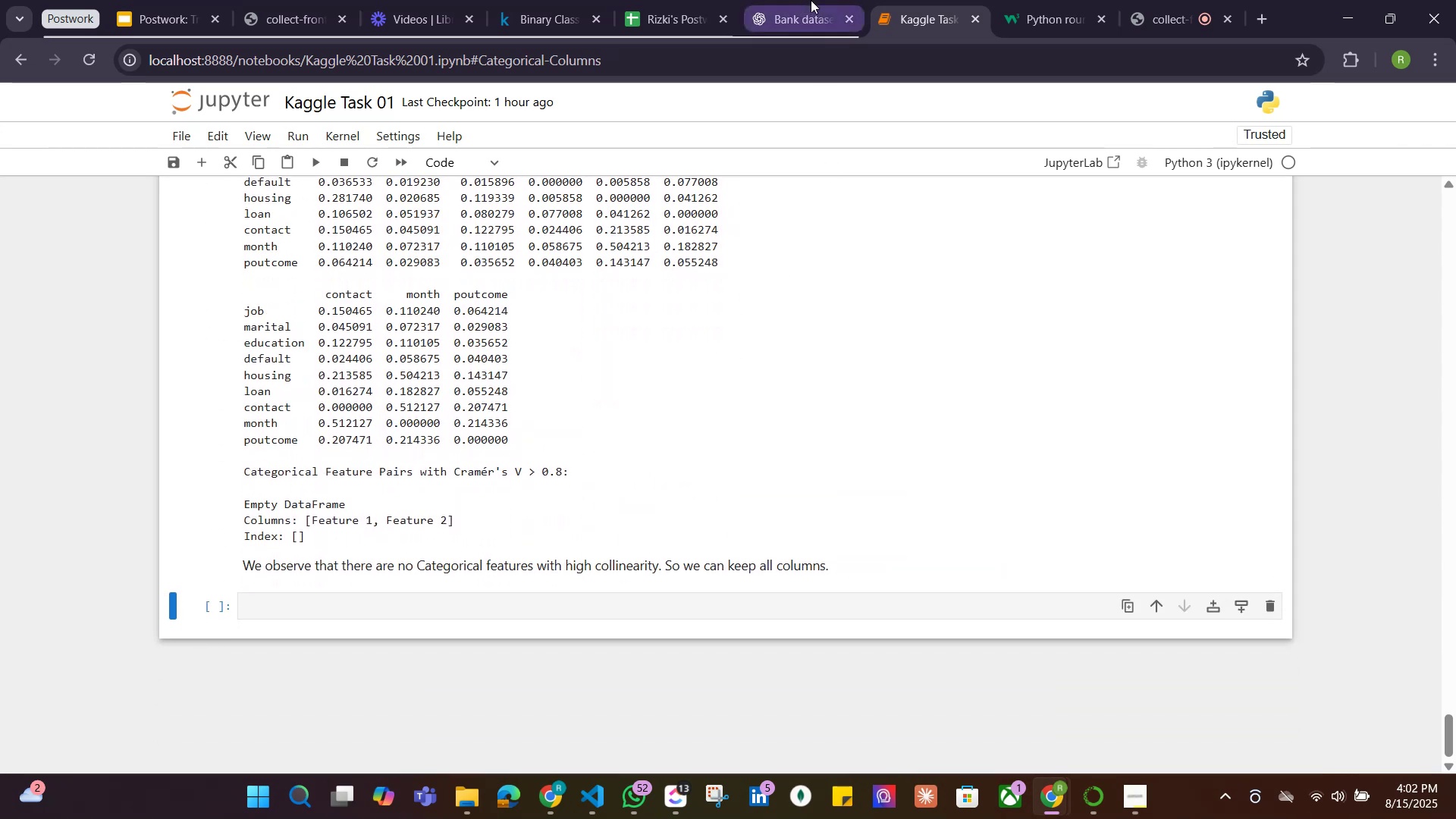 
left_click([807, 8])
 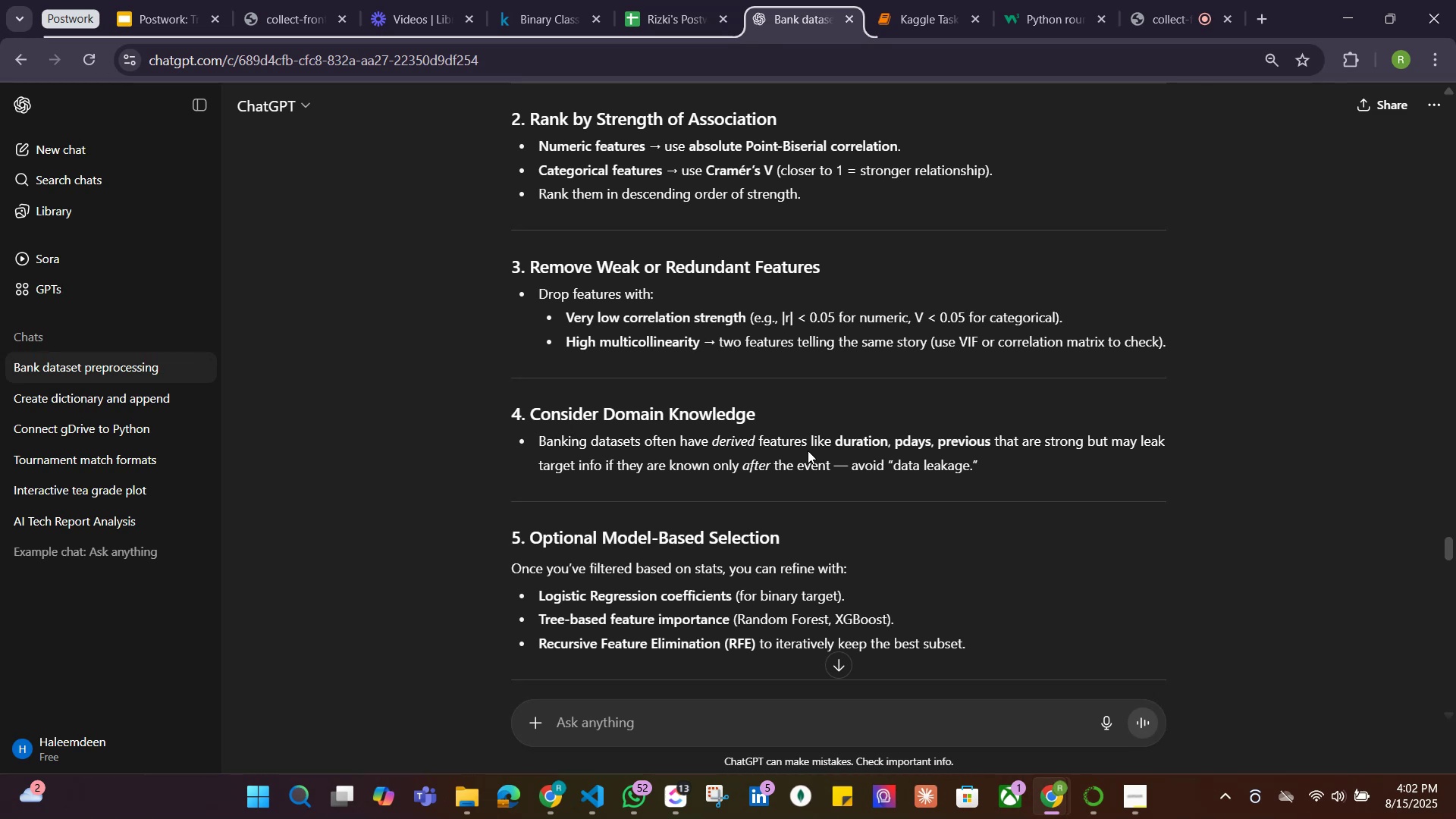 
wait(30.38)
 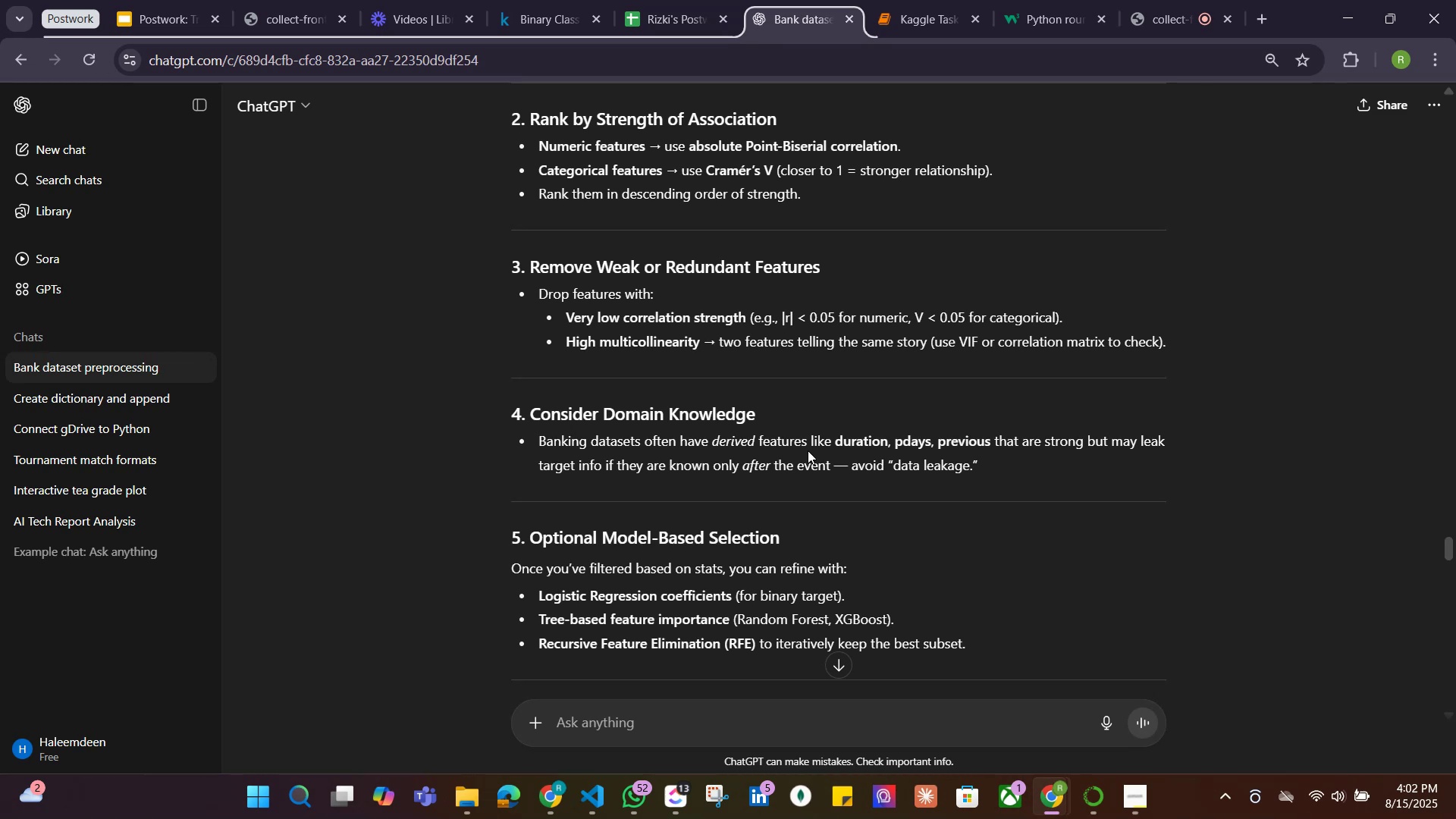 
left_click([896, 0])
 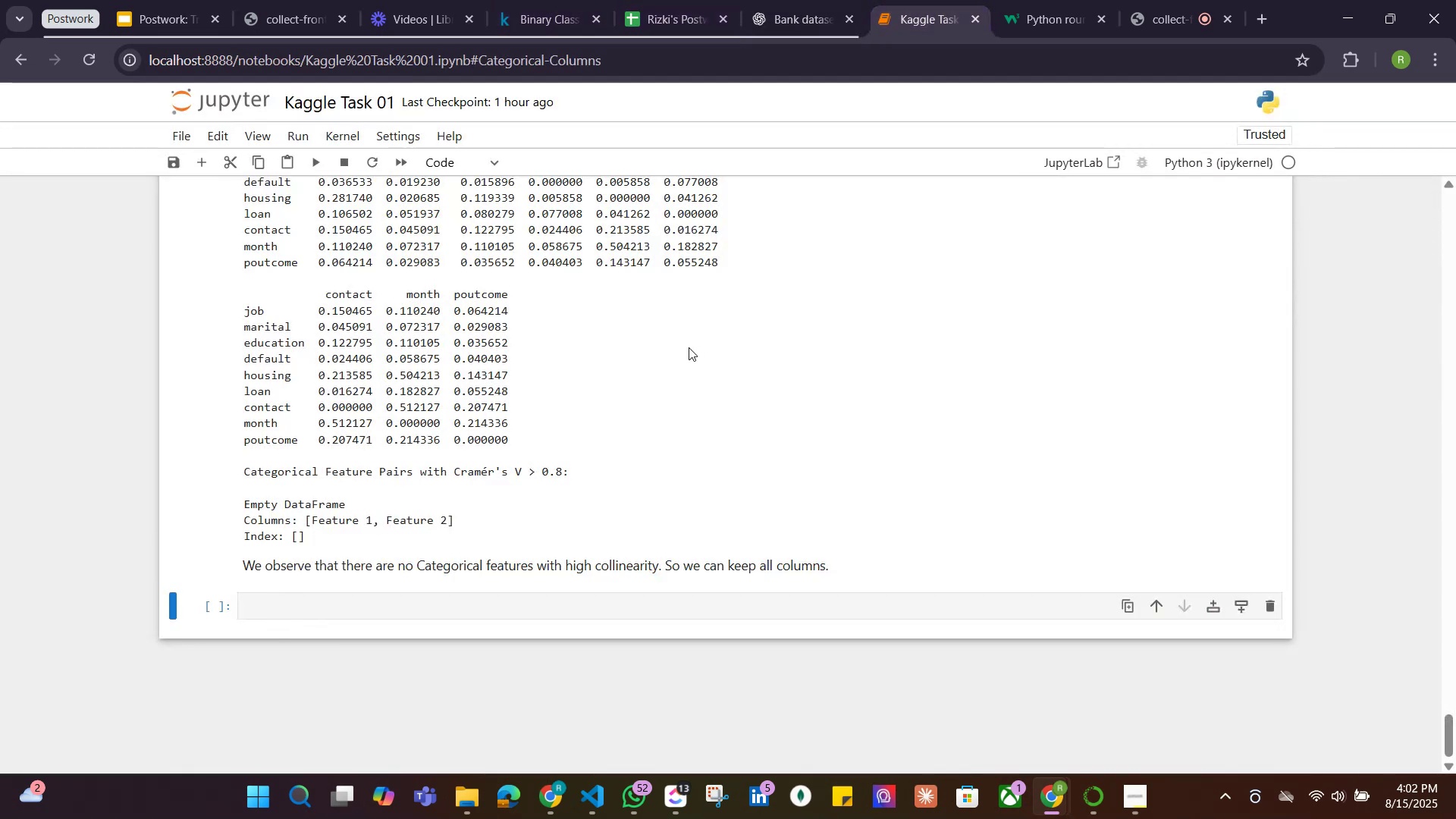 
scroll: coordinate [640, 378], scroll_direction: down, amount: 11.0
 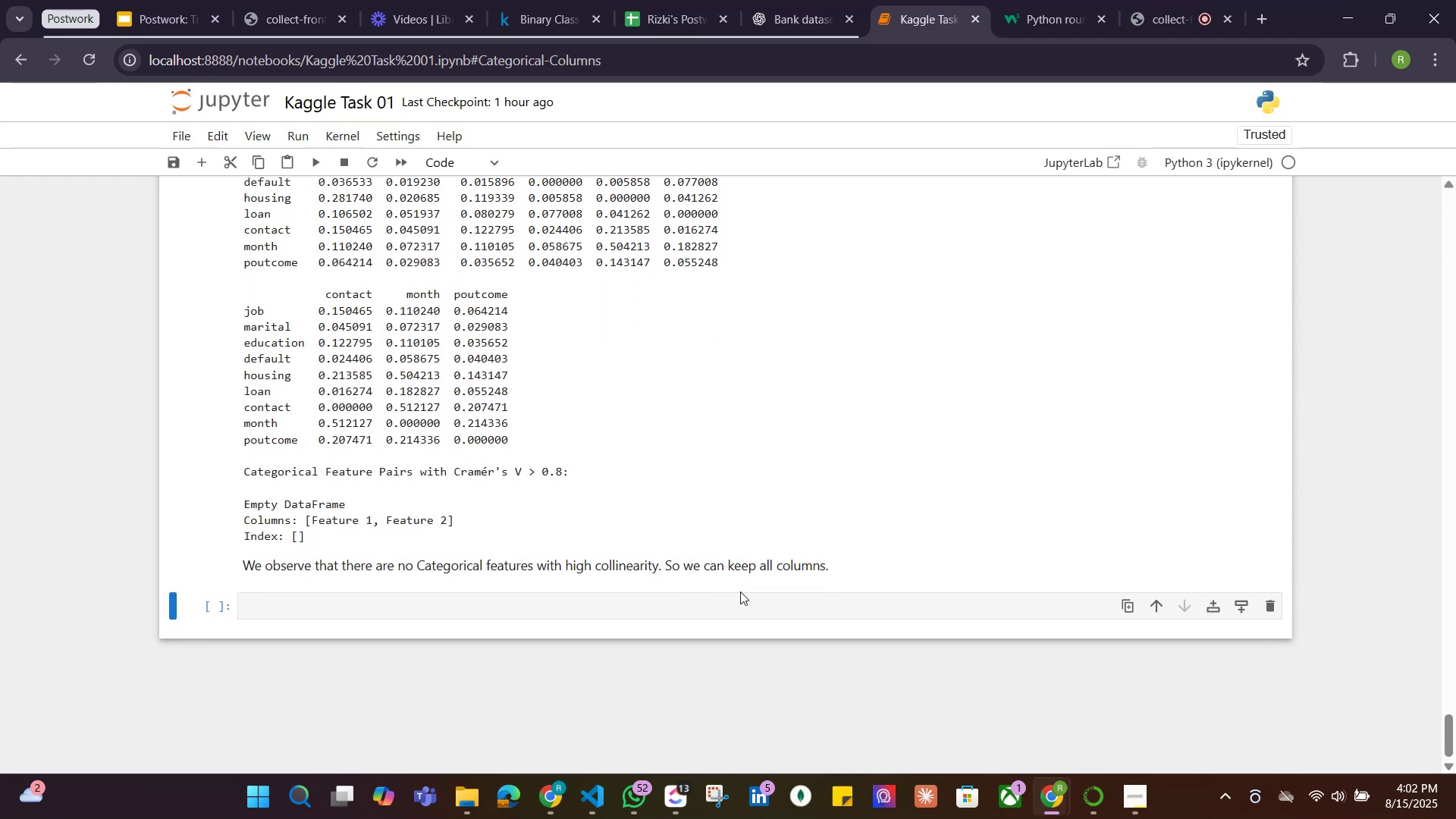 
left_click([827, 610])
 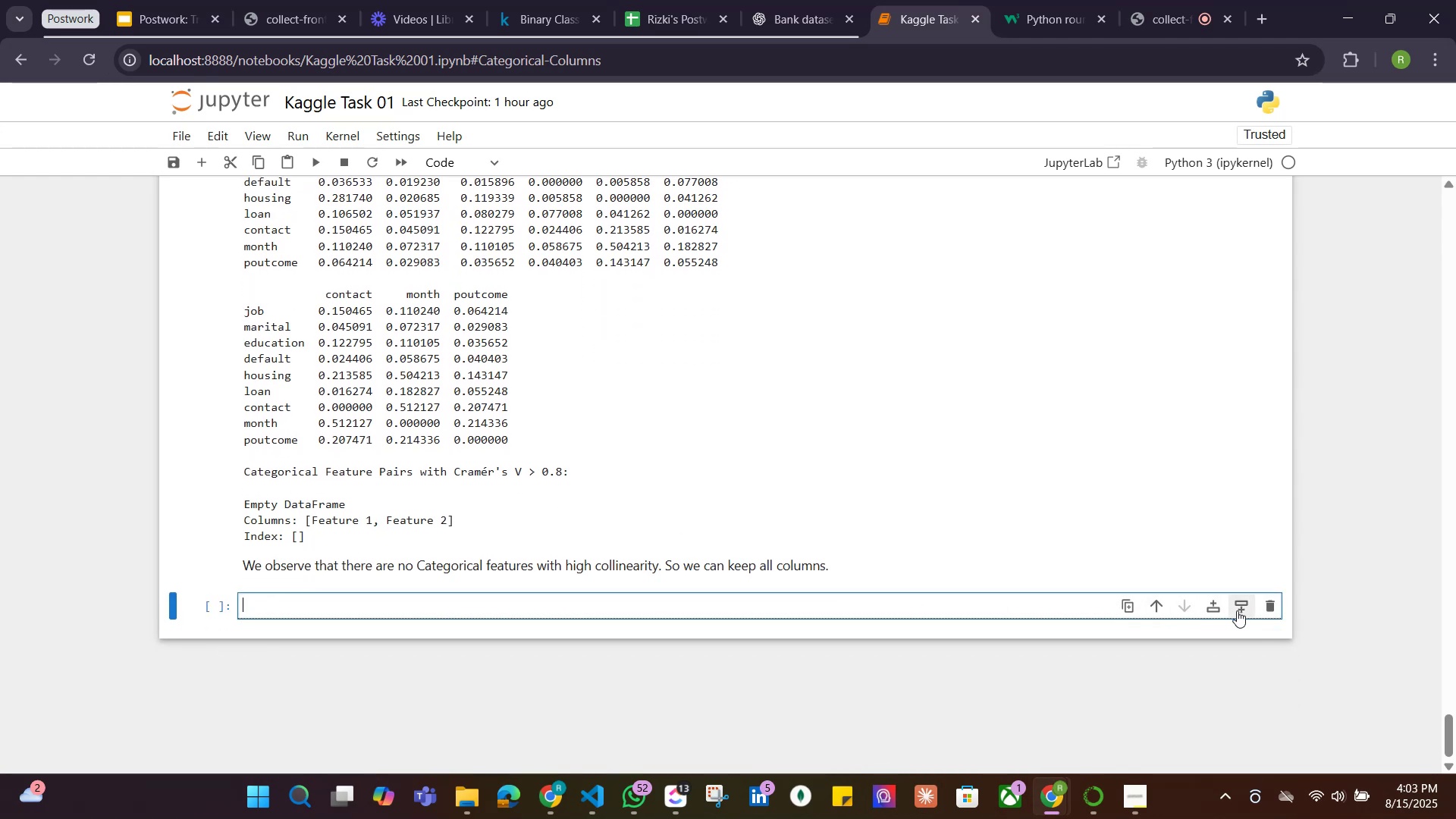 
left_click([1219, 607])
 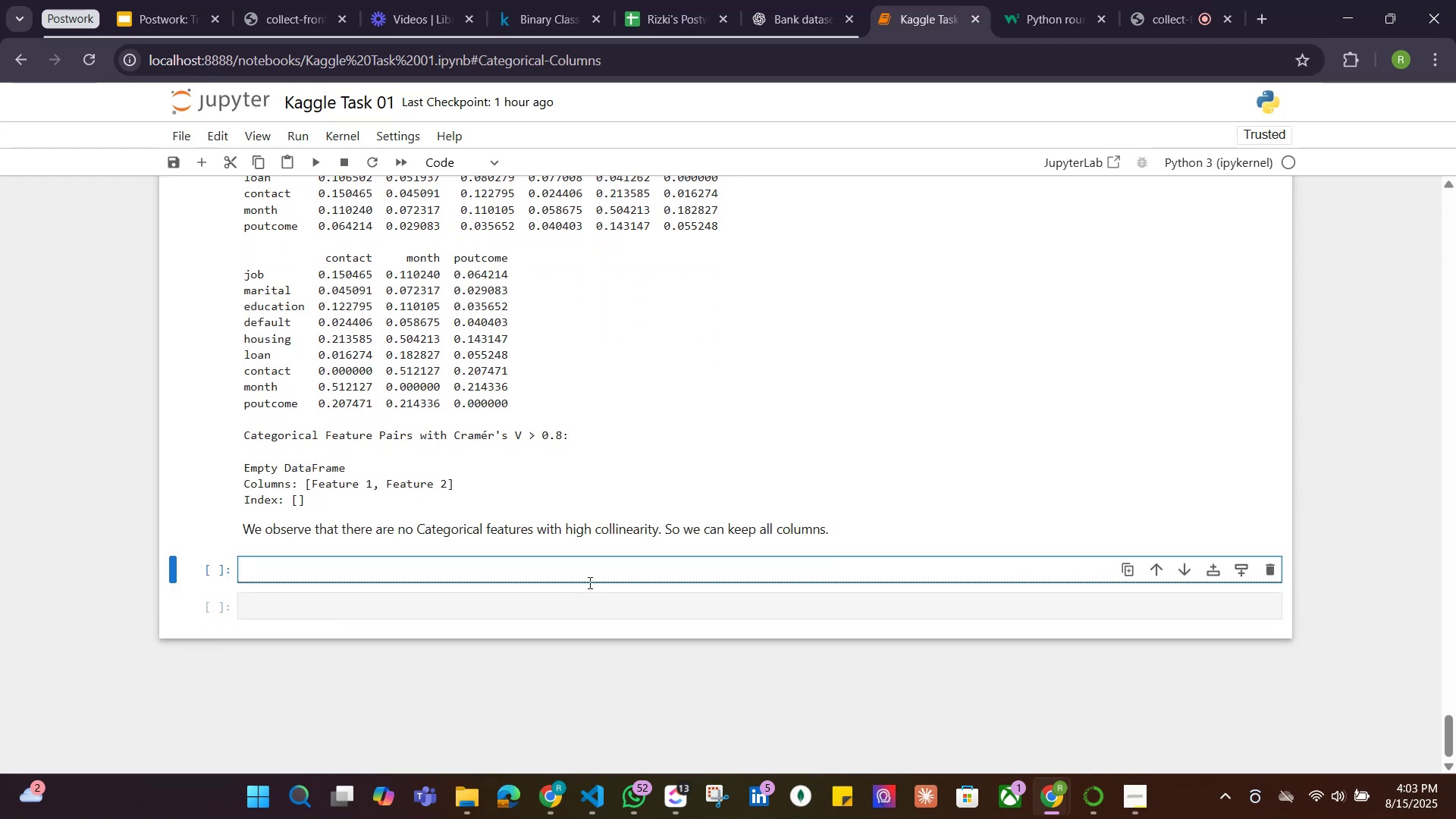 
hold_key(key=ShiftLeft, duration=0.63)
 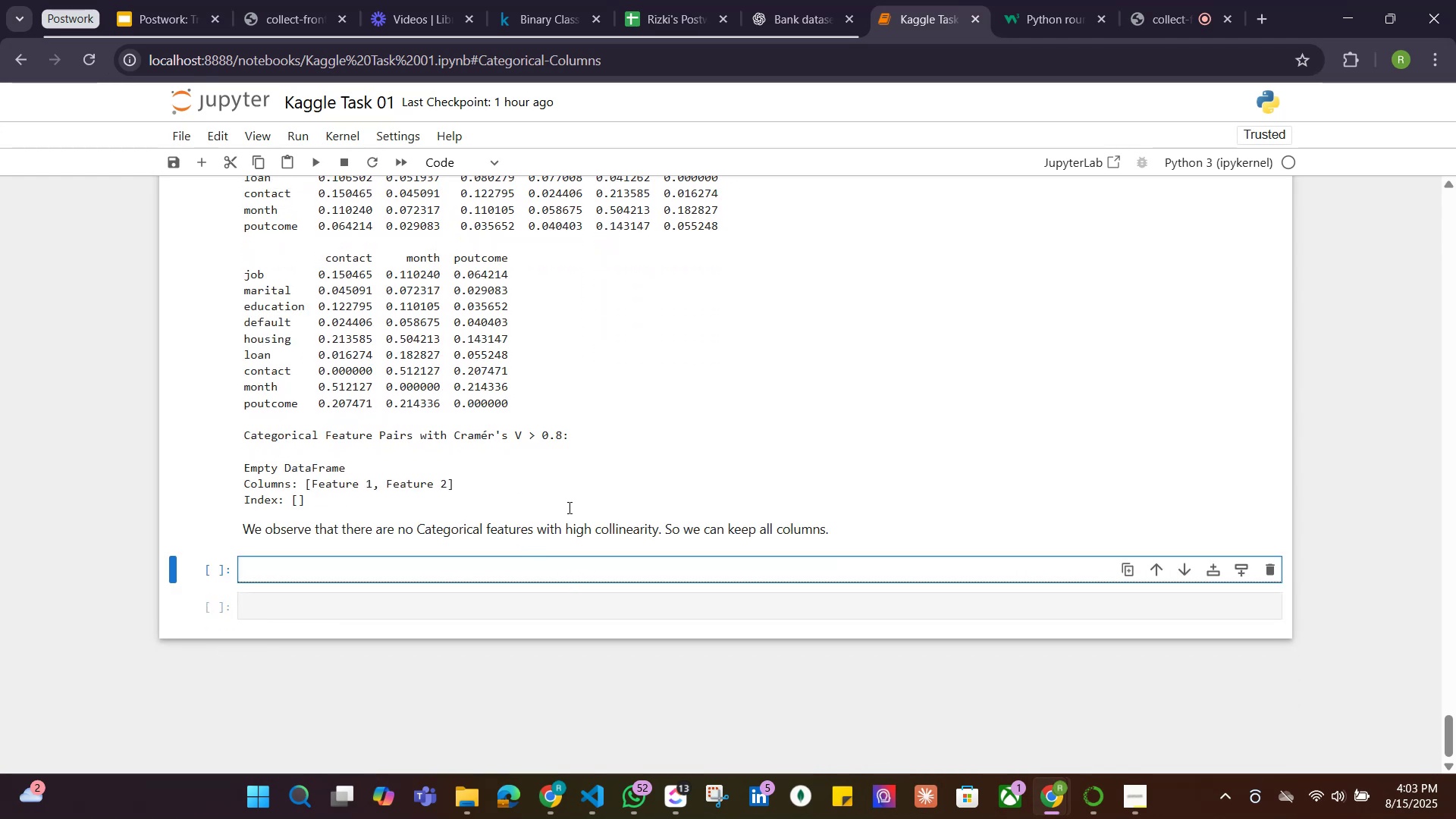 
scroll: coordinate [678, 458], scroll_direction: up, amount: 14.0
 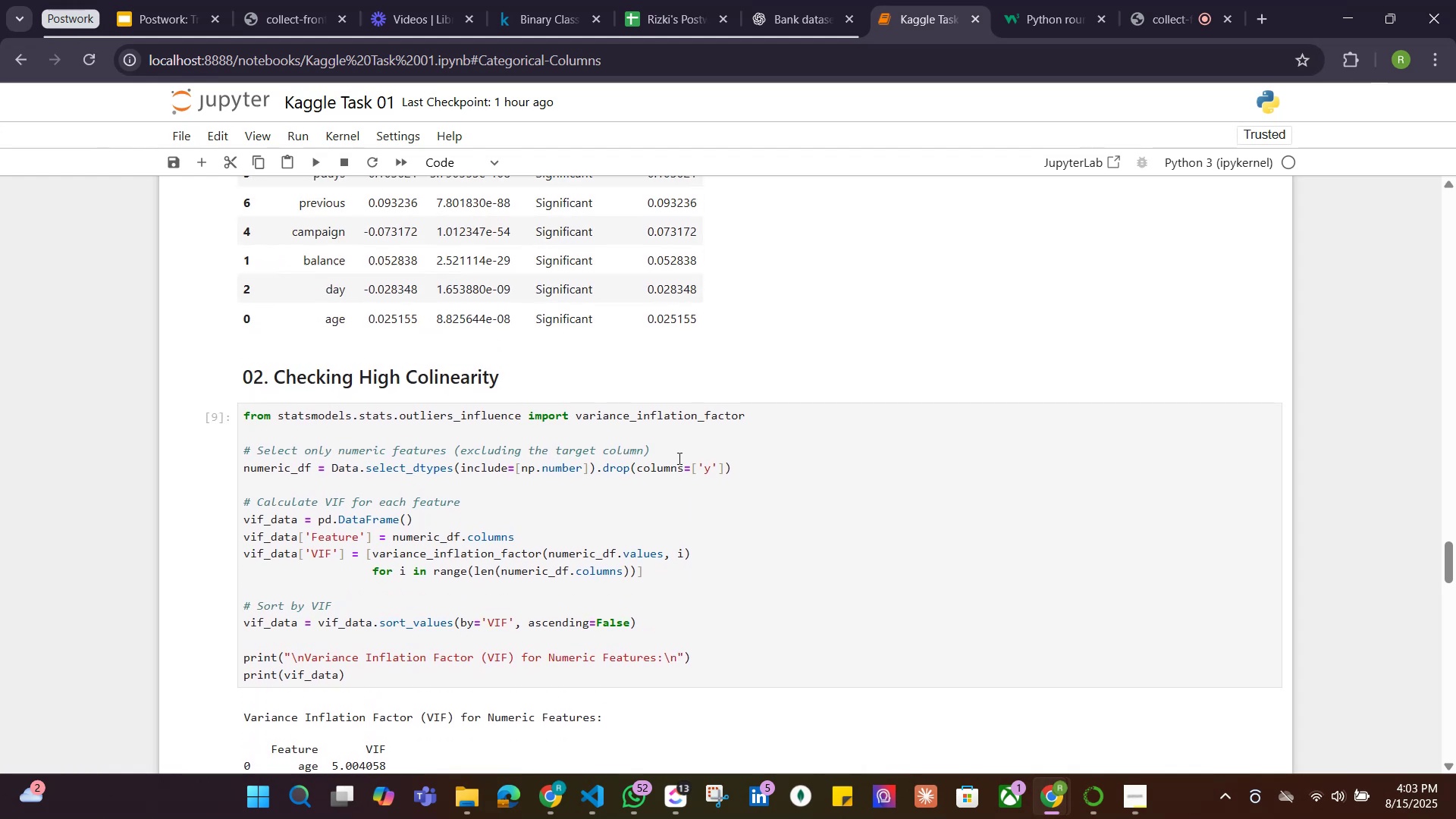 
scroll: coordinate [678, 458], scroll_direction: down, amount: 2.0
 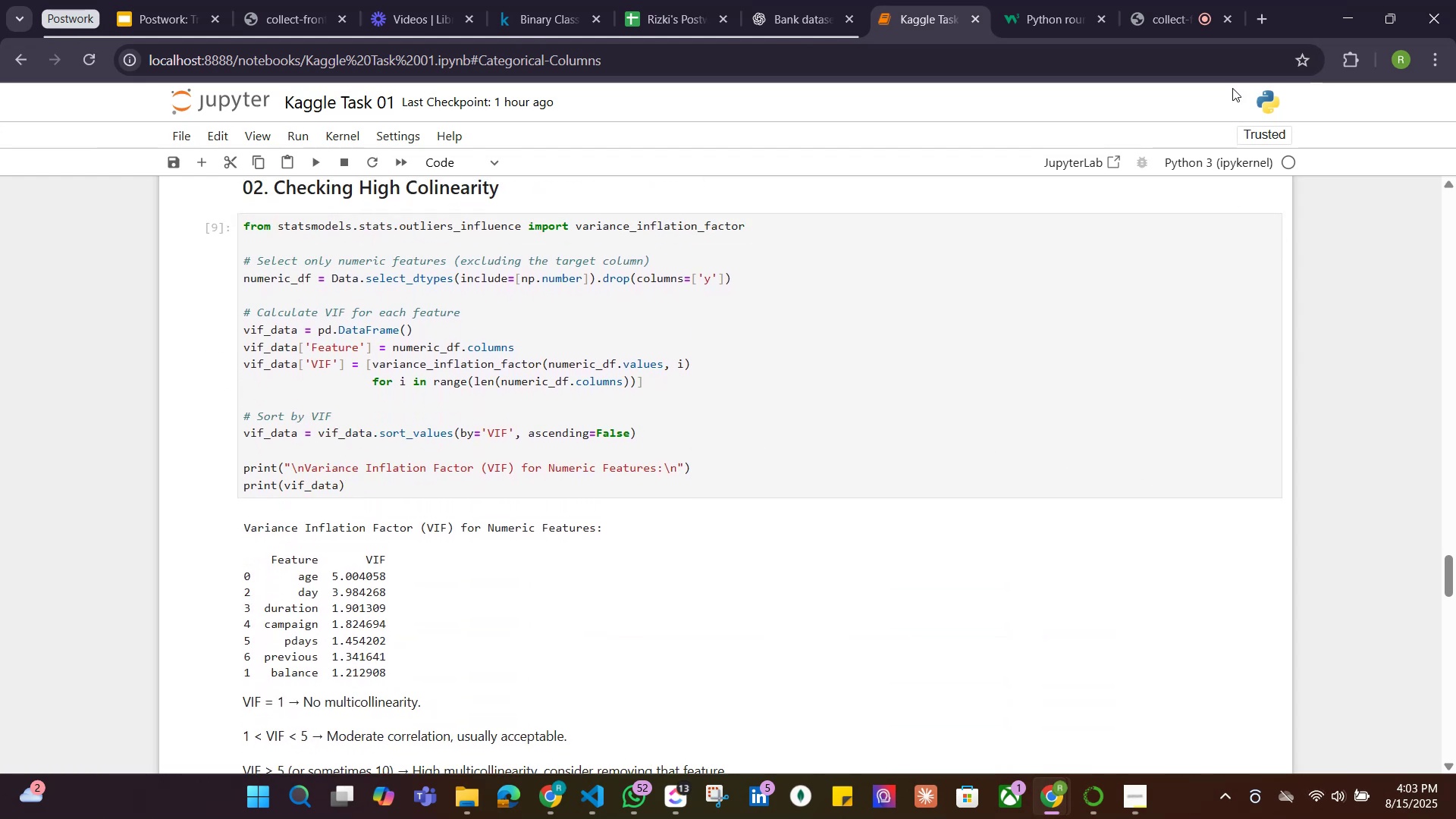 
left_click([1174, 2])
 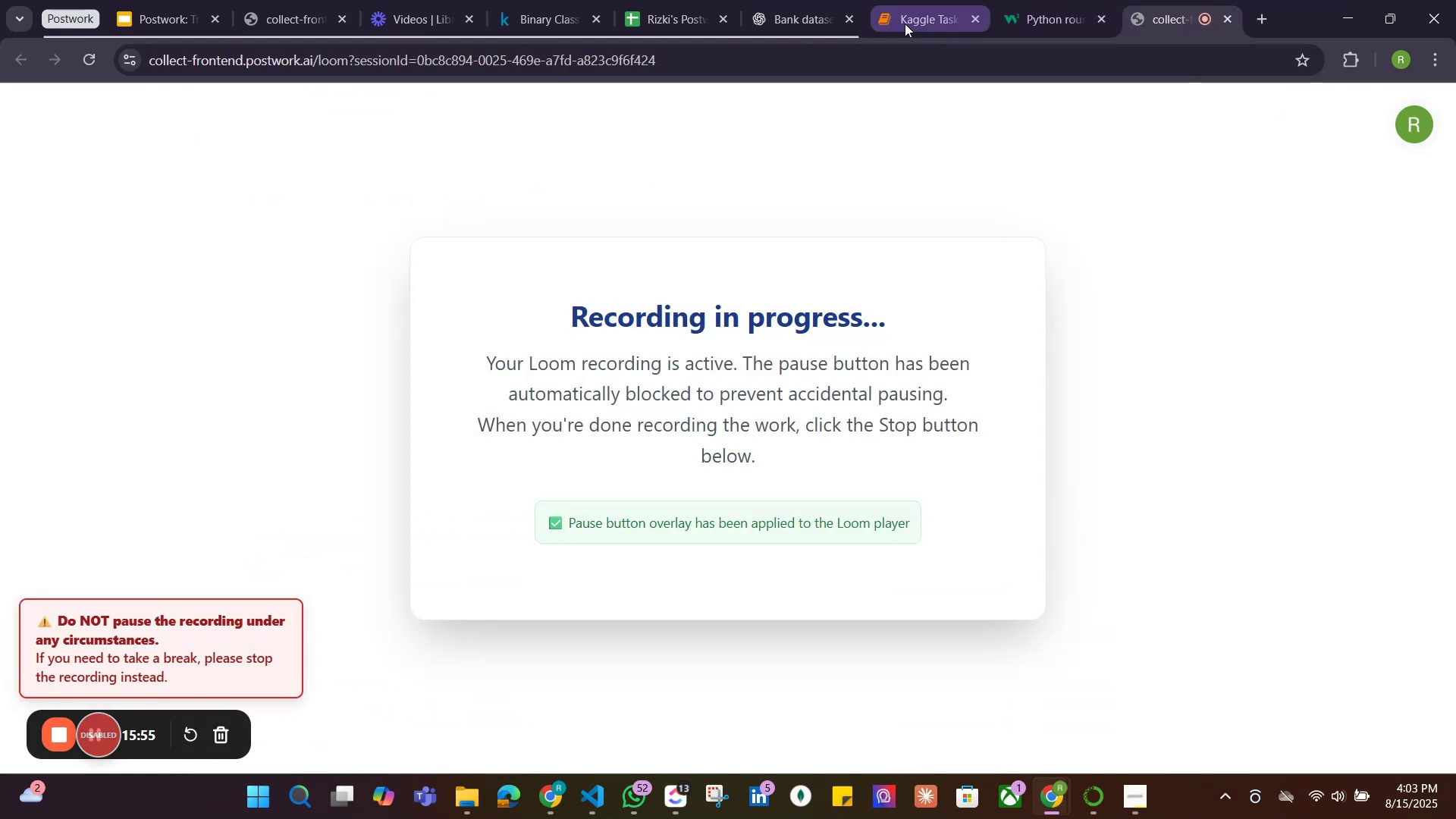 
left_click([904, 22])
 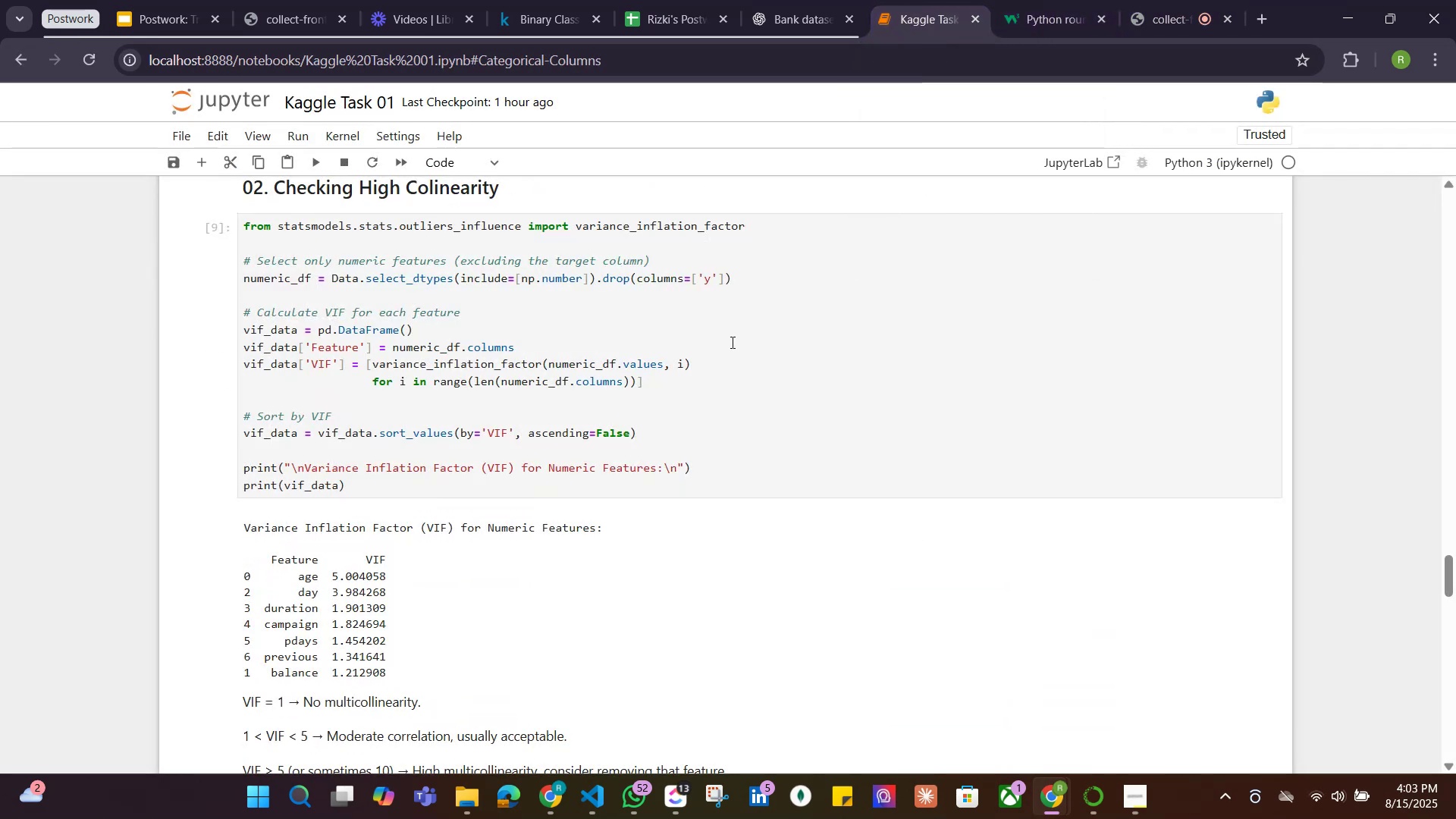 
scroll: coordinate [706, 345], scroll_direction: down, amount: 29.0
 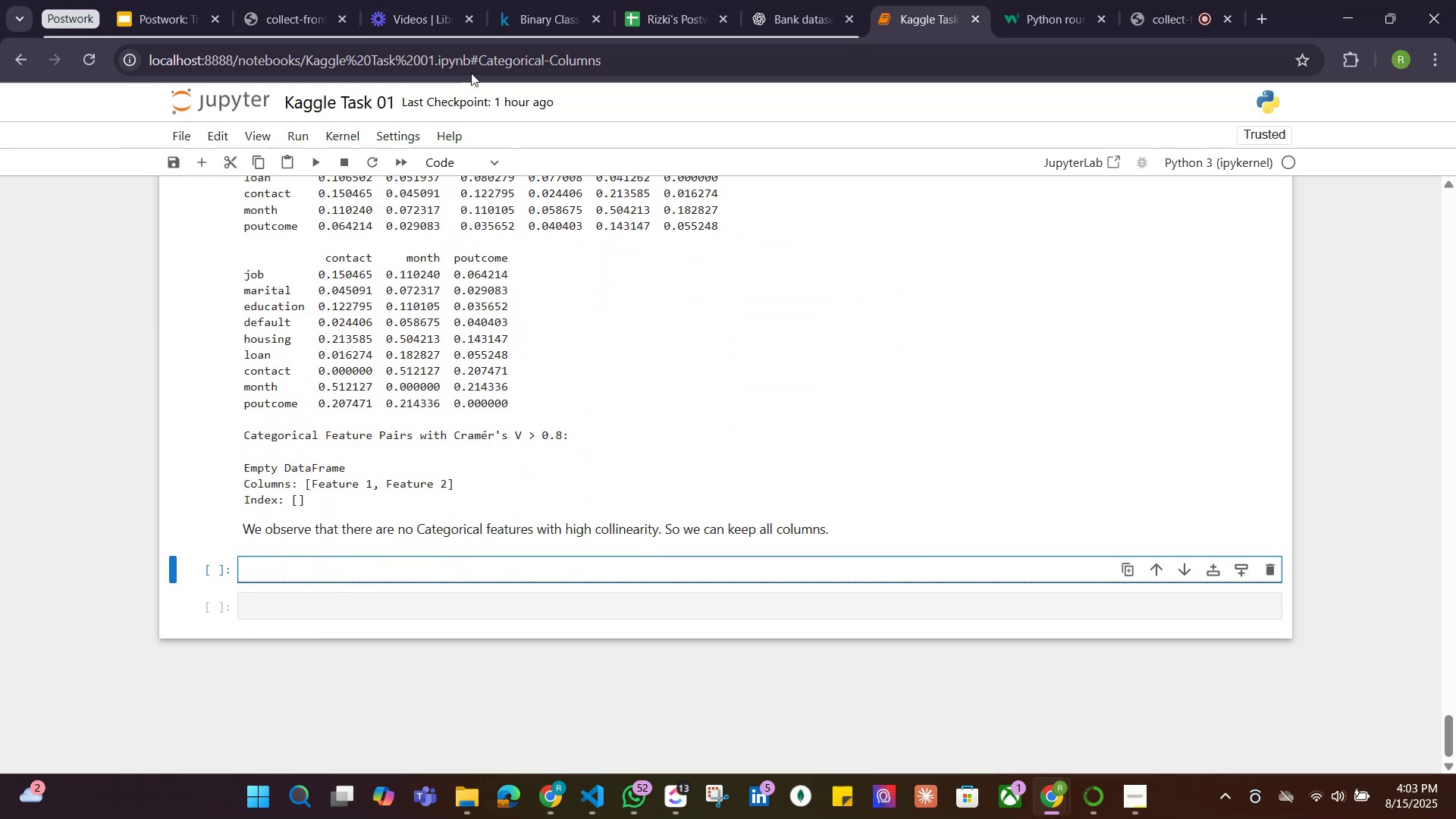 
left_click([440, 169])
 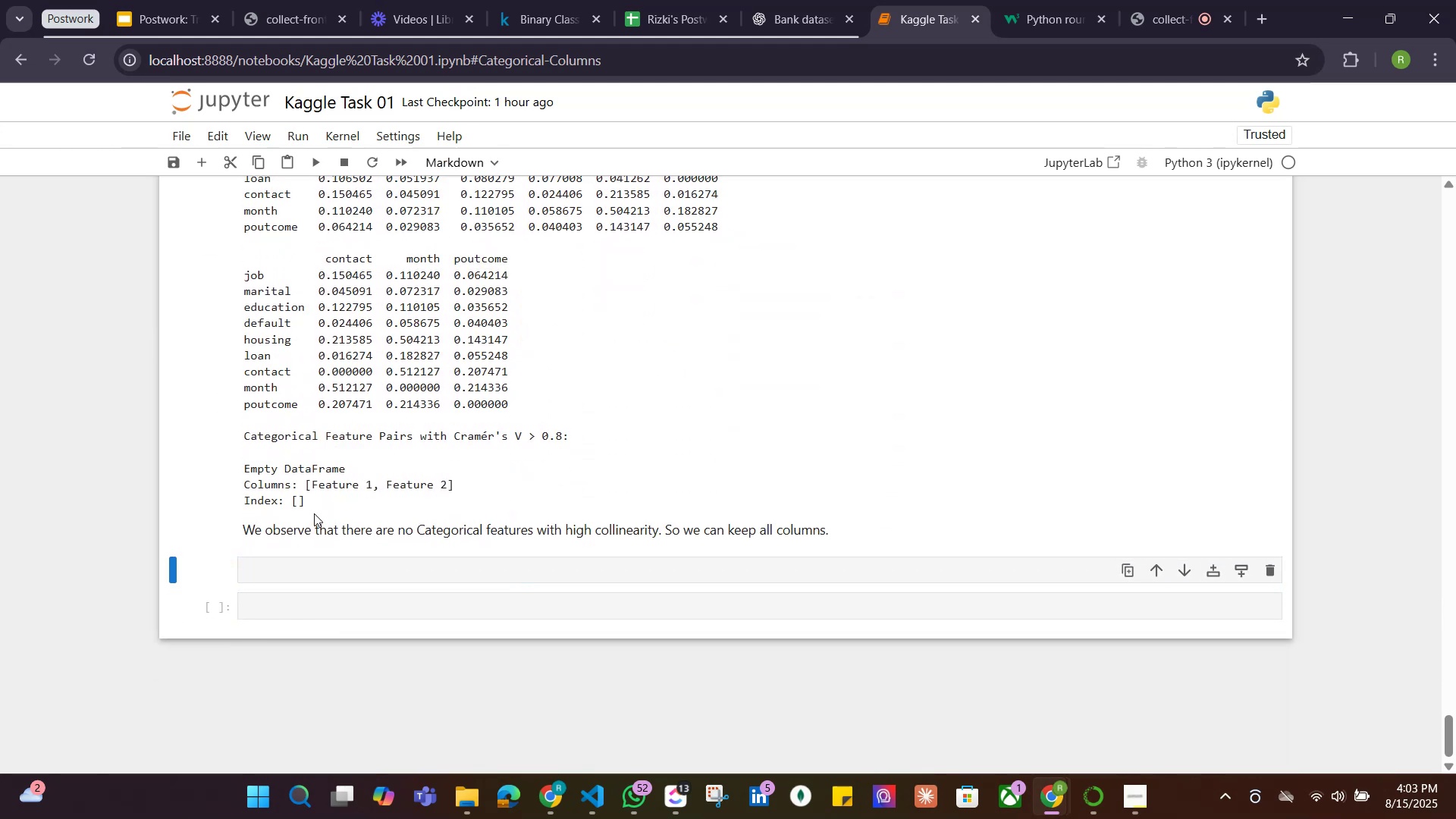 
left_click([295, 566])
 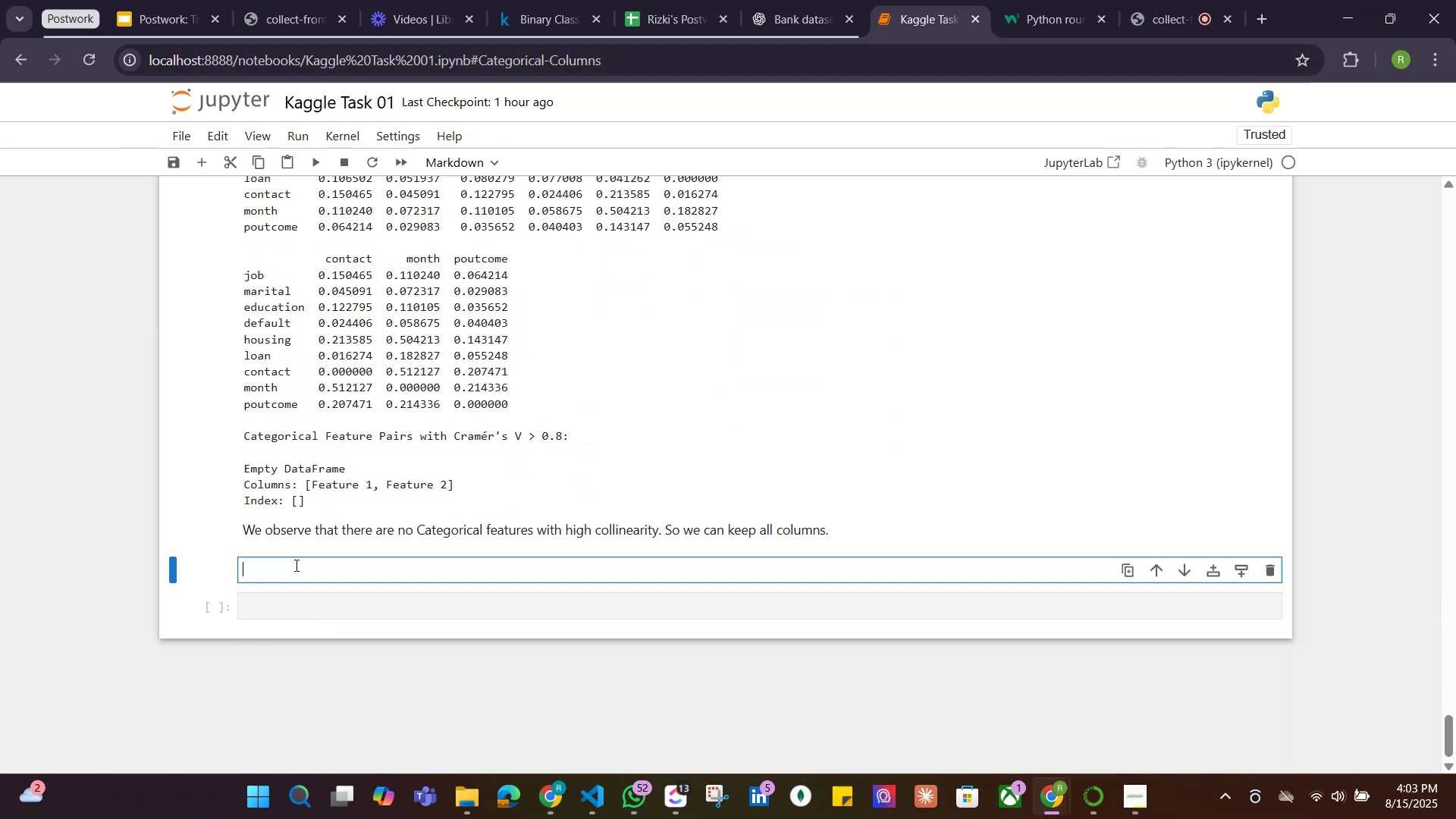 
type(### M)
 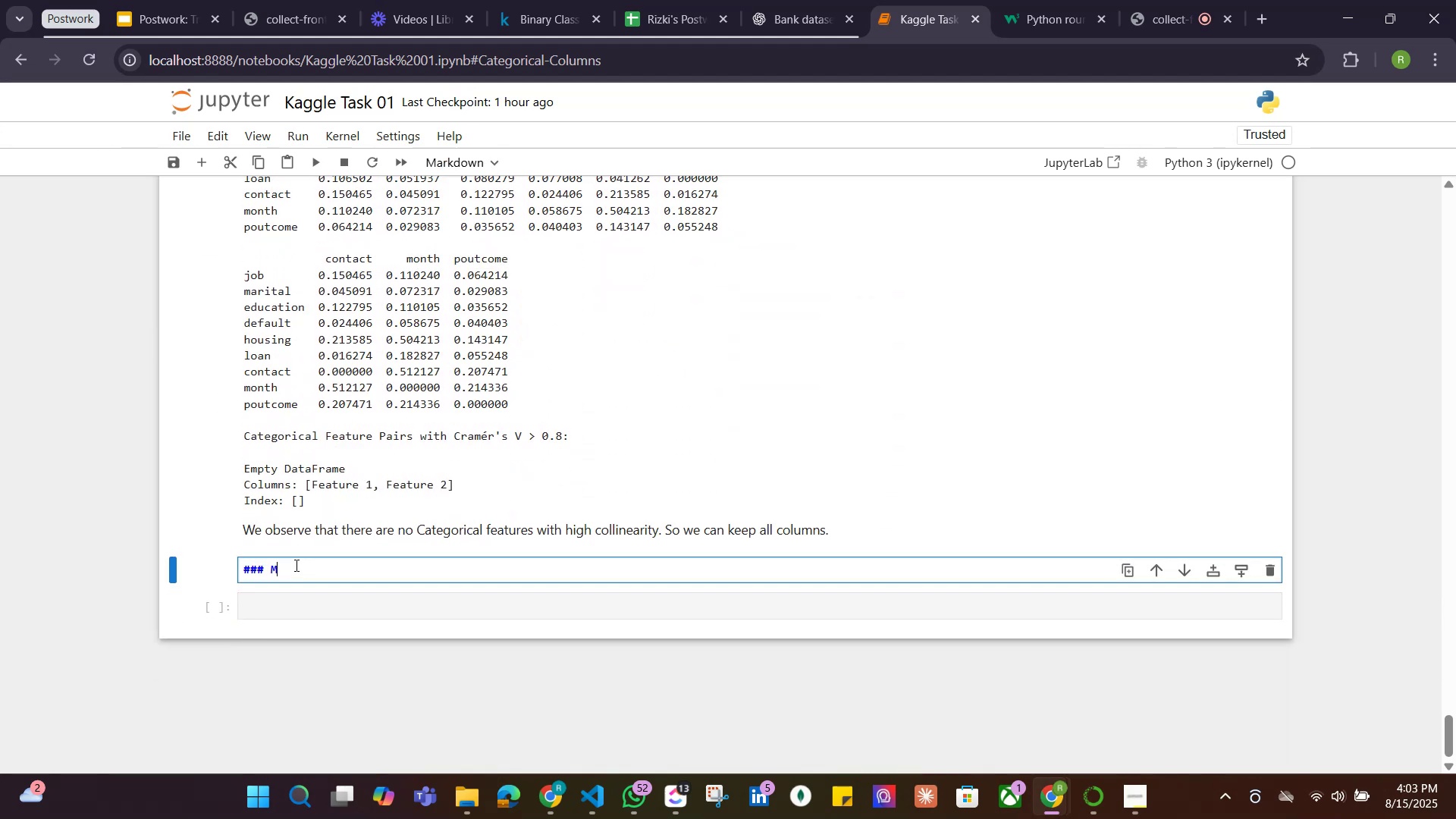 
left_click([517, 2])
 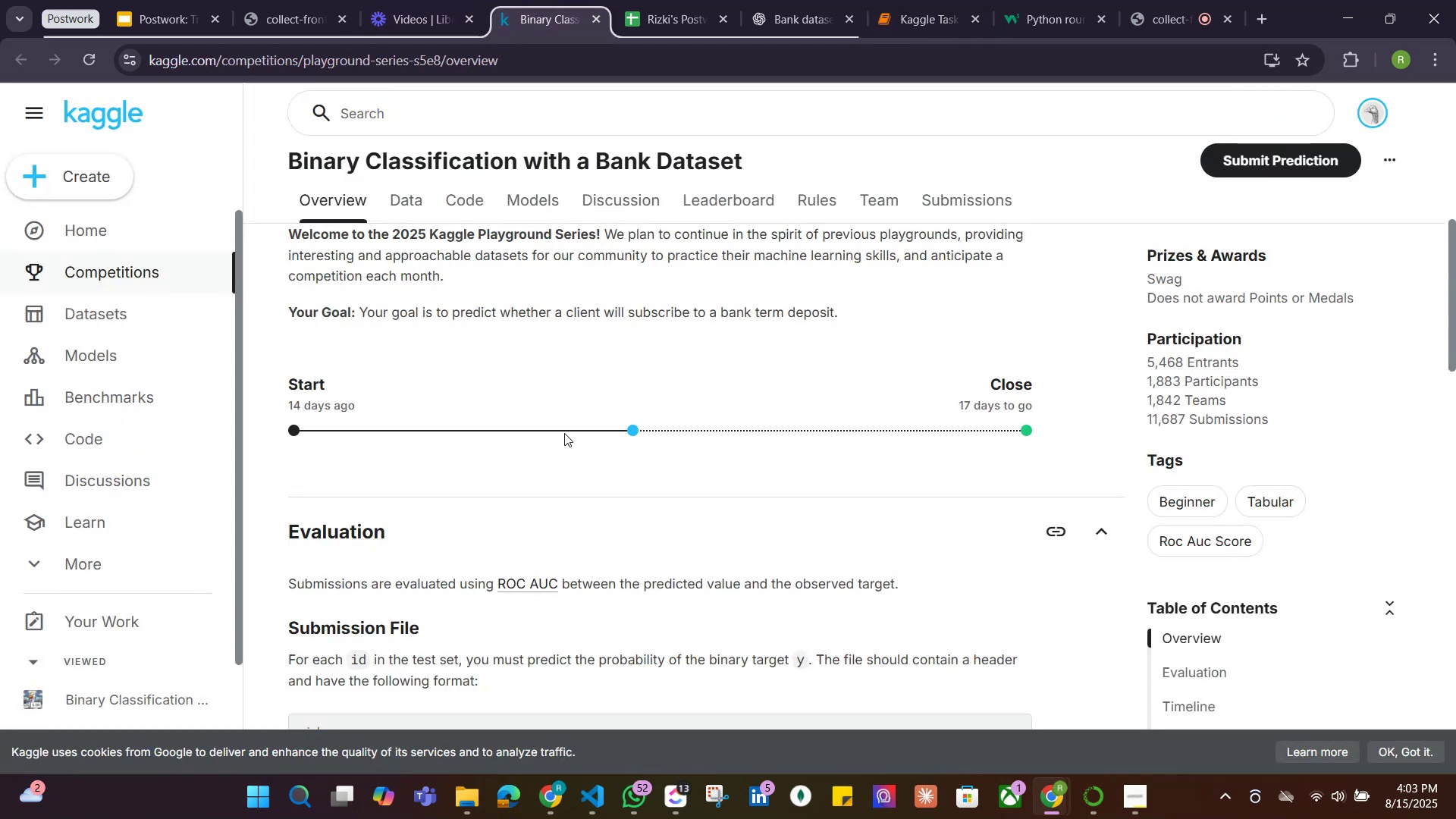 
scroll: coordinate [566, 435], scroll_direction: up, amount: 3.0
 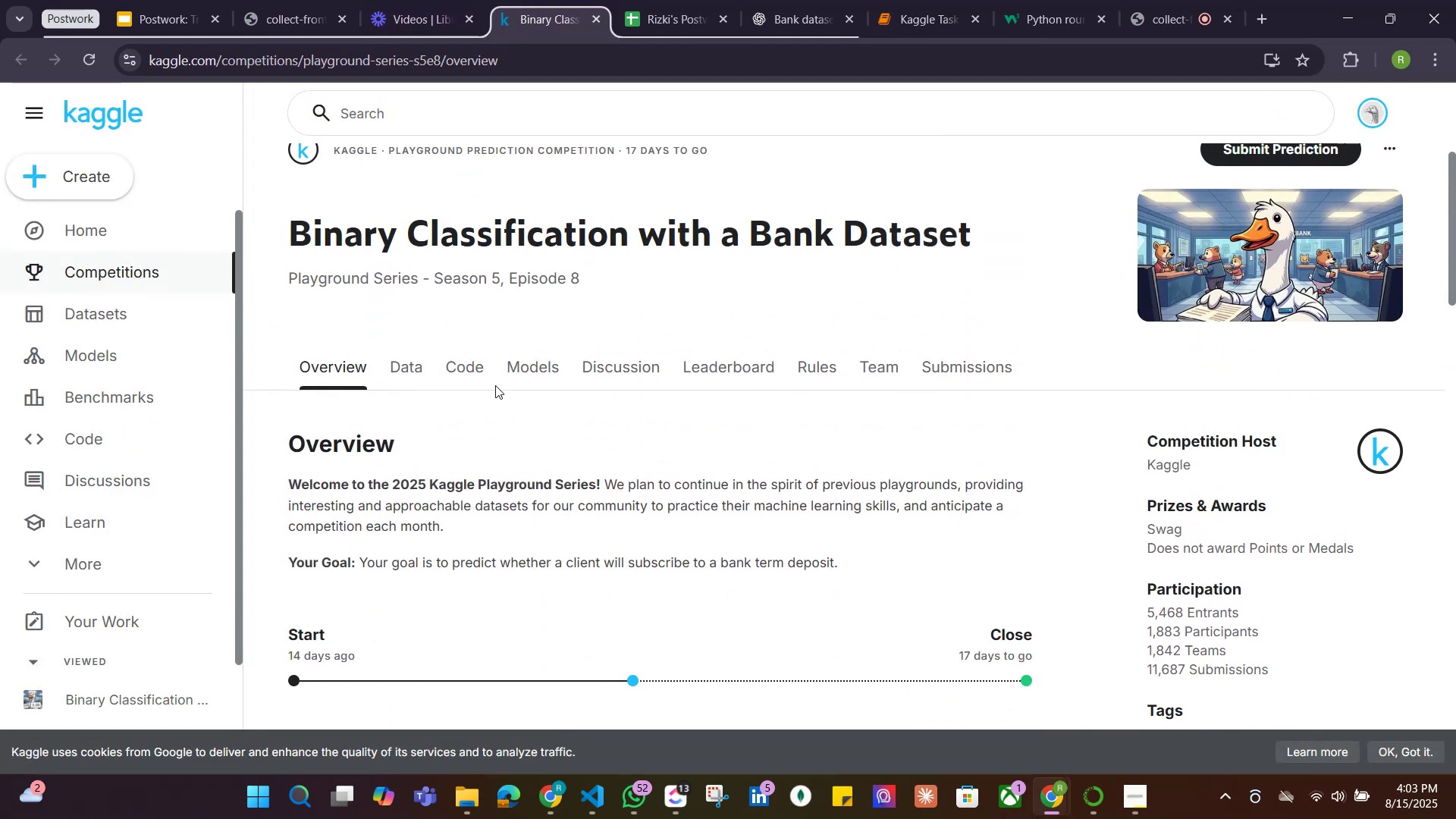 
scroll: coordinate [545, 421], scroll_direction: down, amount: 1.0
 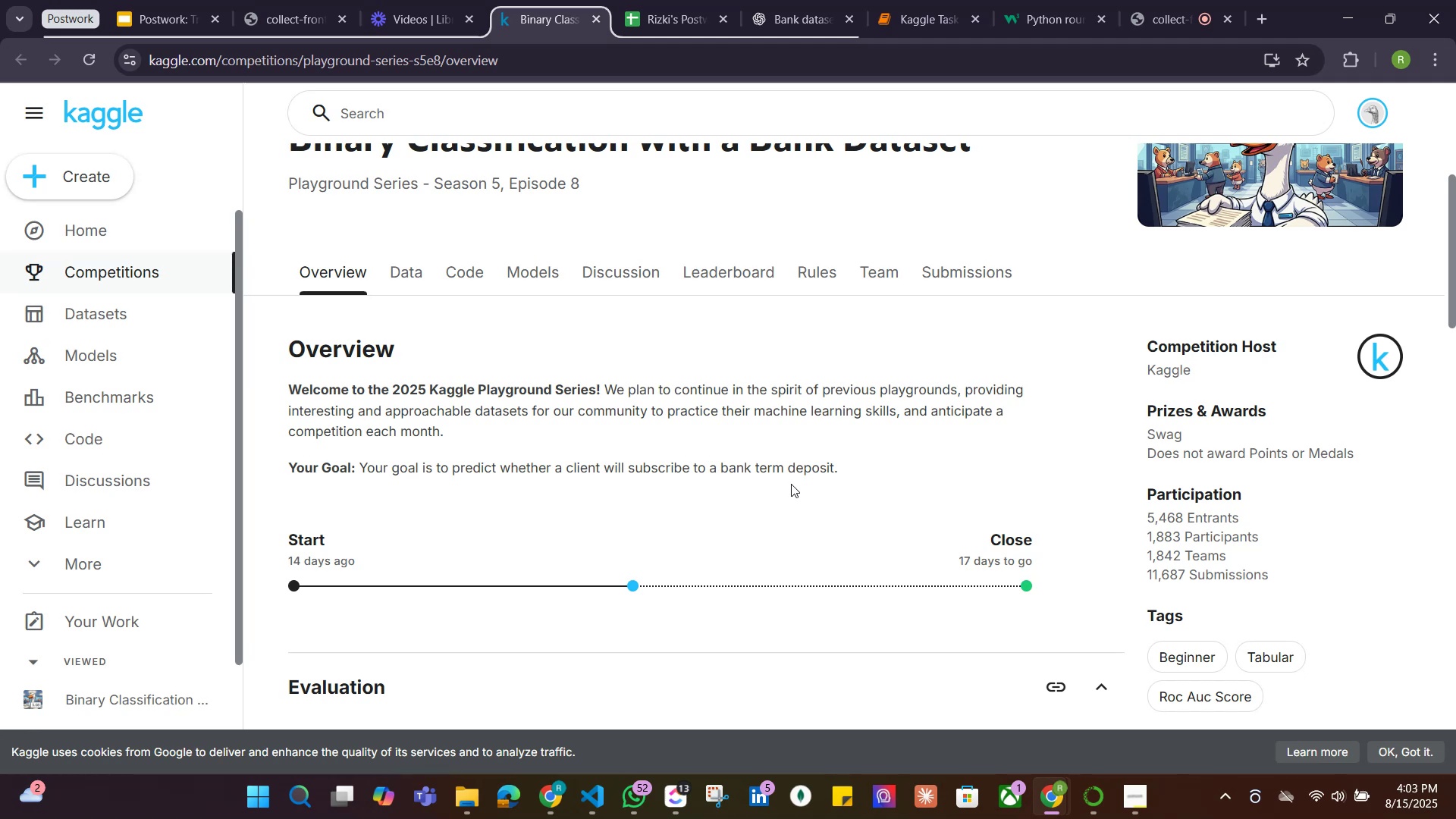 
wait(11.95)
 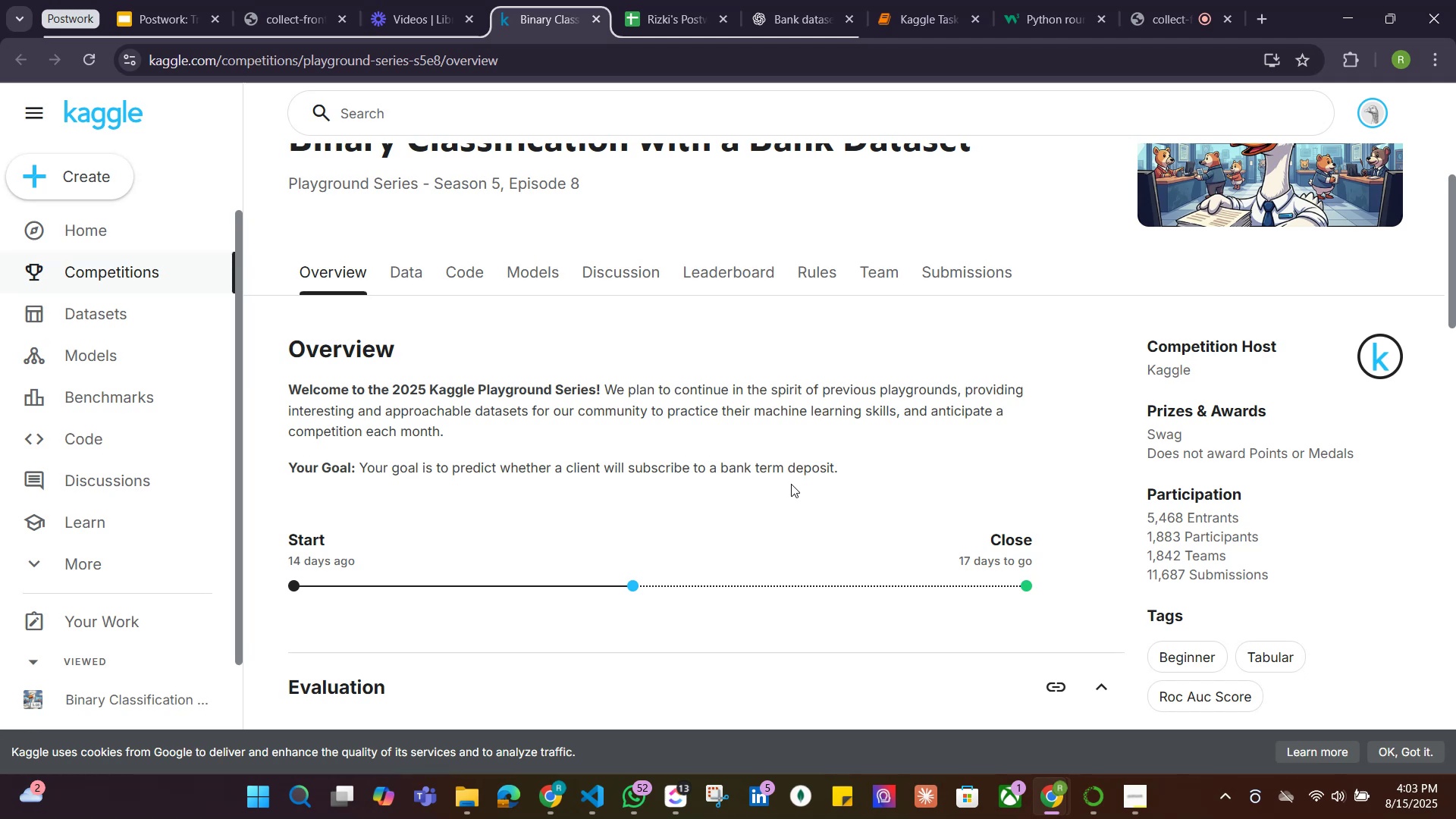 
left_click([776, 15])
 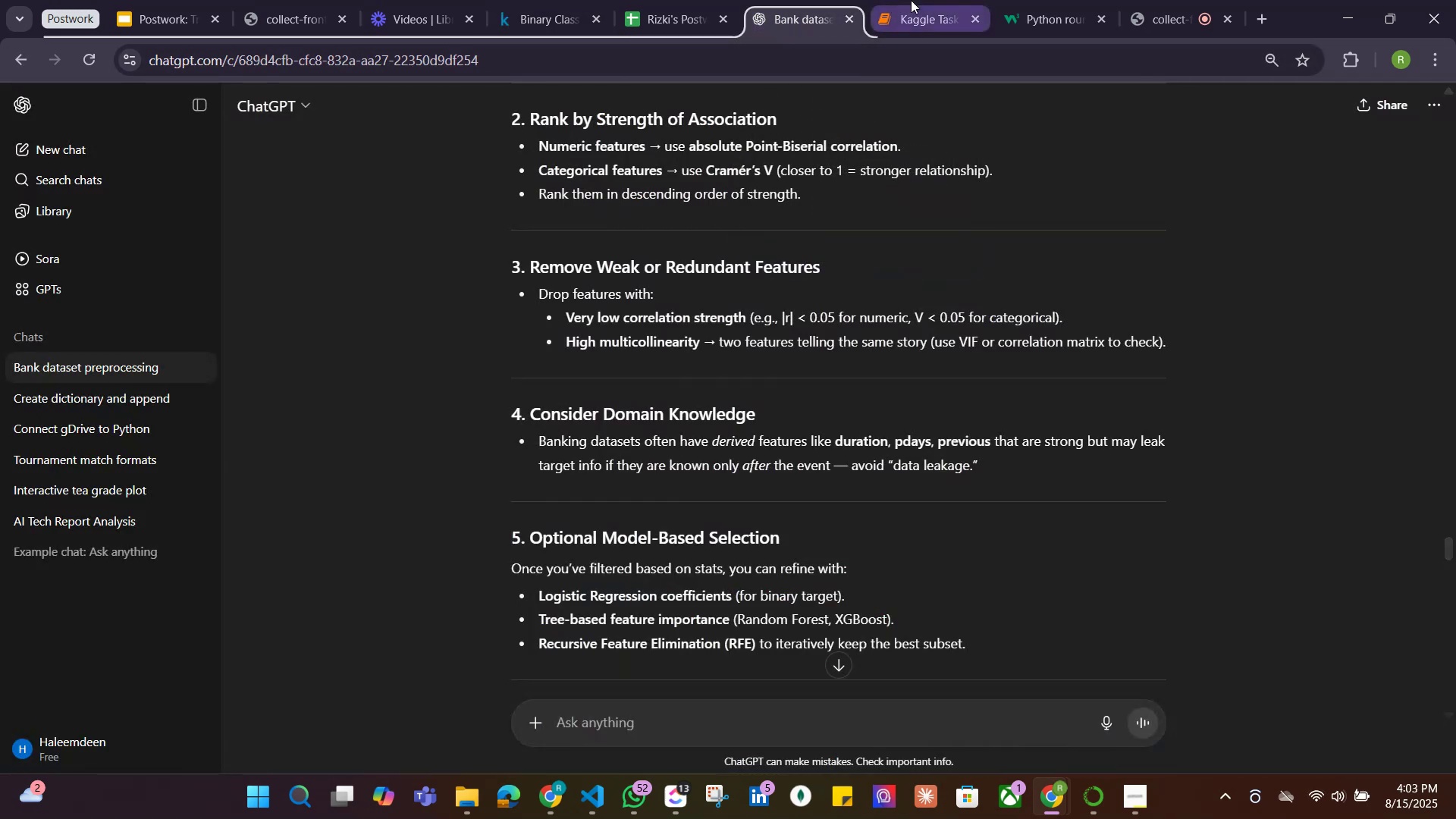 
left_click([911, 0])
 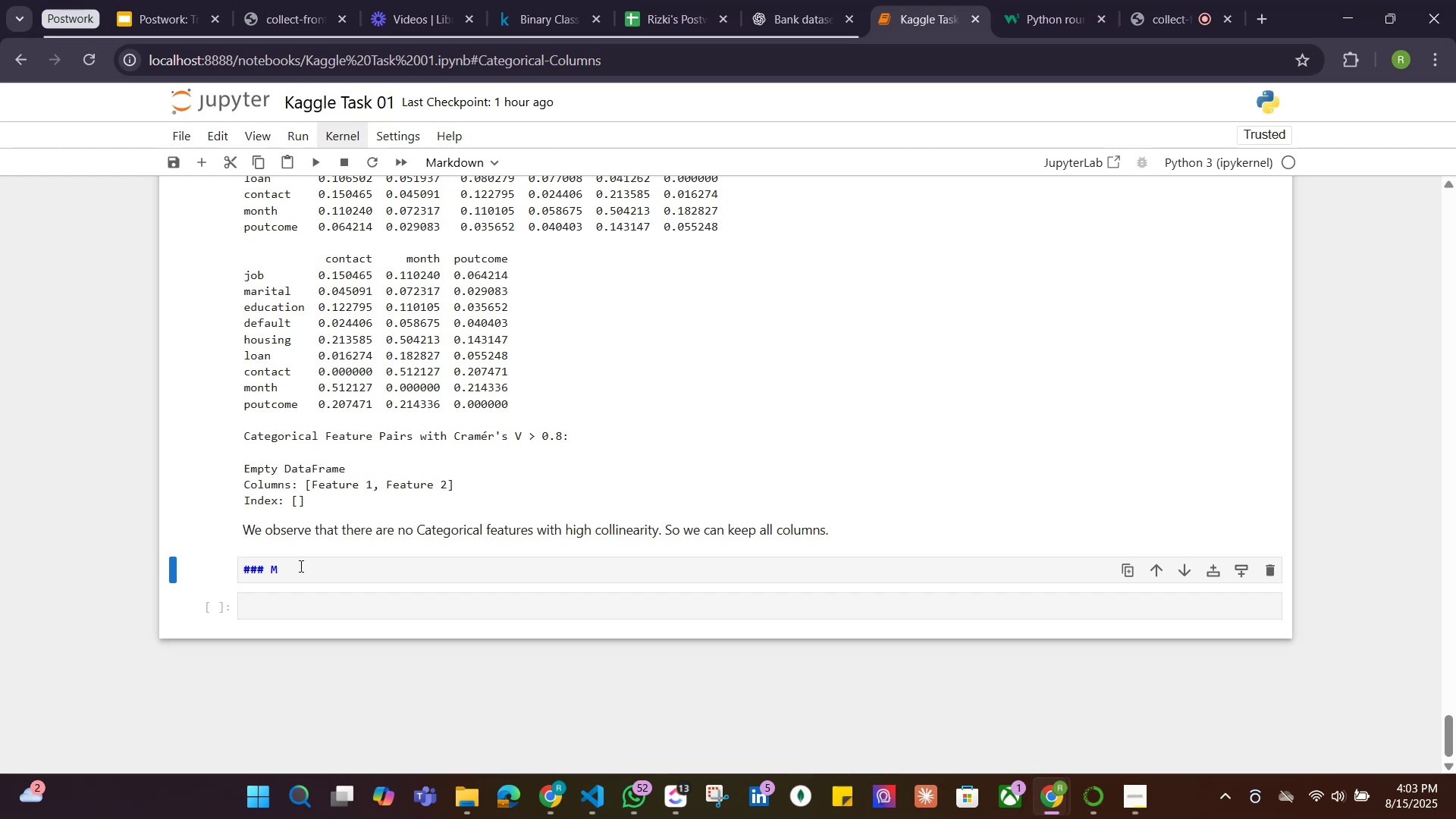 
left_click([302, 570])
 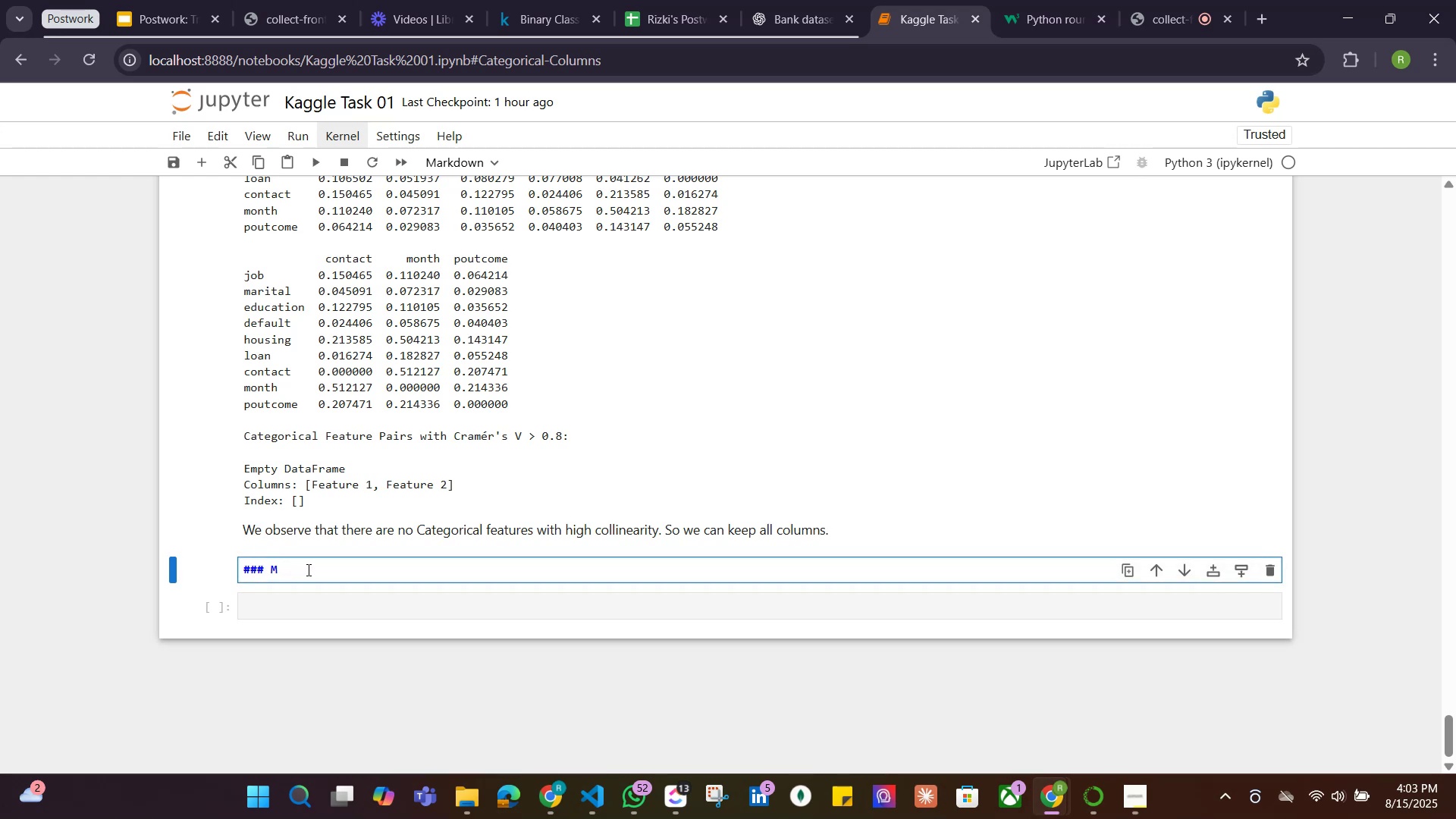 
key(Backspace)
 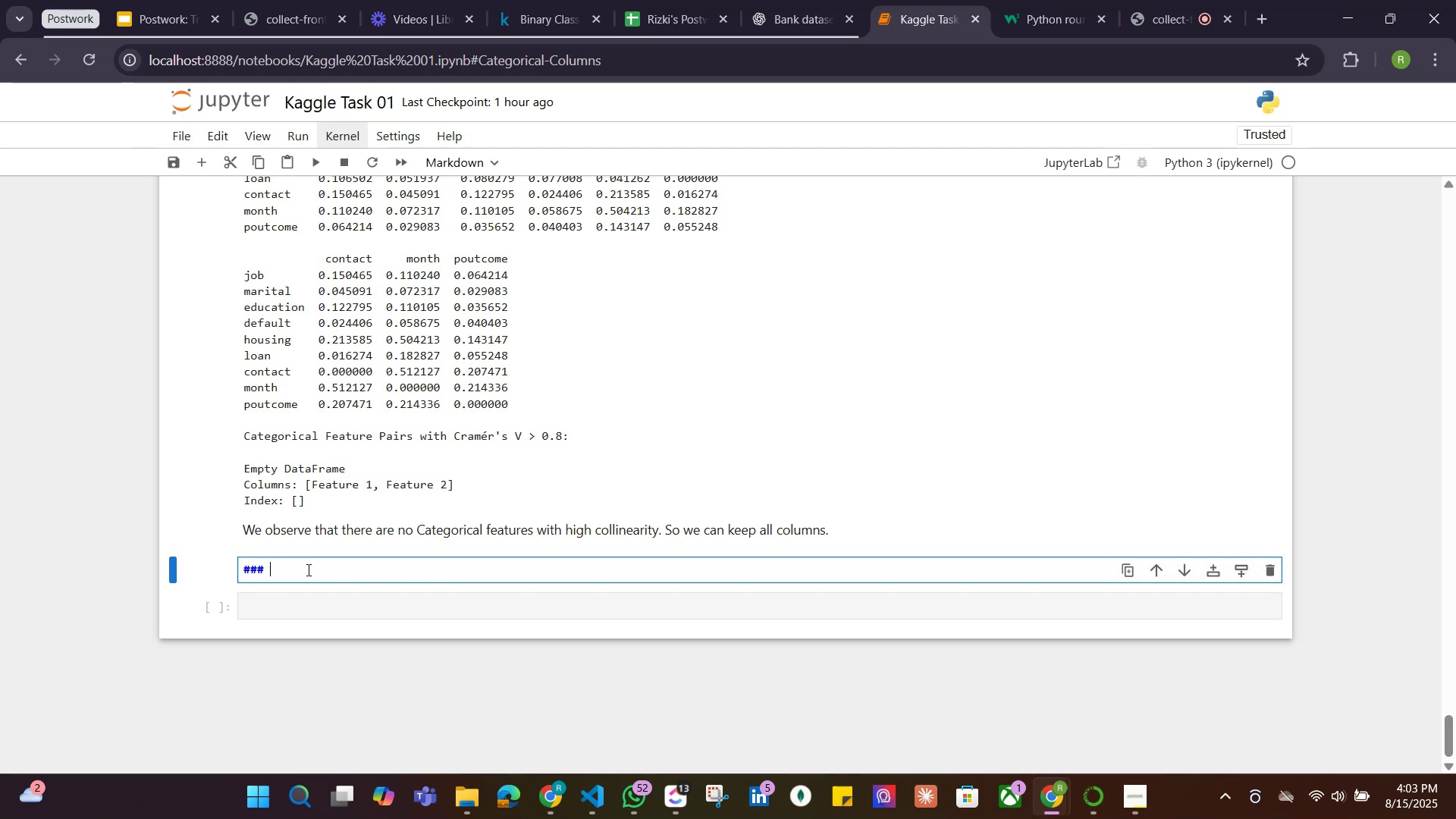 
key(Shift+M)
 